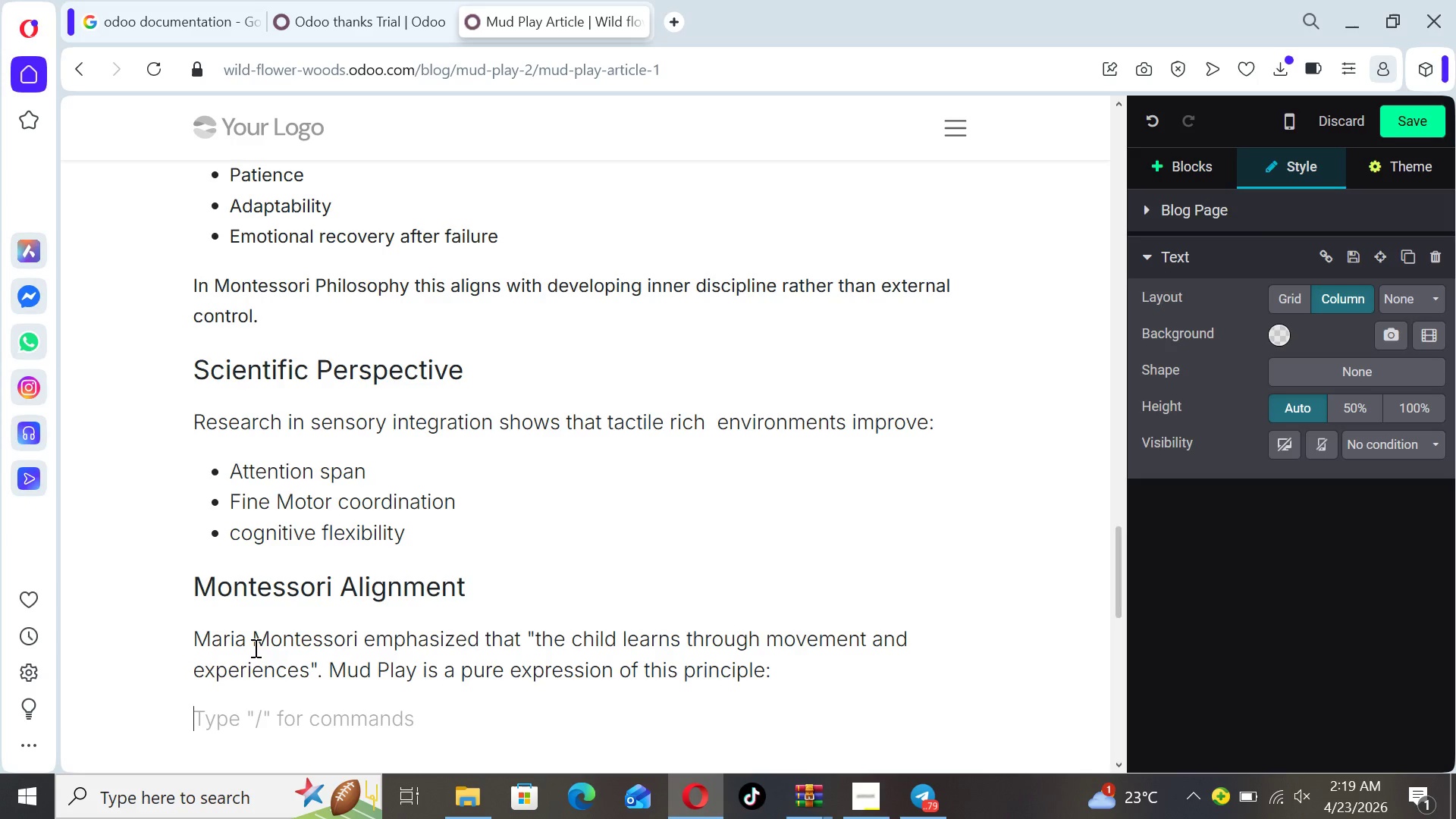 
type(- Self directed eploration)
 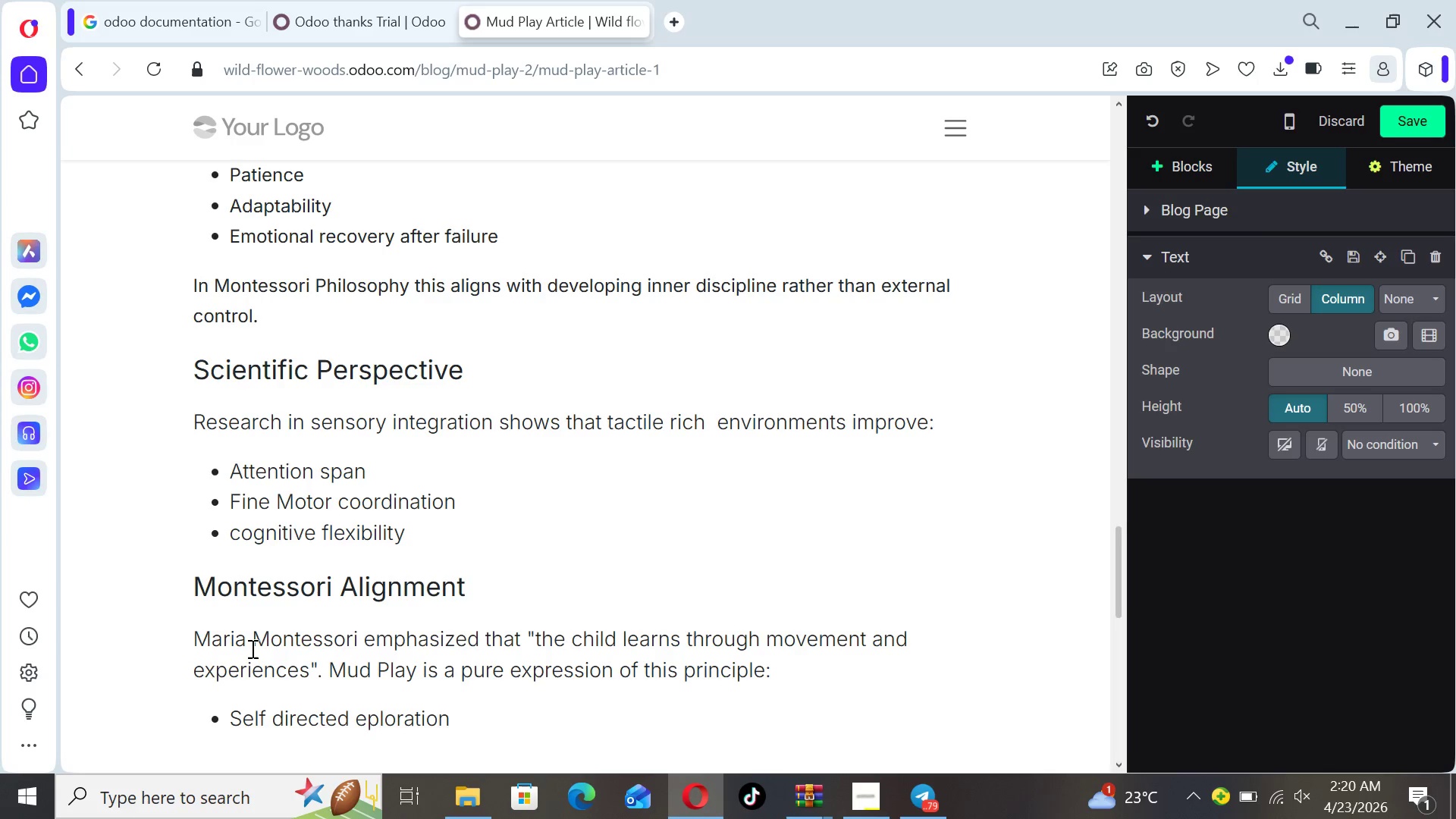 
key(Enter)
 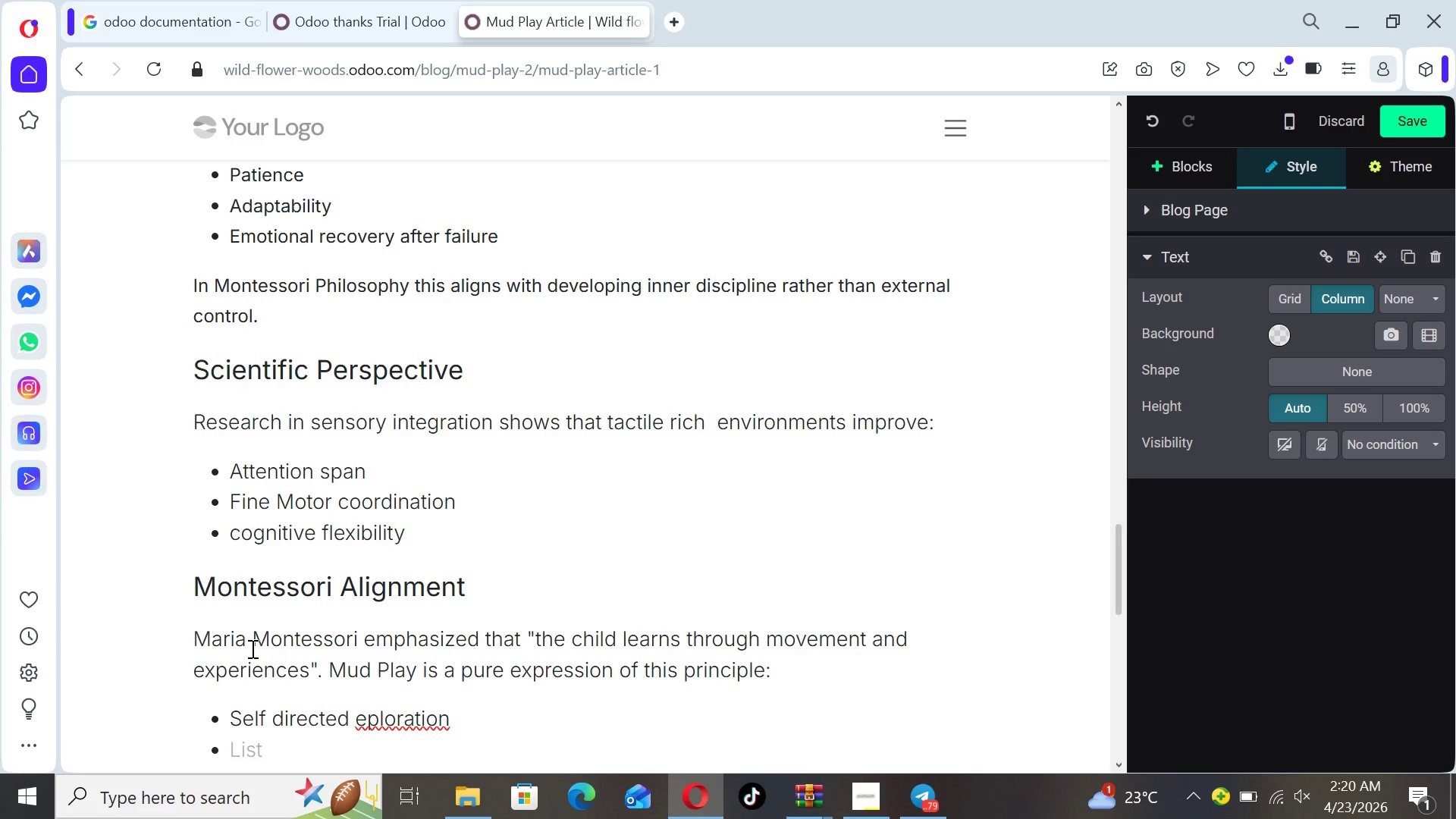 
type(Sensory learning)
 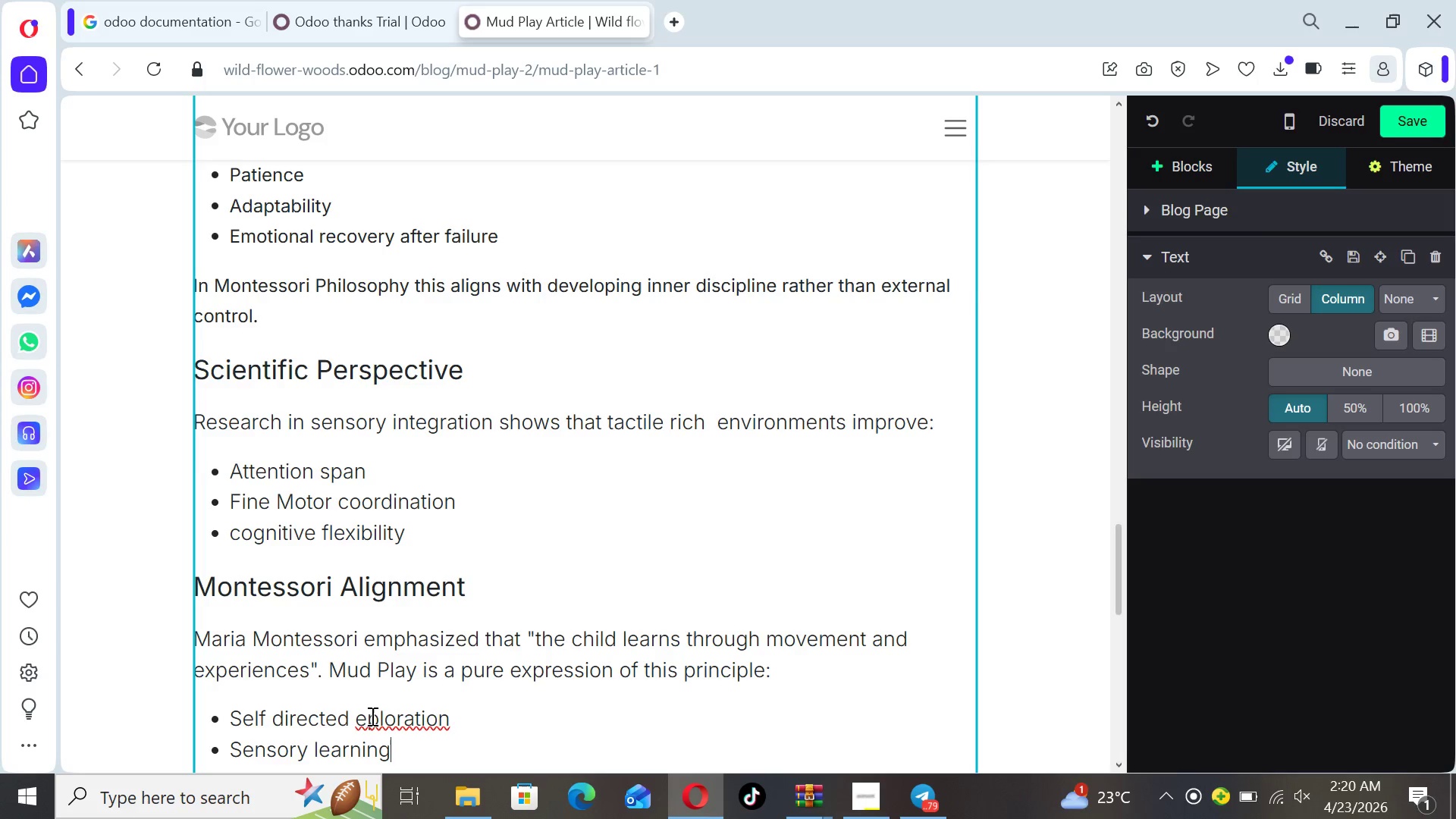 
left_click([365, 719])
 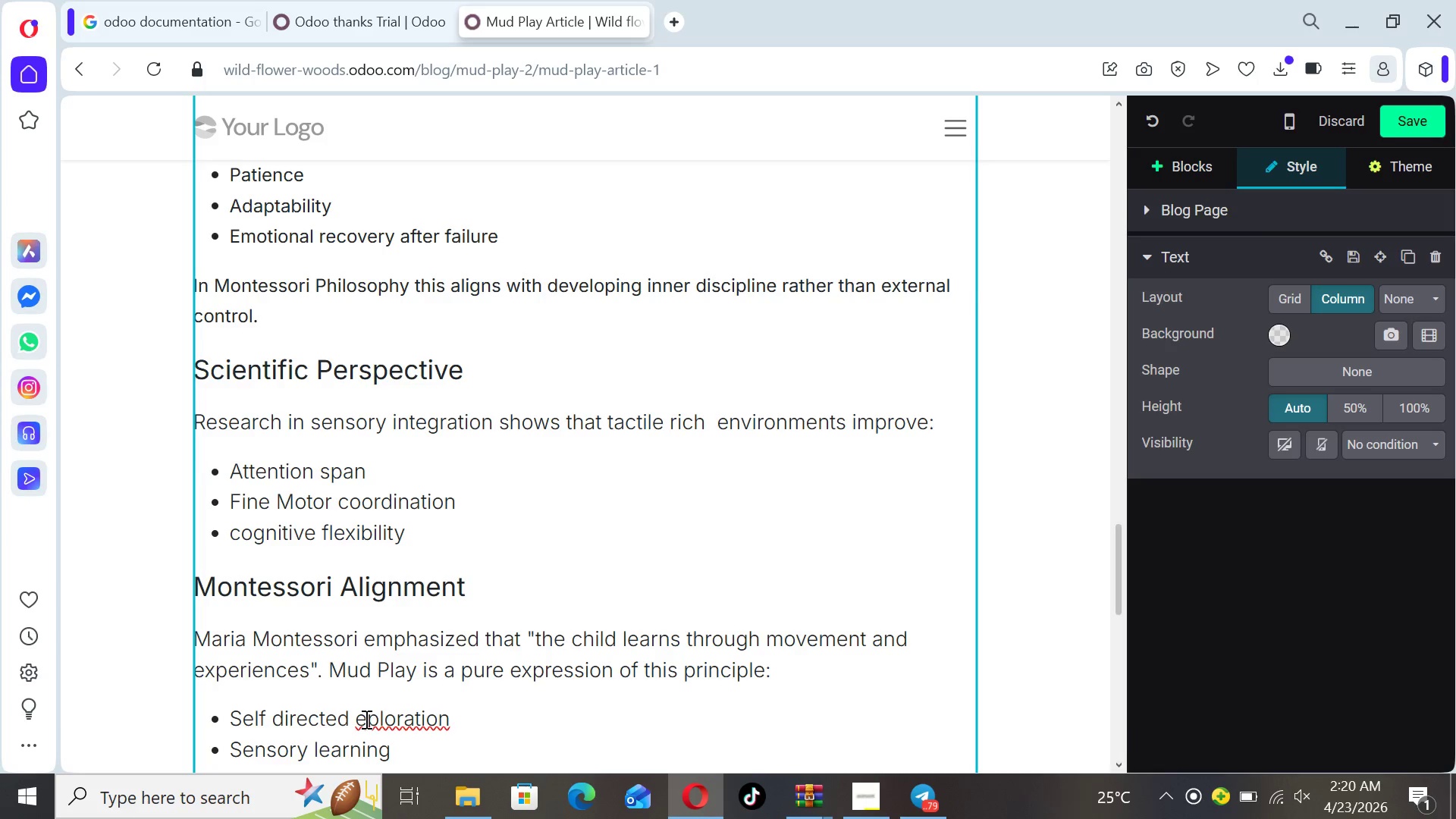 
key(X)
 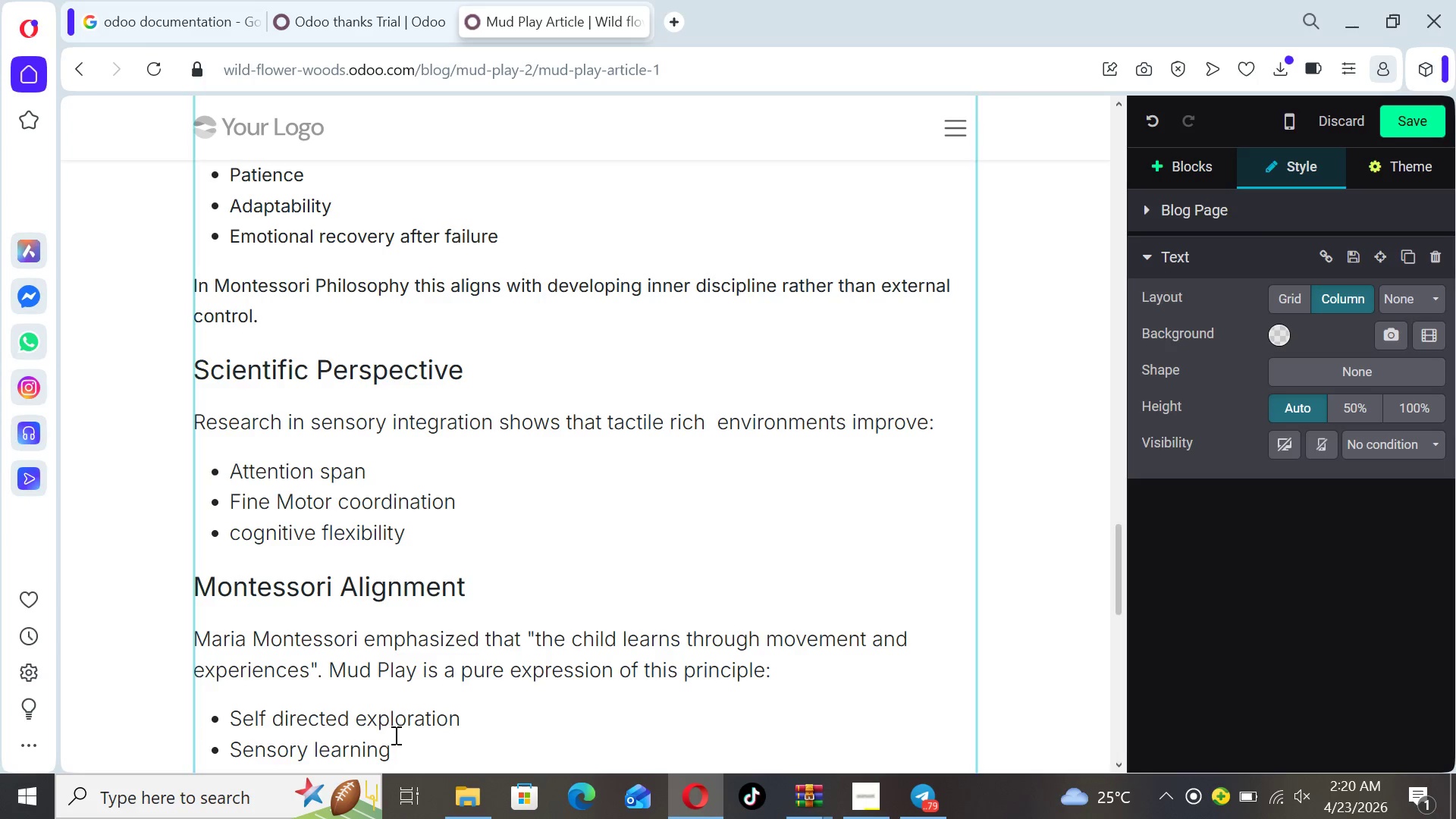 
left_click([396, 736])
 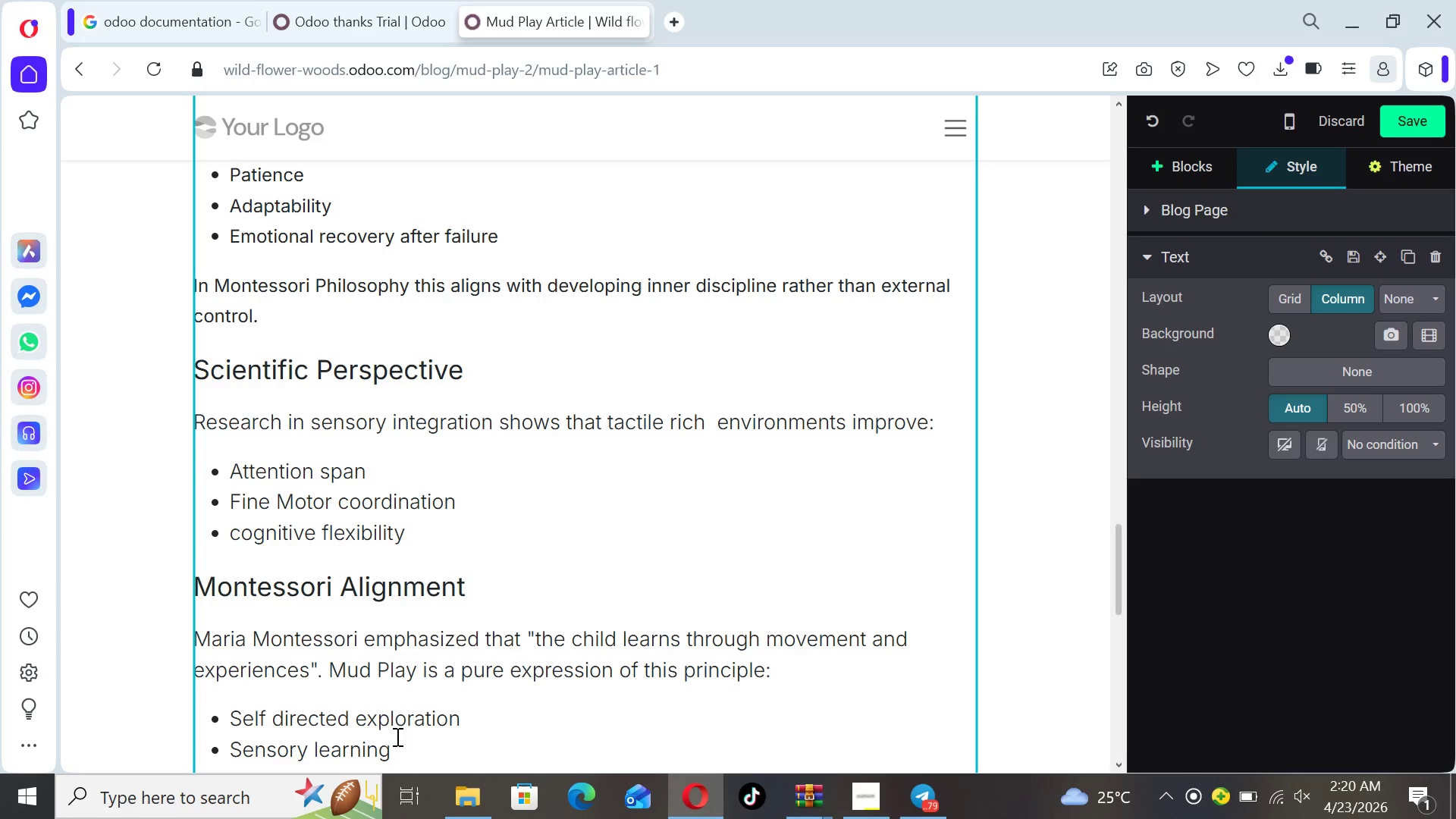 
key(Enter)
 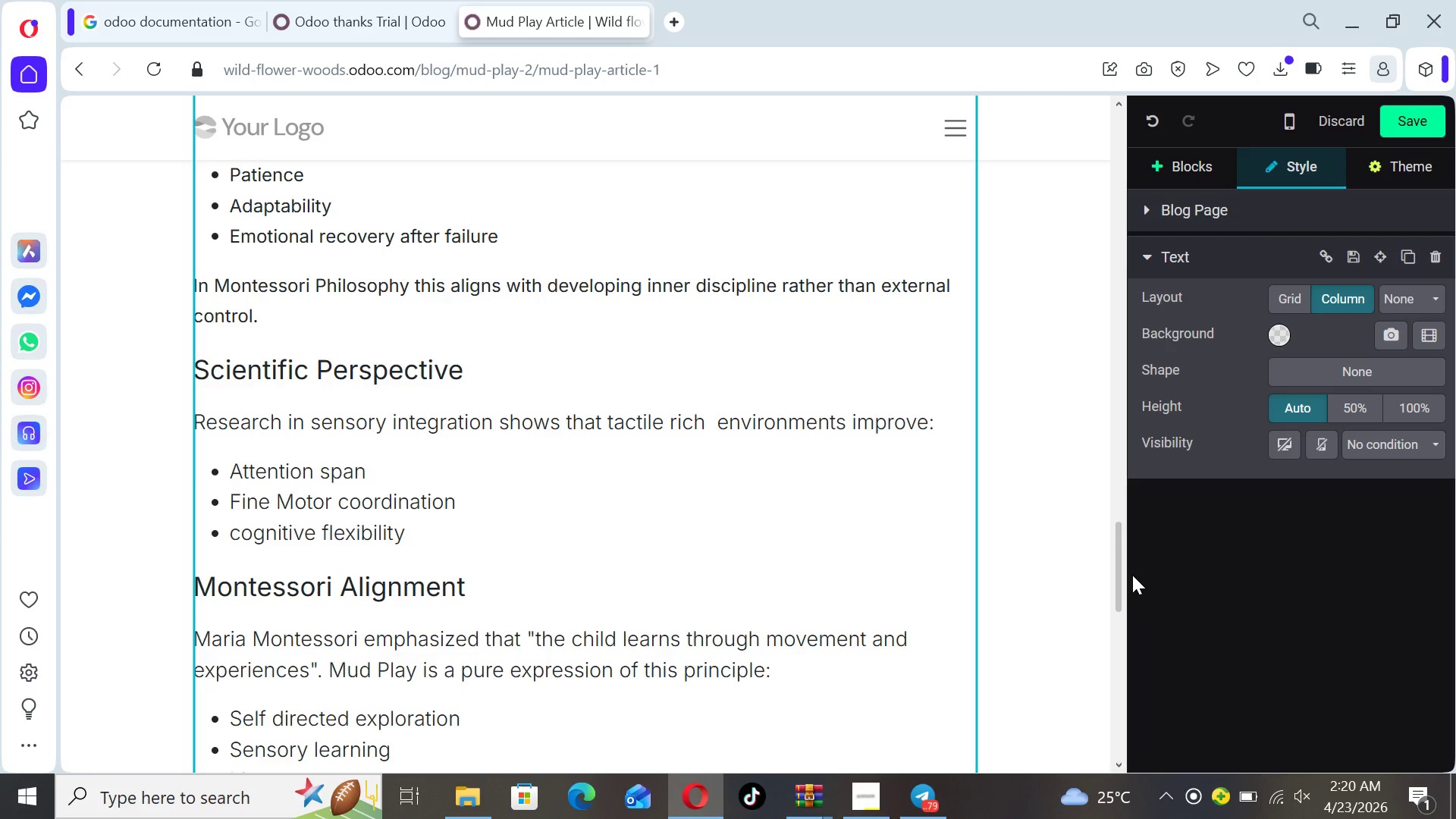 
left_click_drag(start_coordinate=[1122, 574], to_coordinate=[1119, 621])
 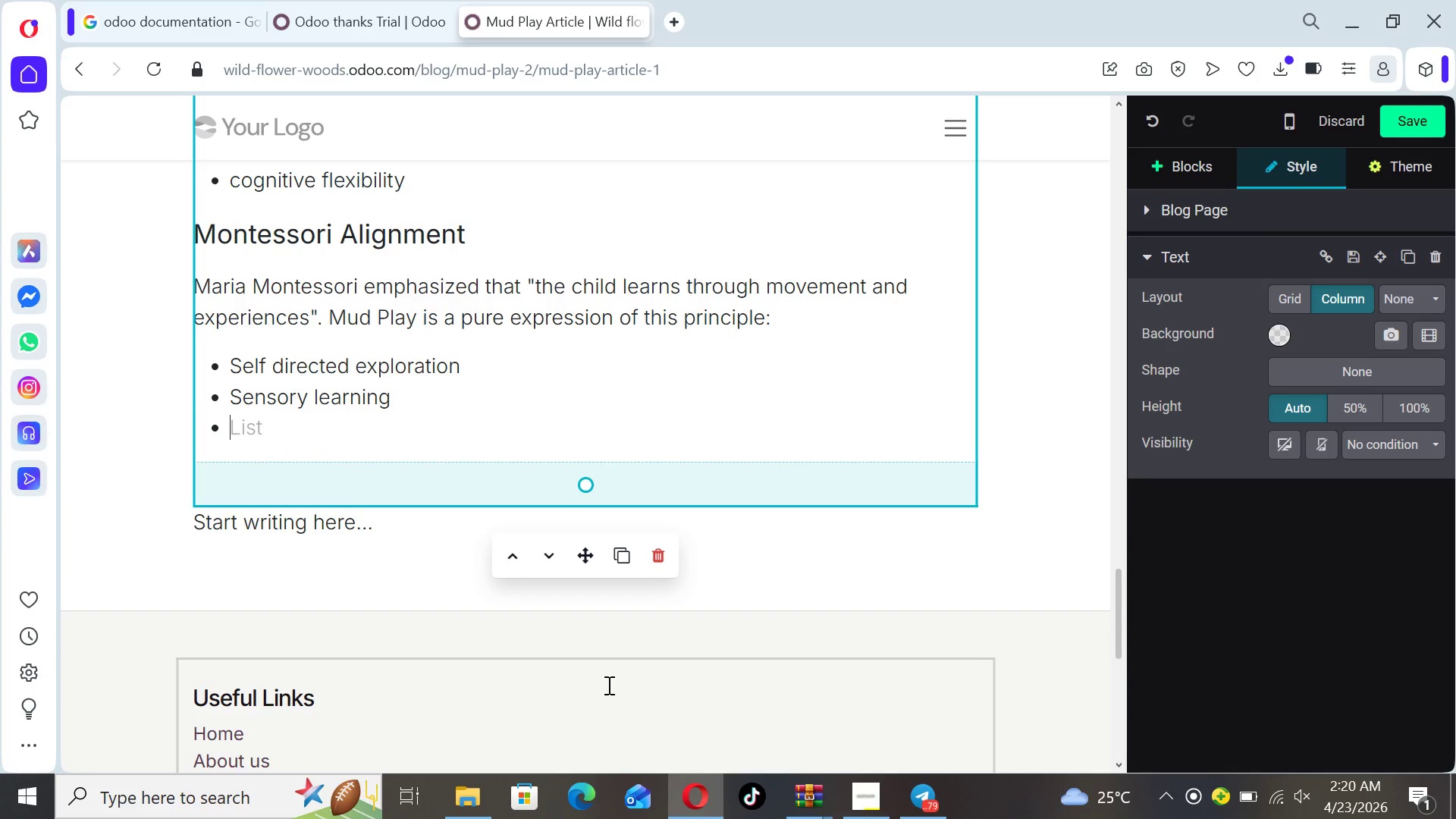 
type(Indep0ende)
 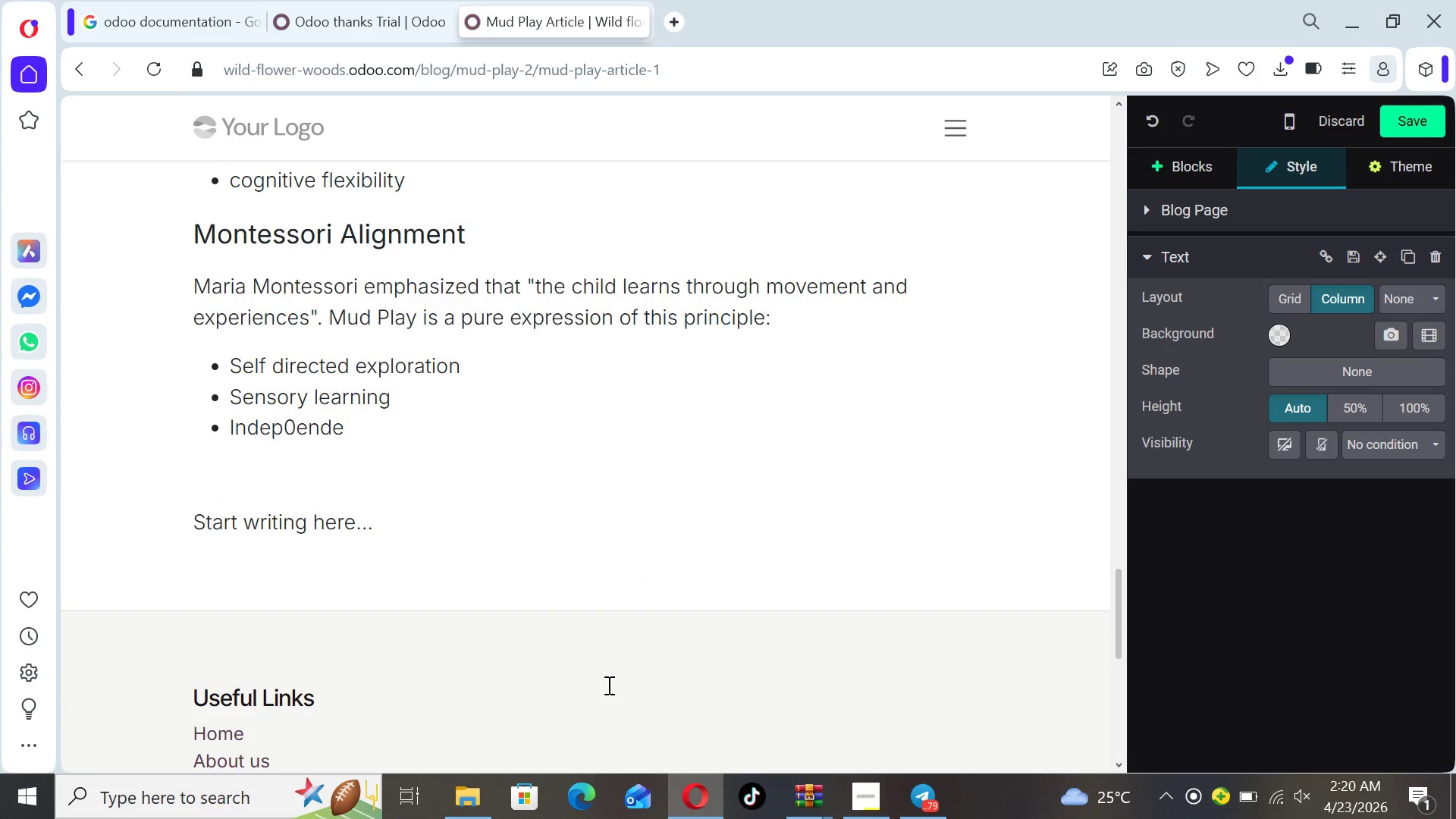 
hold_key(key=ArrowLeft, duration=0.61)
 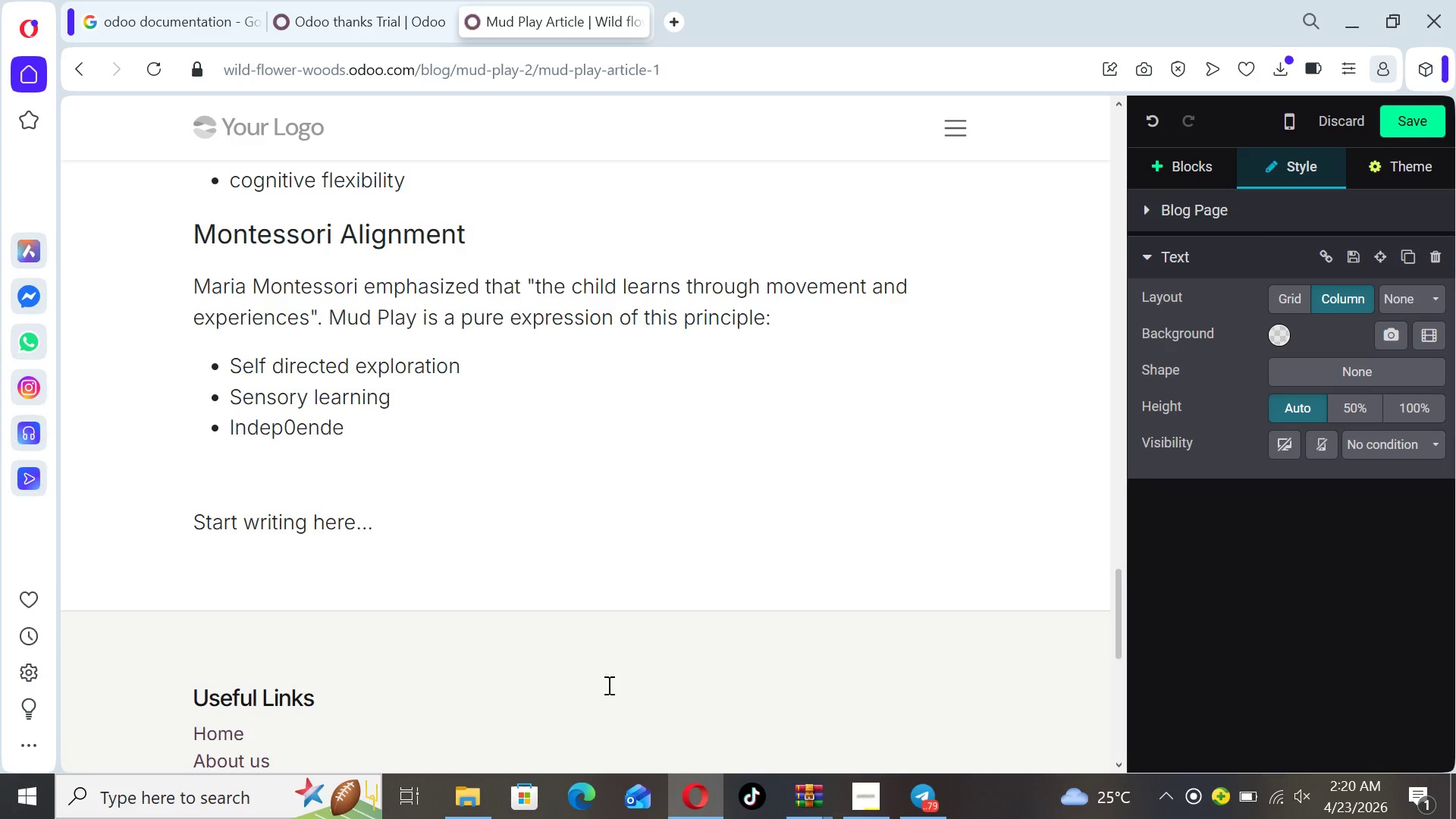 
key(Backspace)
 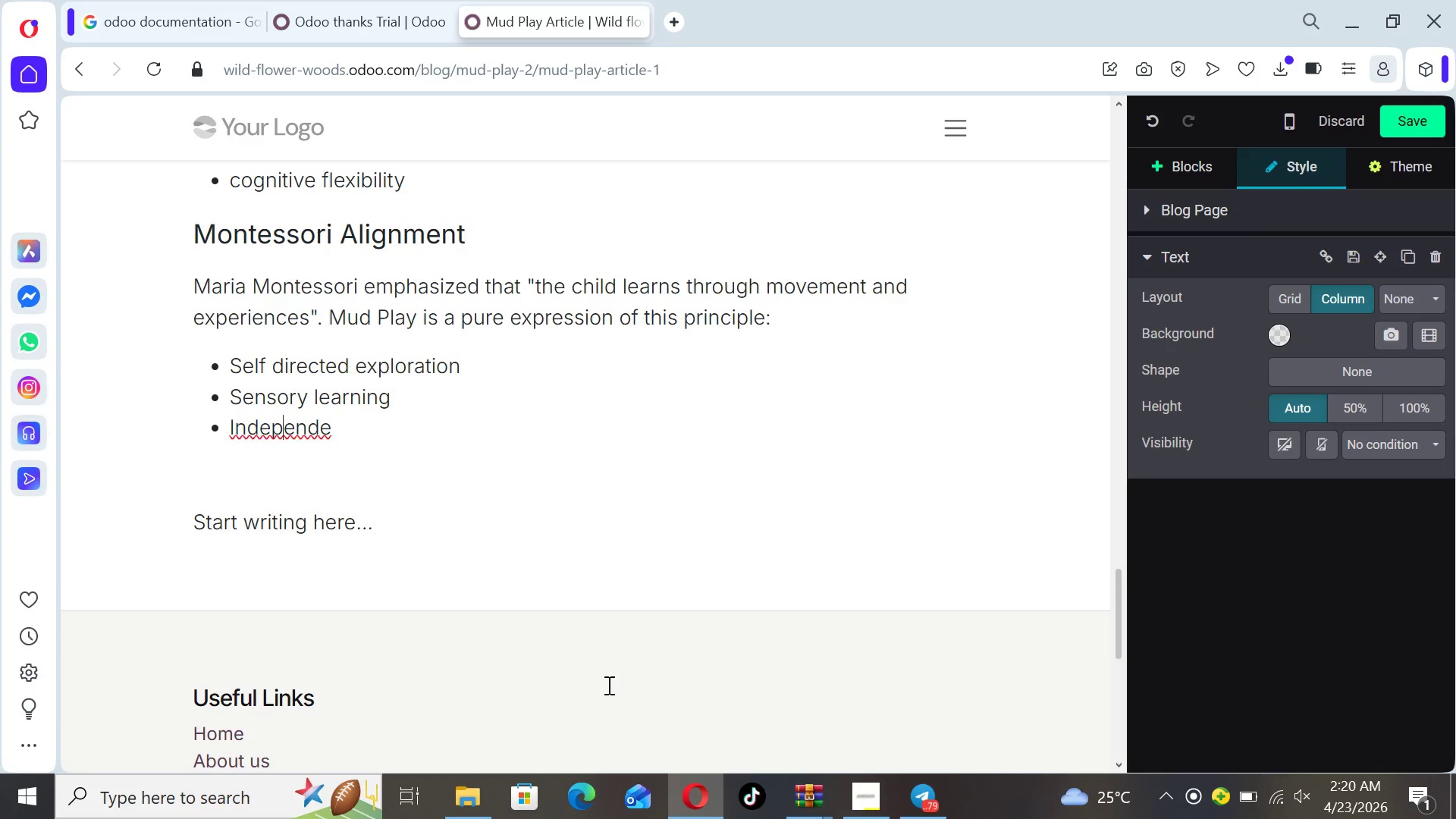 
key(ArrowRight)
 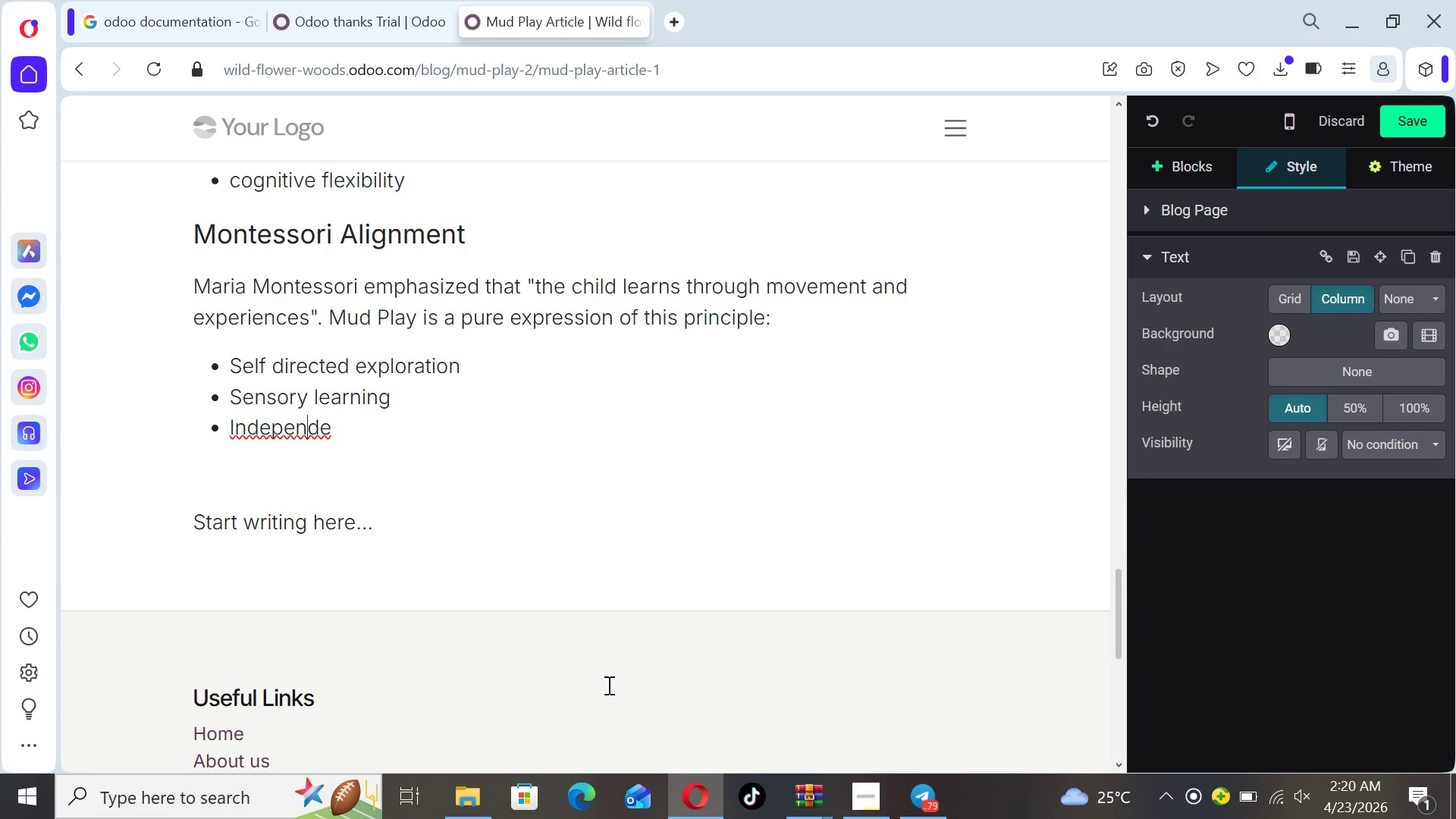 
key(ArrowRight)
 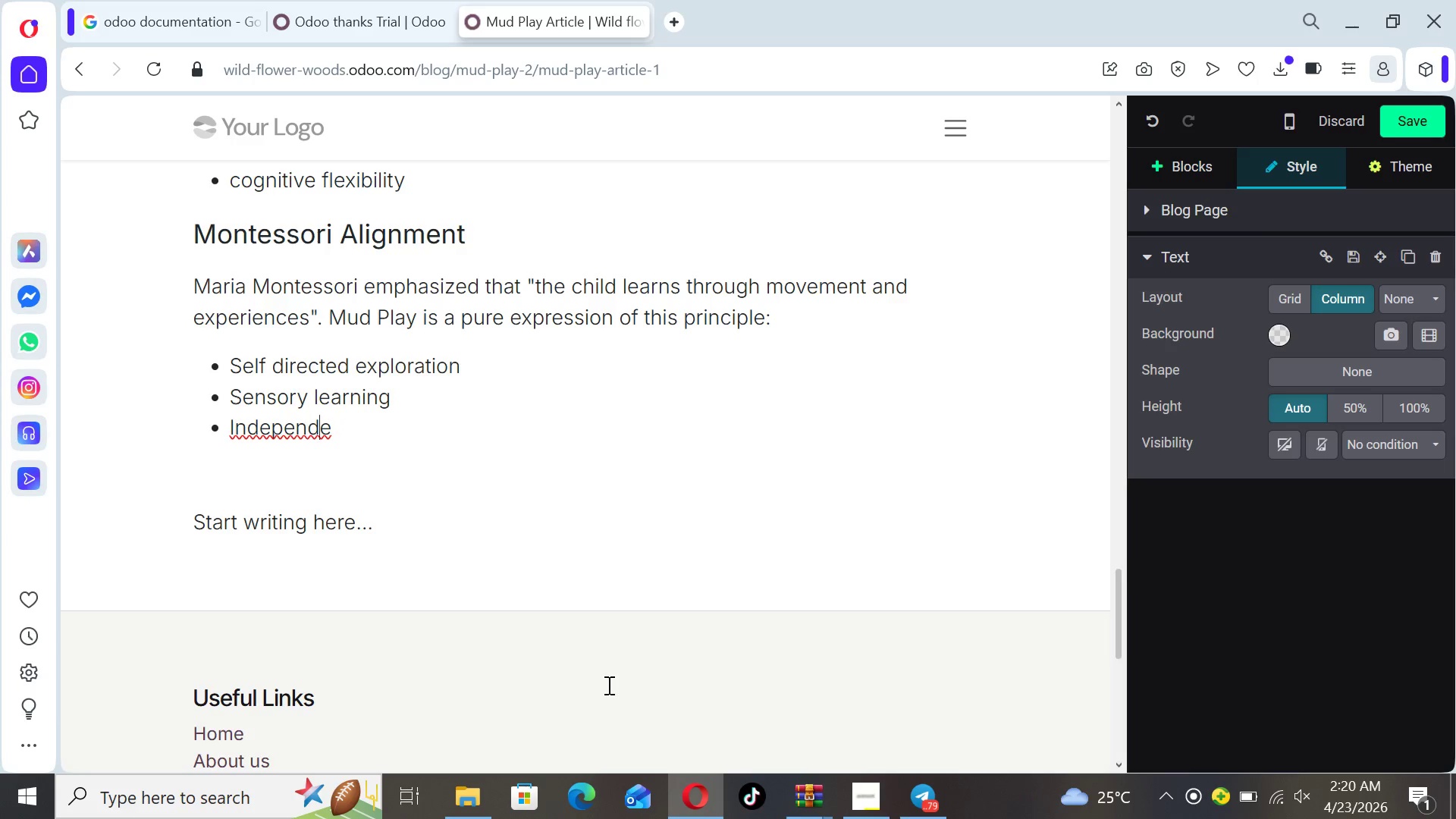 
key(ArrowRight)
 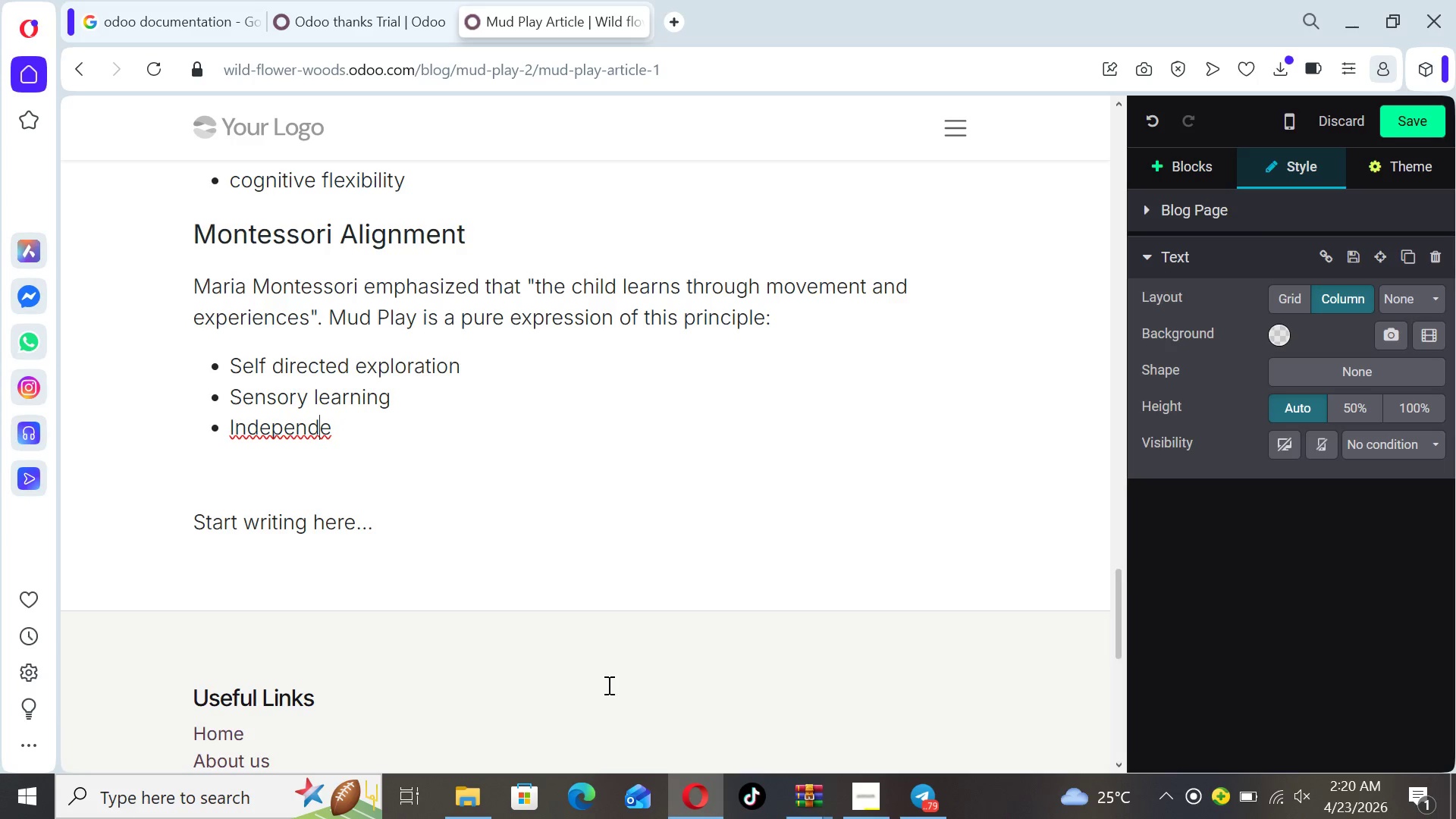 
key(ArrowRight)
 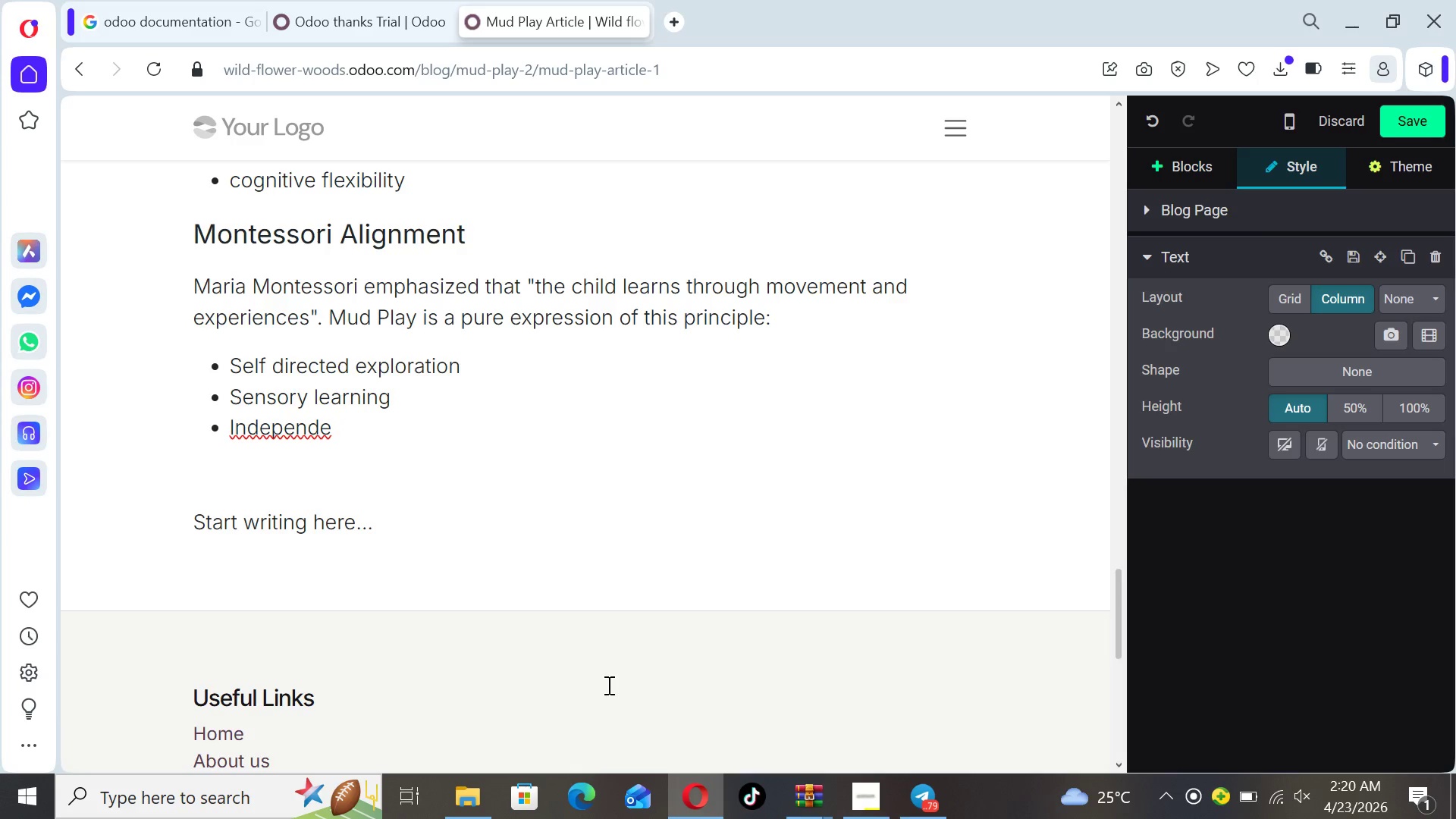 
type(n )
key(Backspace)
type(t discovery)
 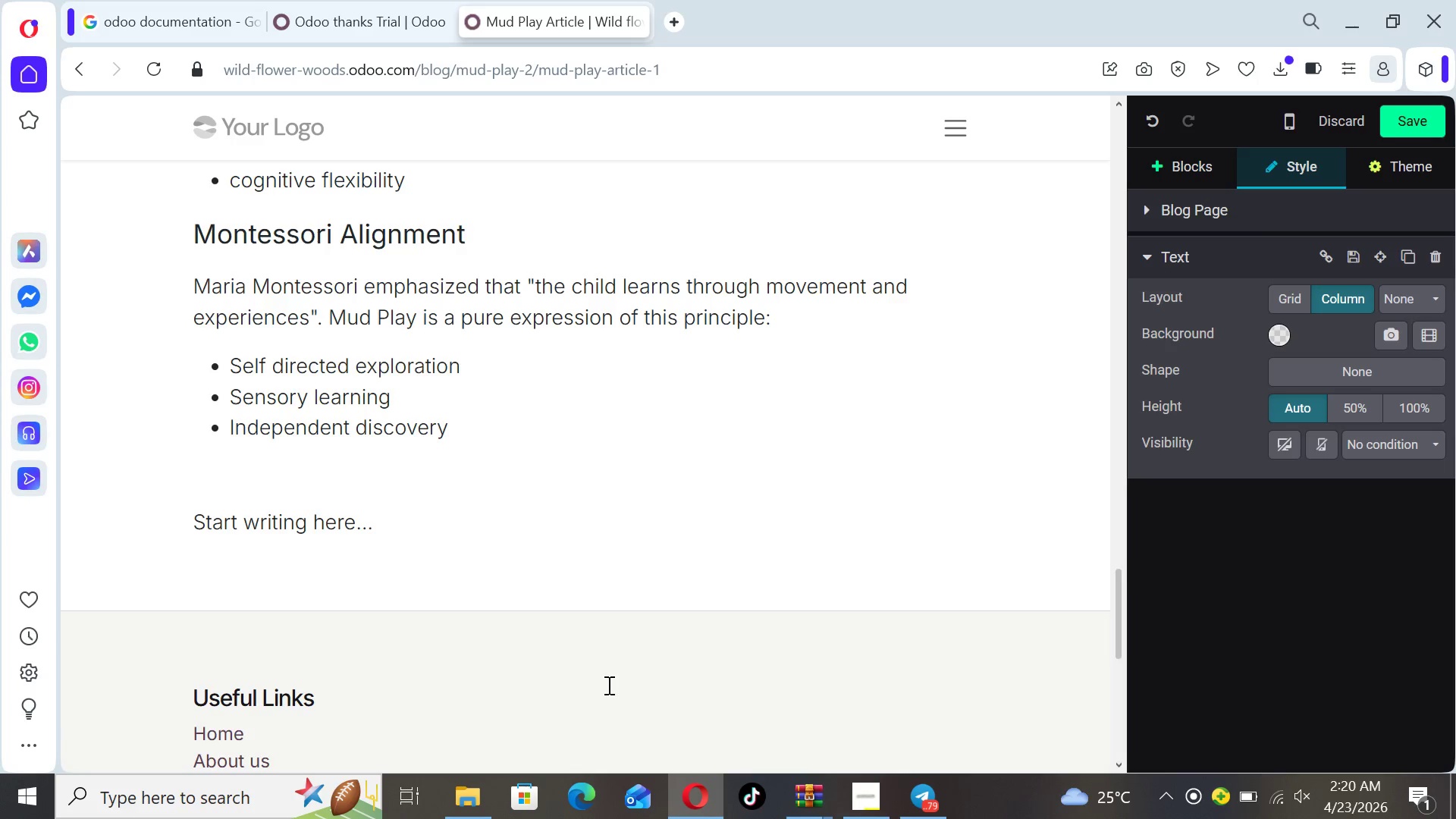 
wait(6.45)
 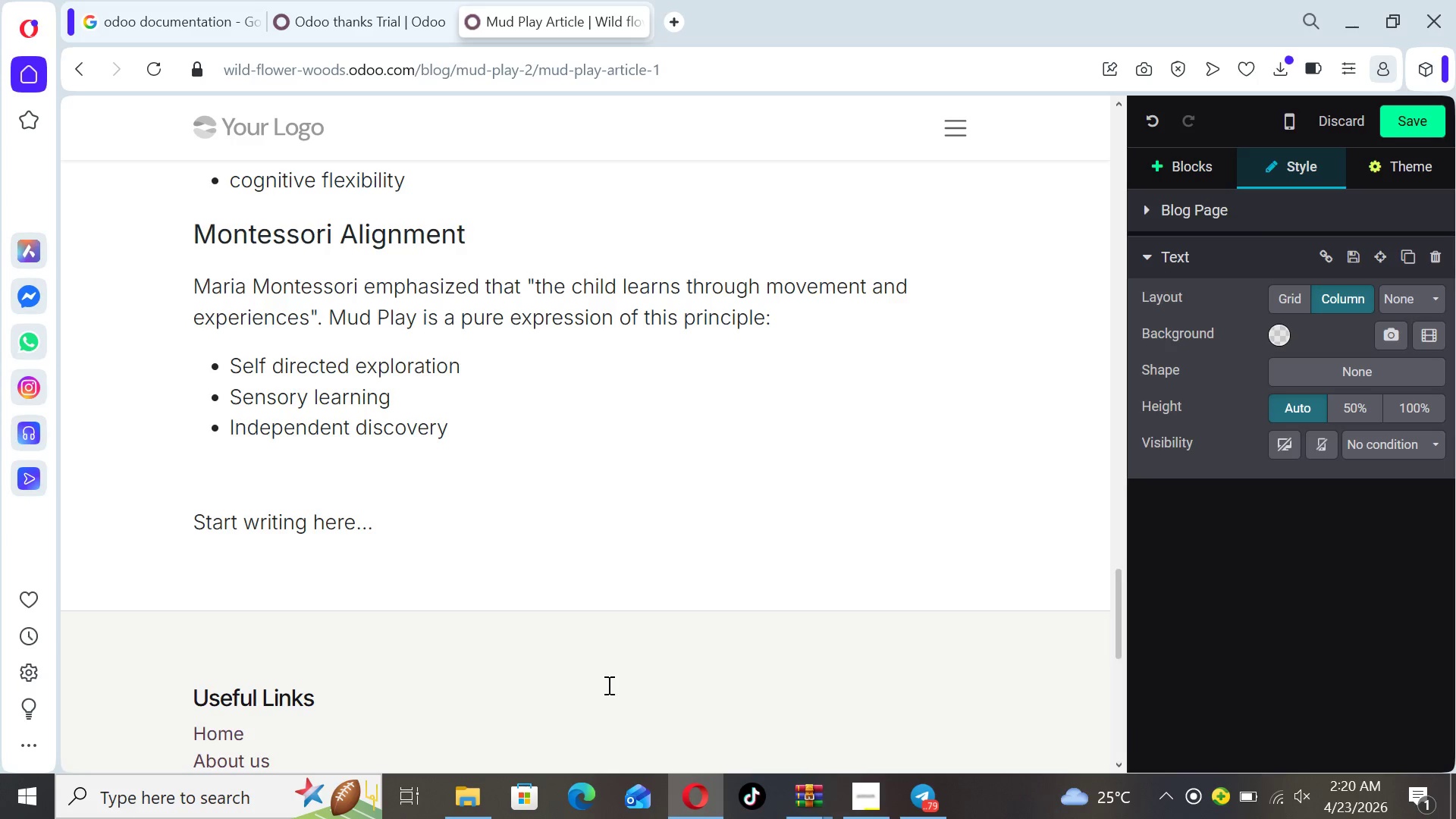 
key(Enter)
 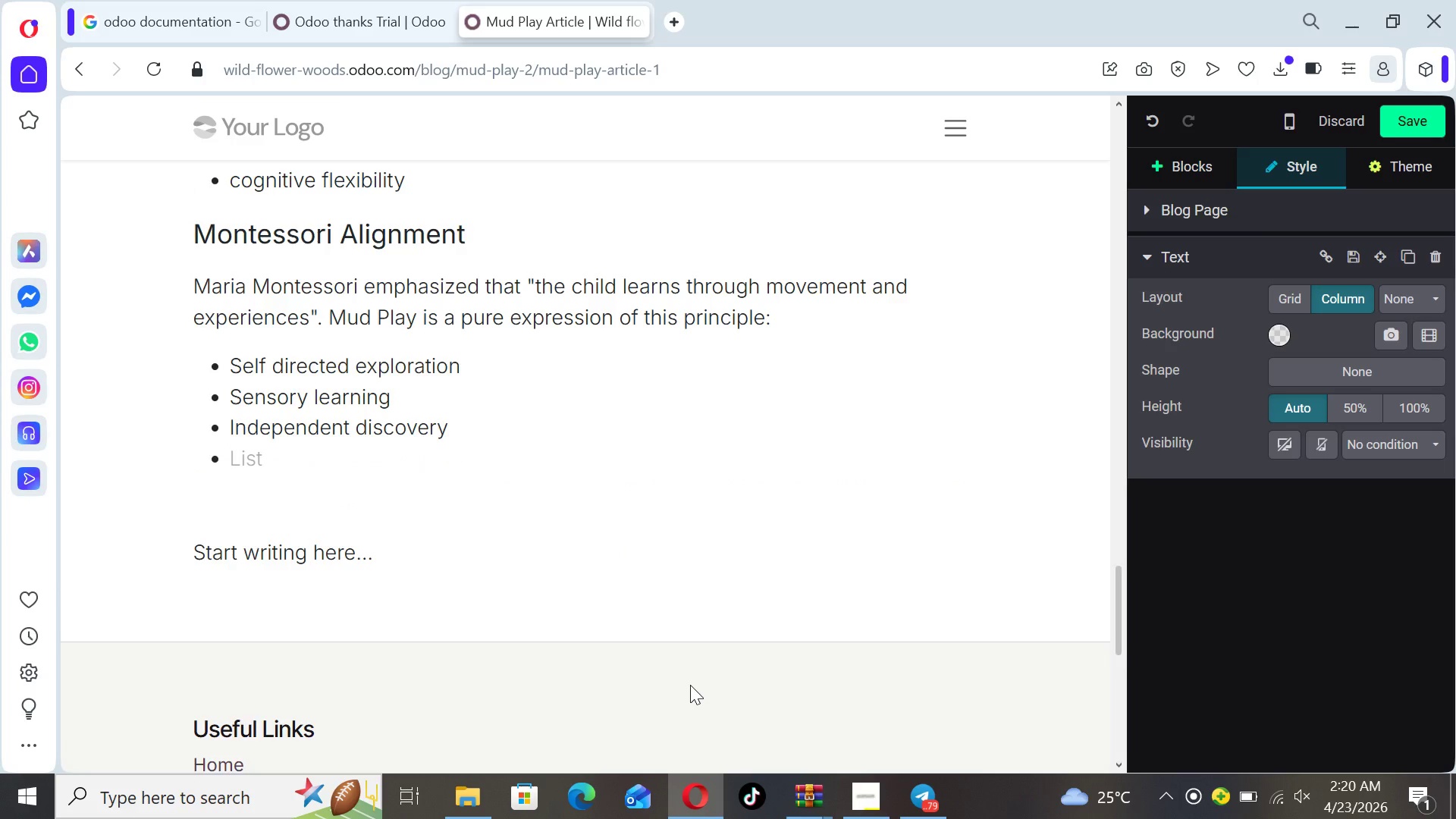 
key(Backspace)
 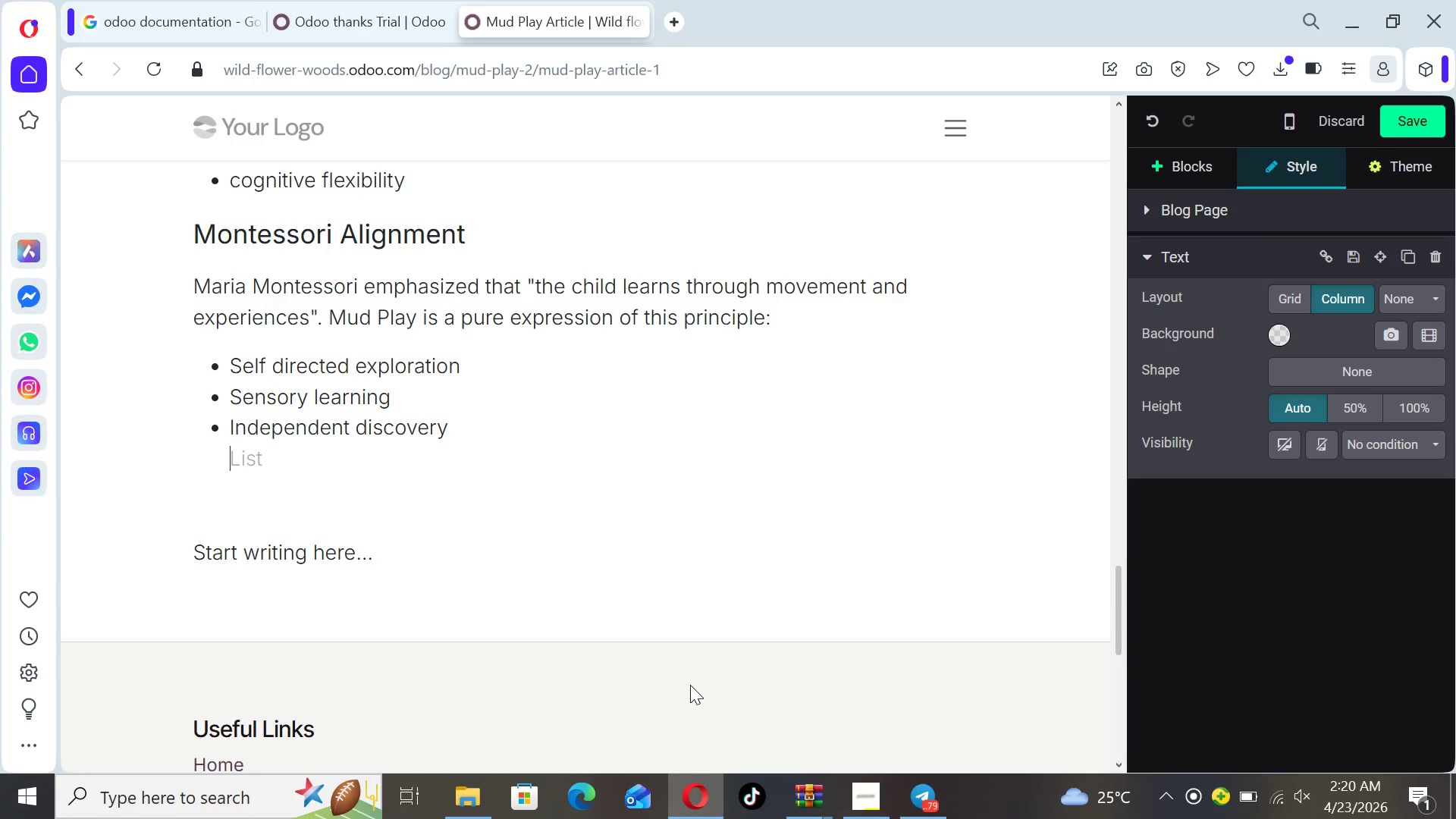 
key(Backspace)
 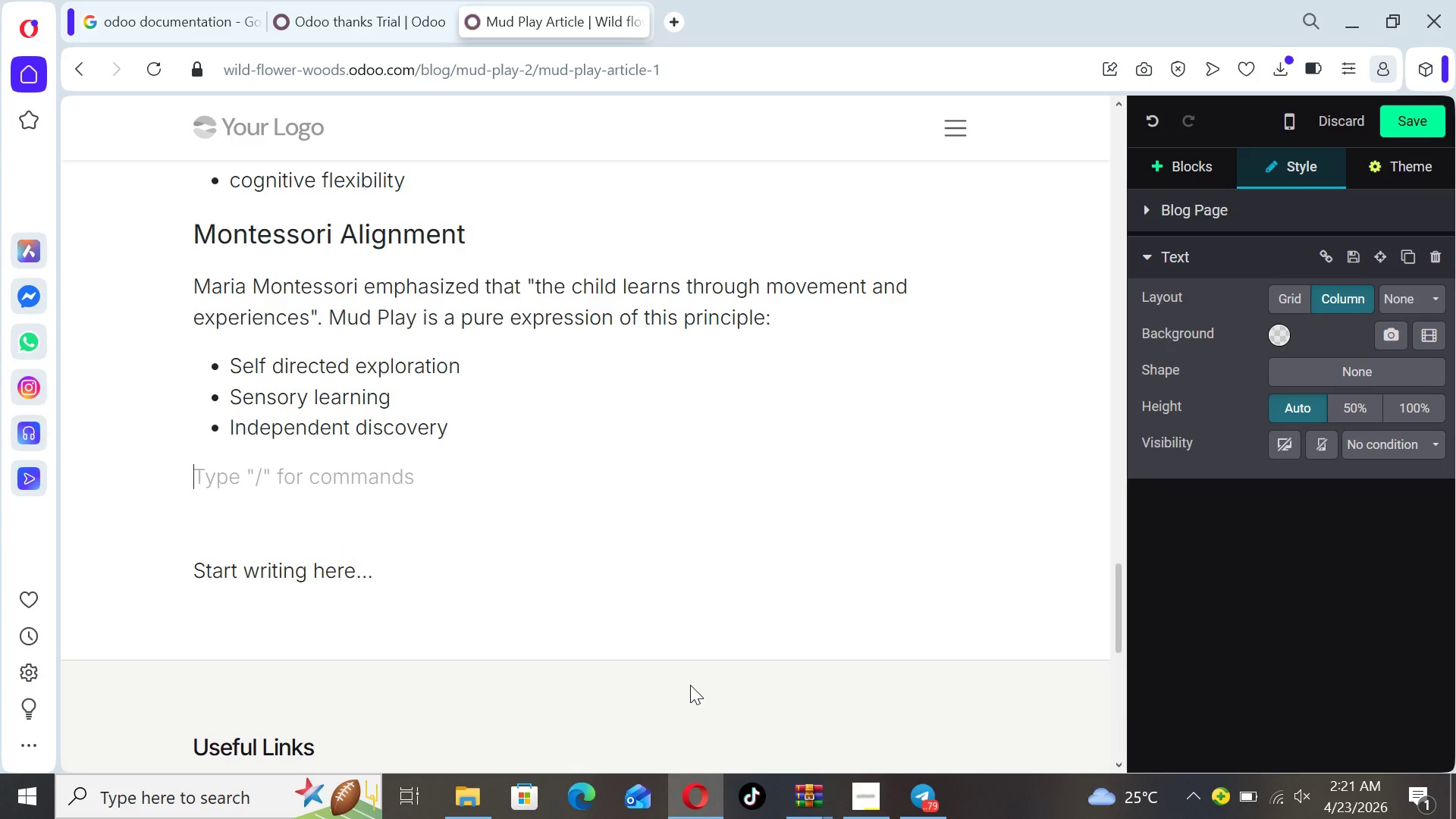 
wait(9.44)
 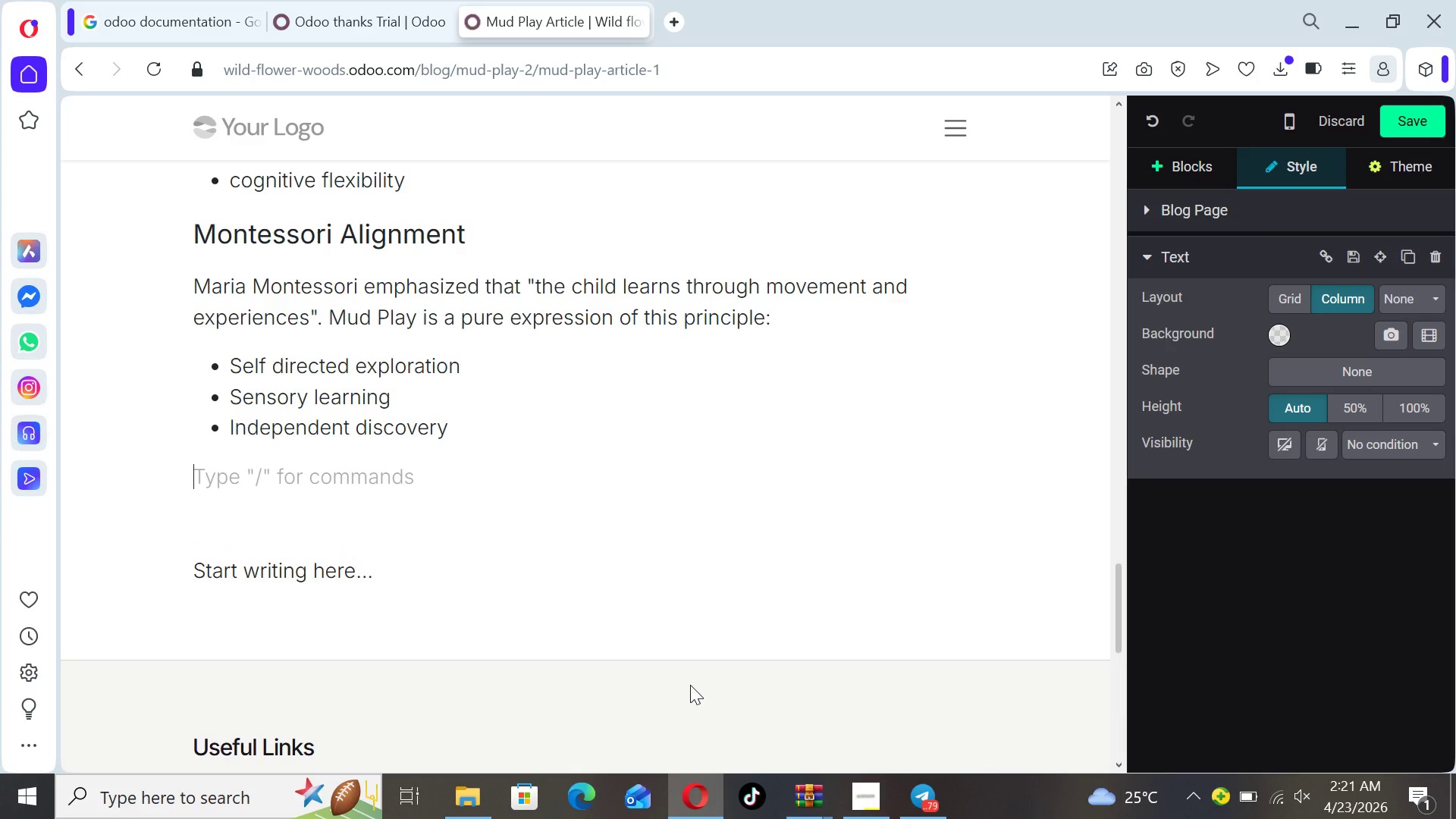 
type(Conclusion)
 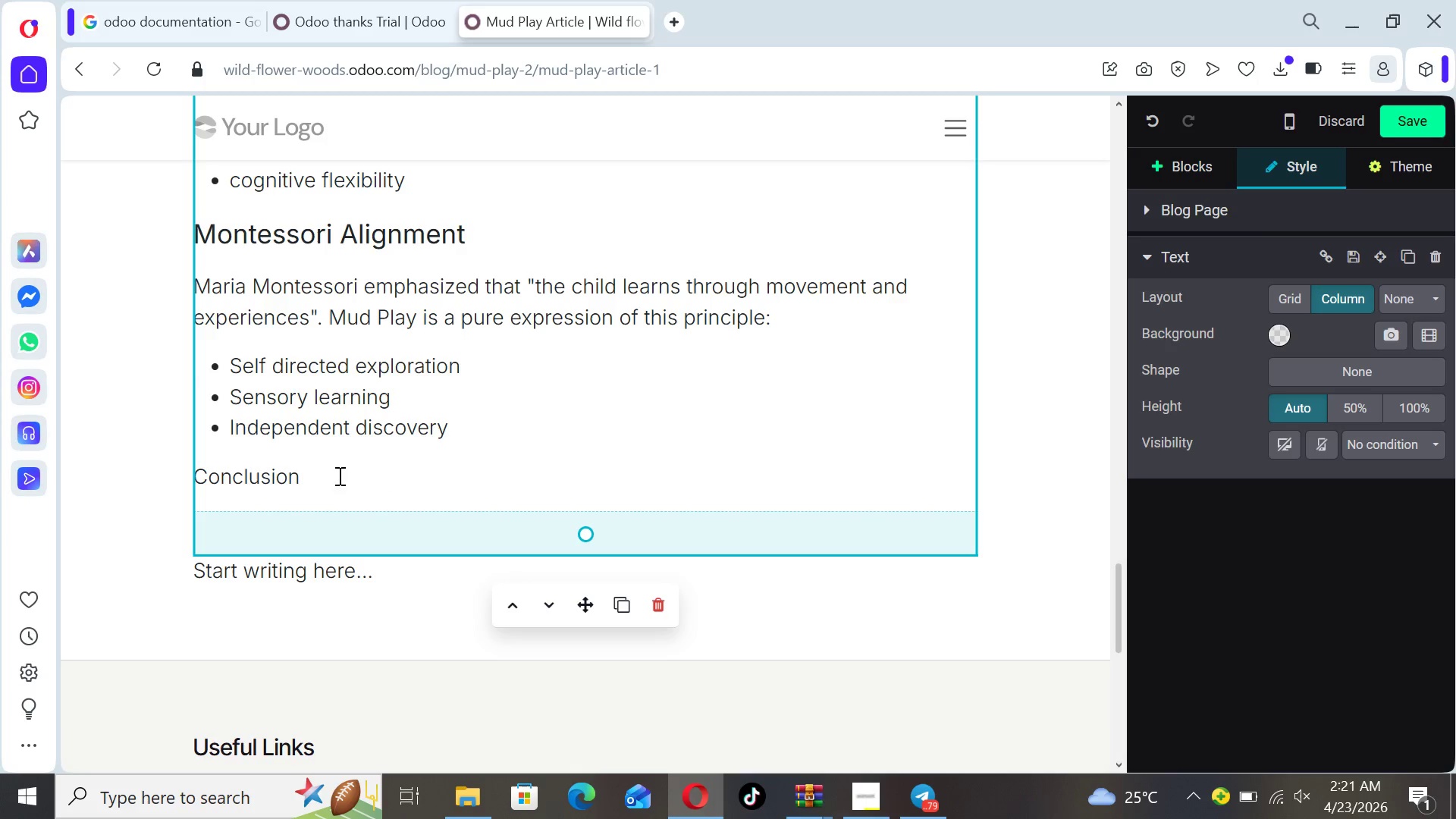 
left_click_drag(start_coordinate=[318, 470], to_coordinate=[193, 481])
 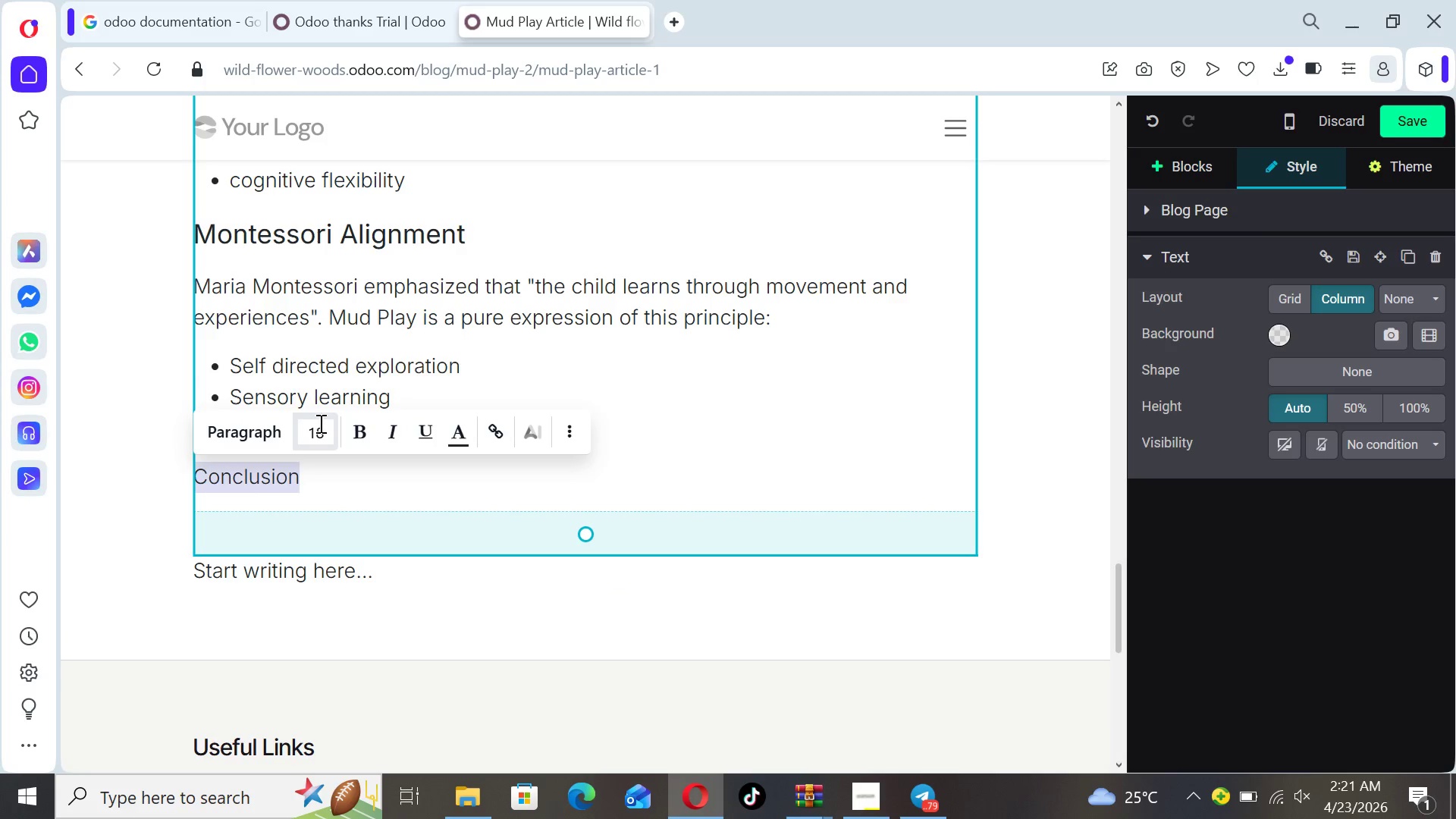 
left_click([319, 423])
 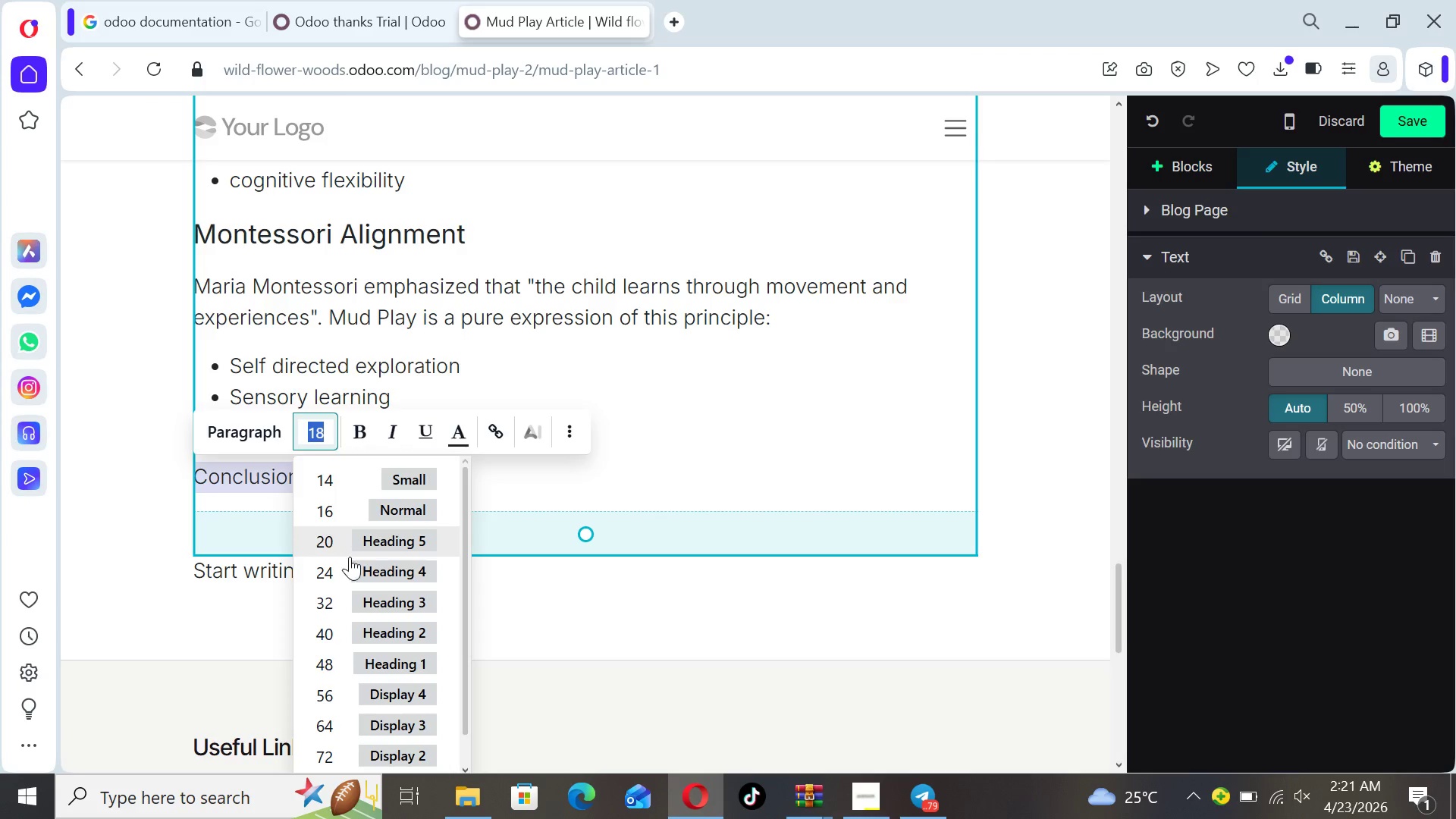 
left_click([350, 566])
 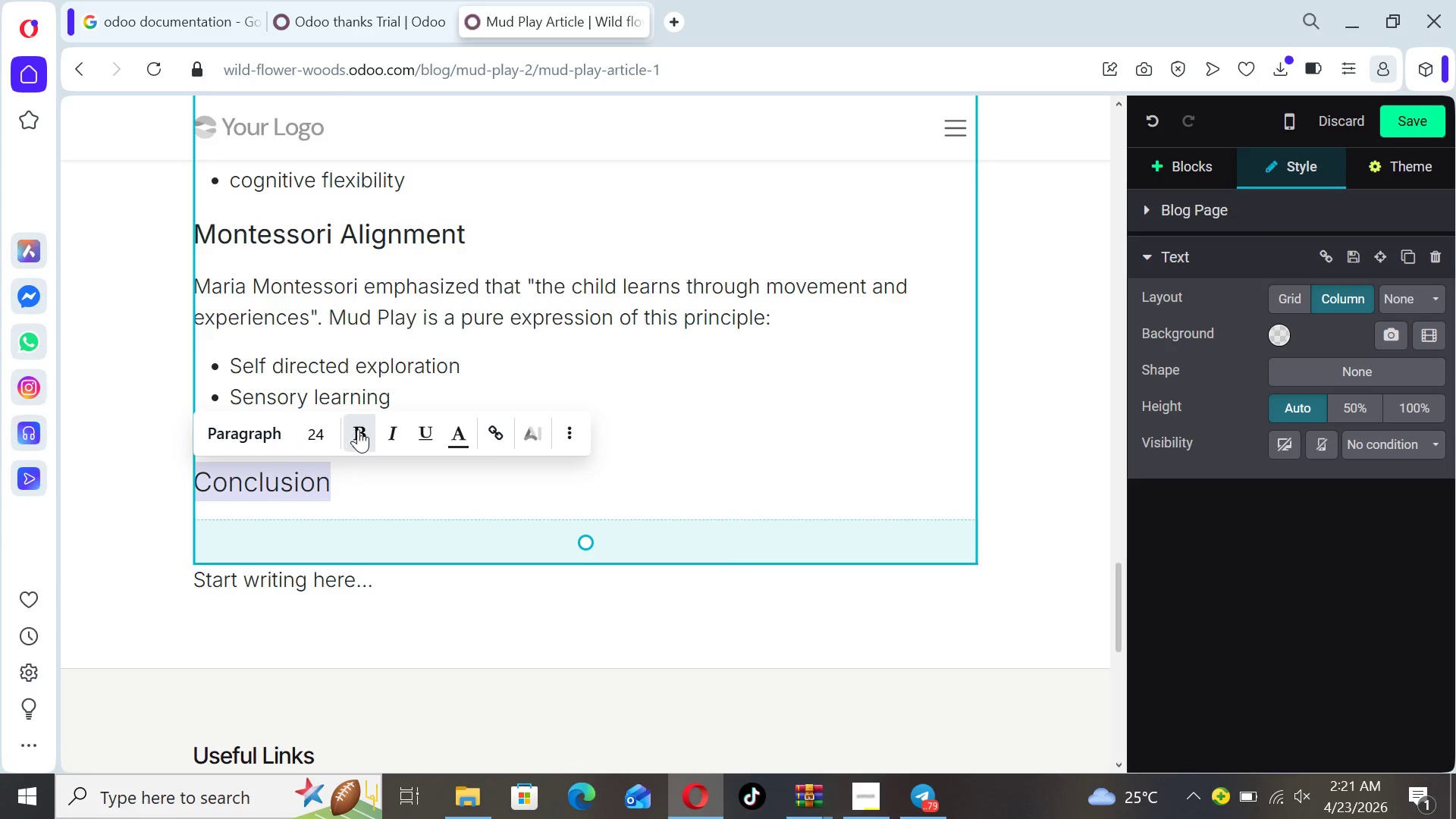 
left_click([362, 429])
 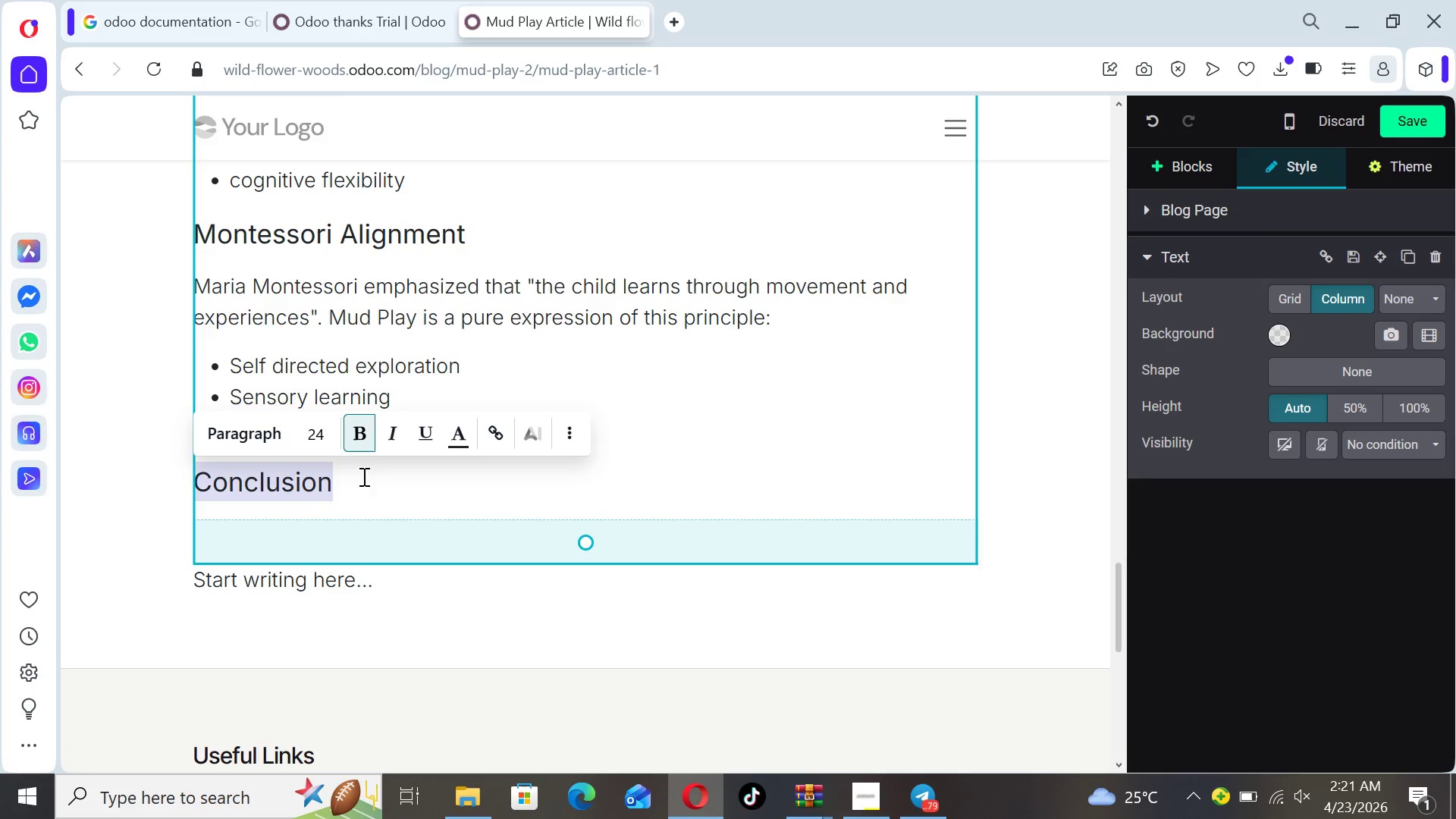 
left_click([362, 484])
 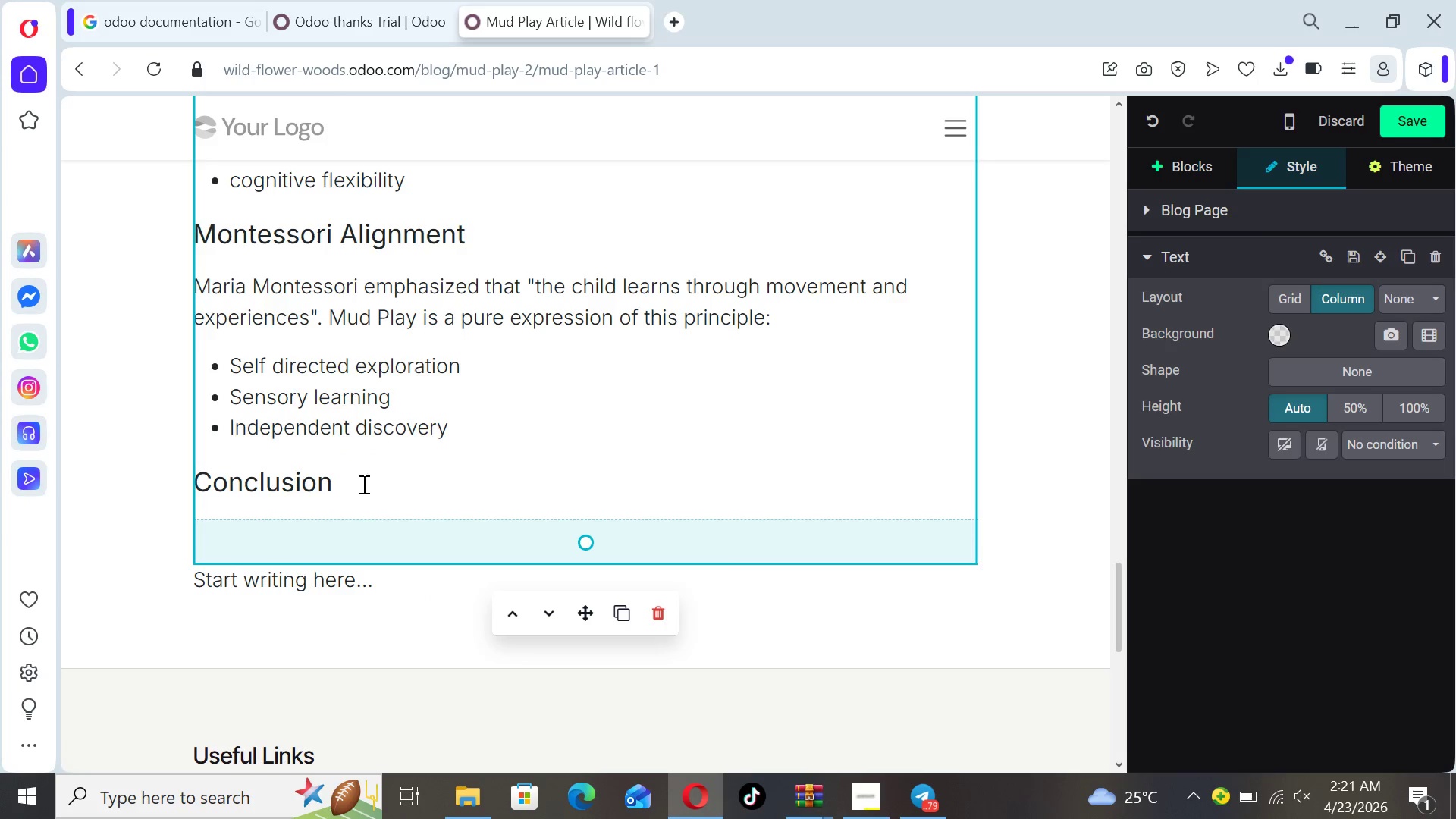 
key(Enter)
 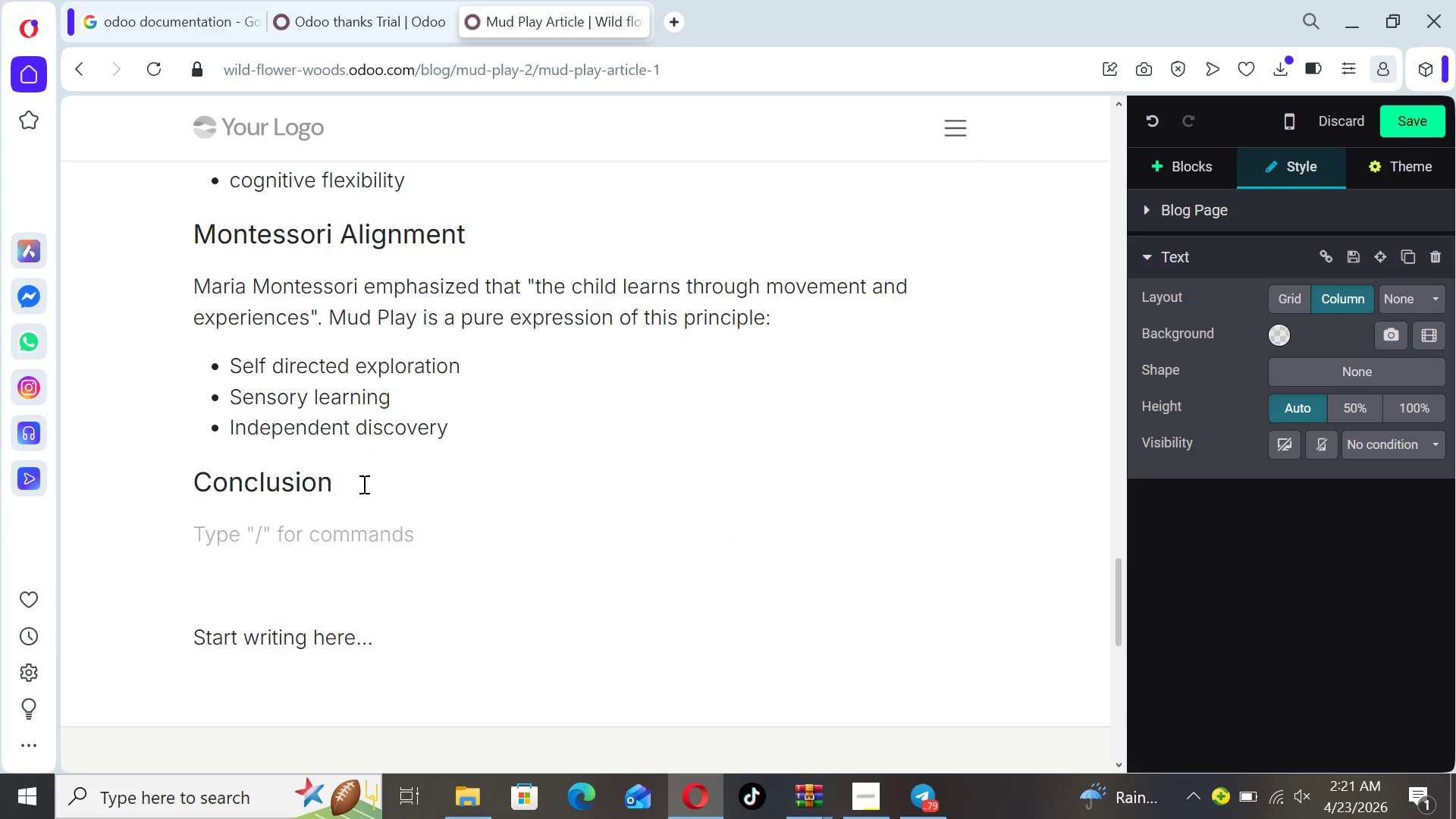 
type(Mud)
 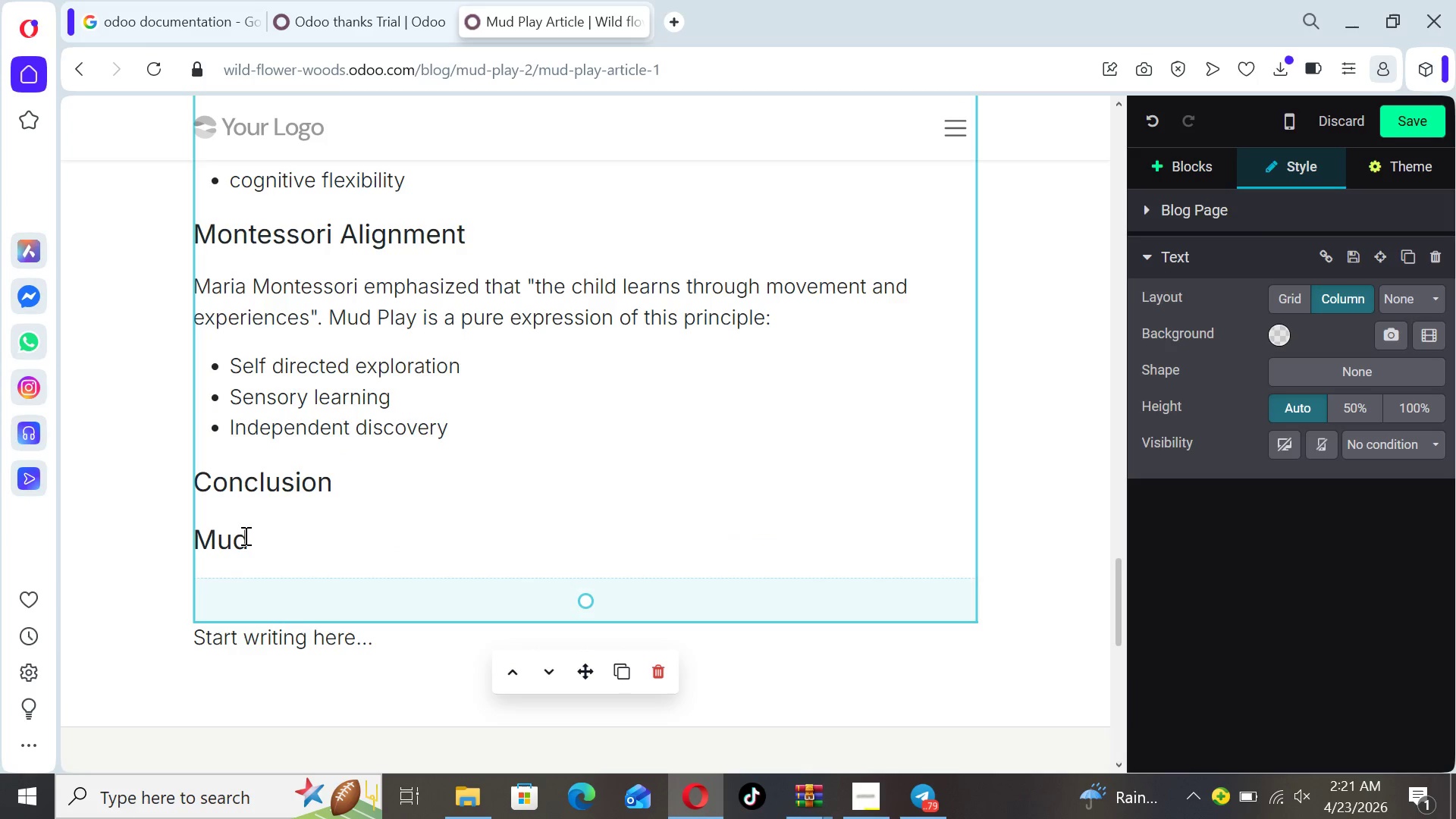 
left_click_drag(start_coordinate=[252, 541], to_coordinate=[196, 542])
 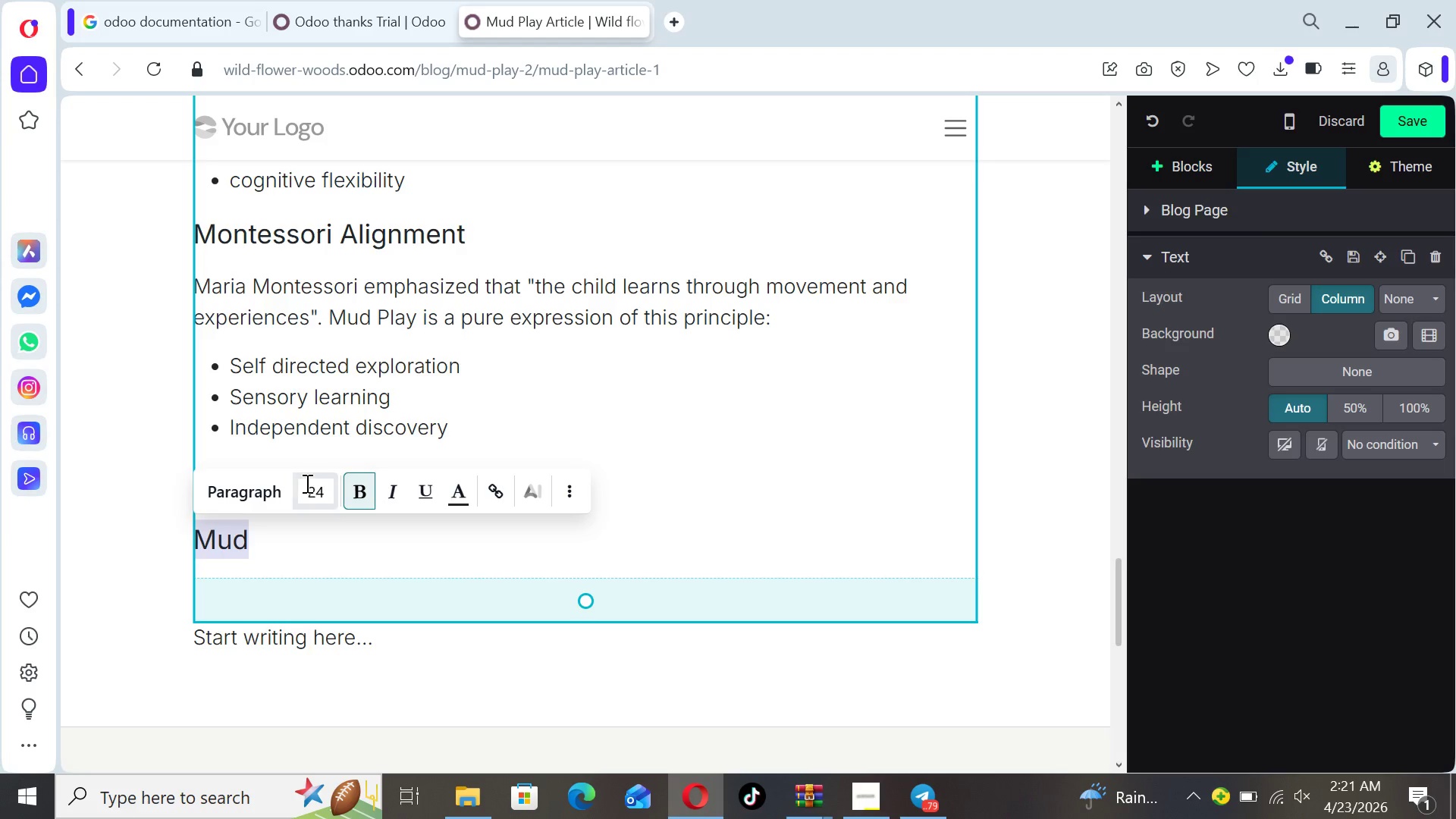 
left_click([310, 483])
 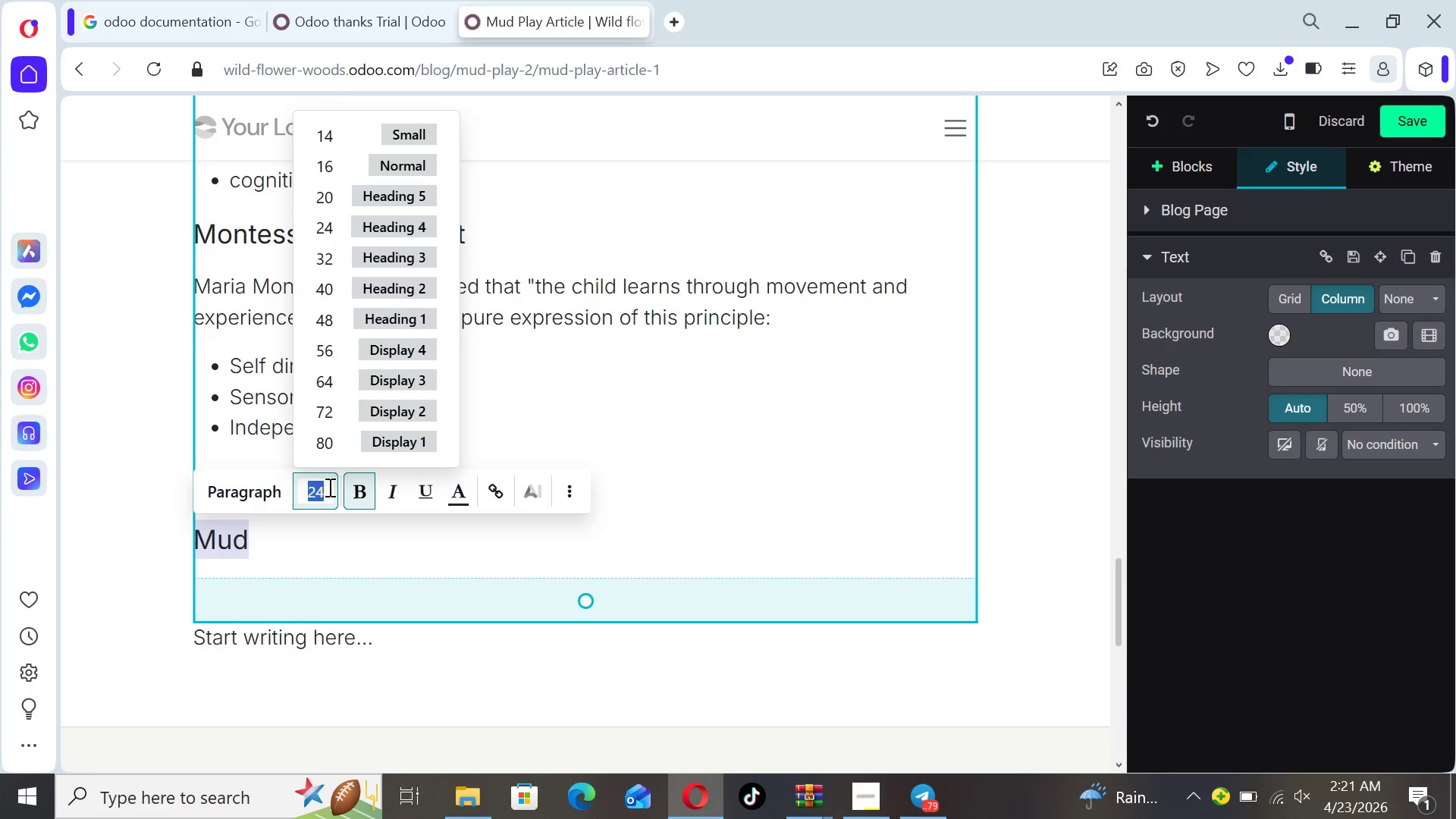 
type(18)
 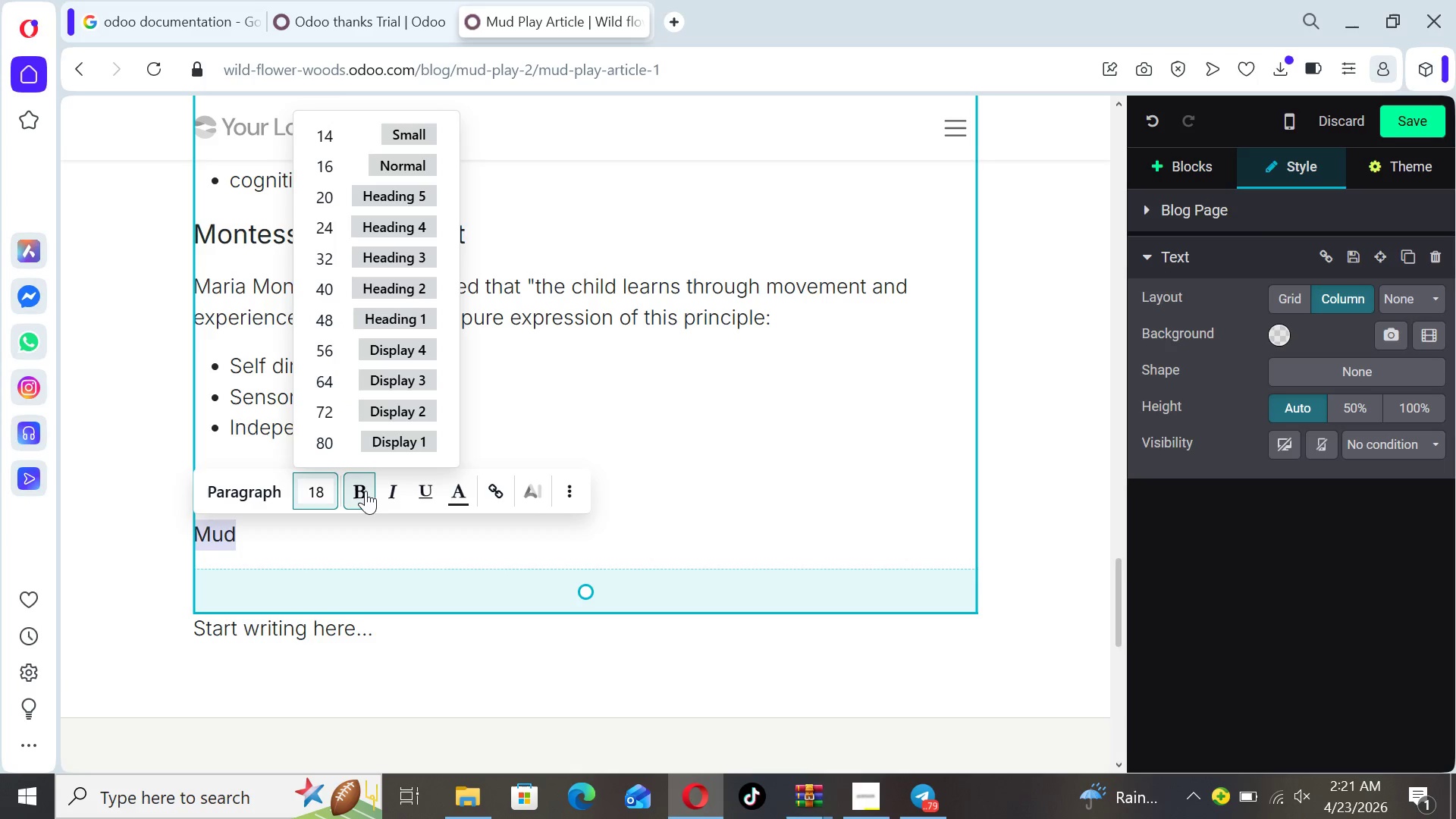 
left_click([368, 491])
 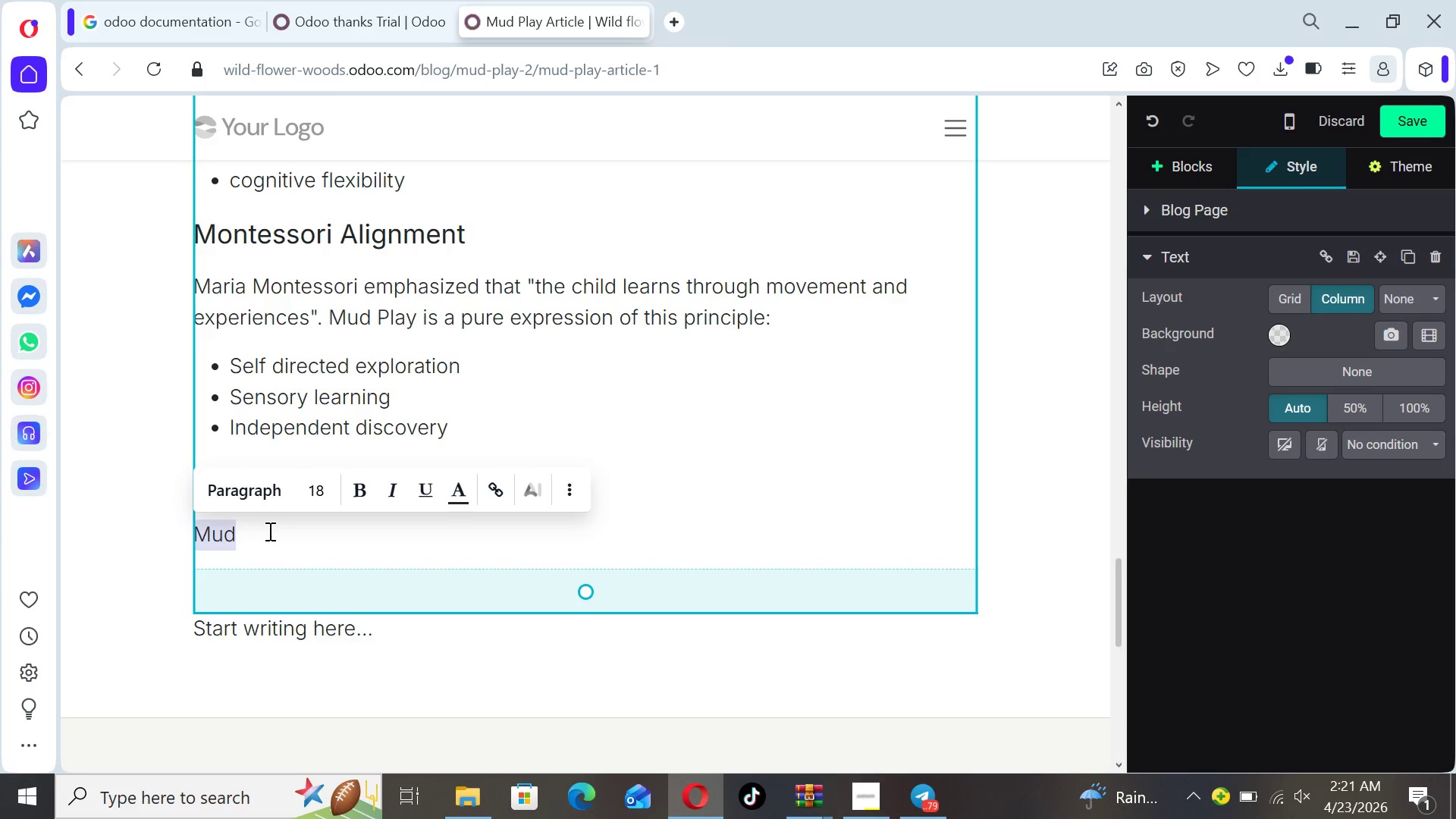 
left_click([262, 530])
 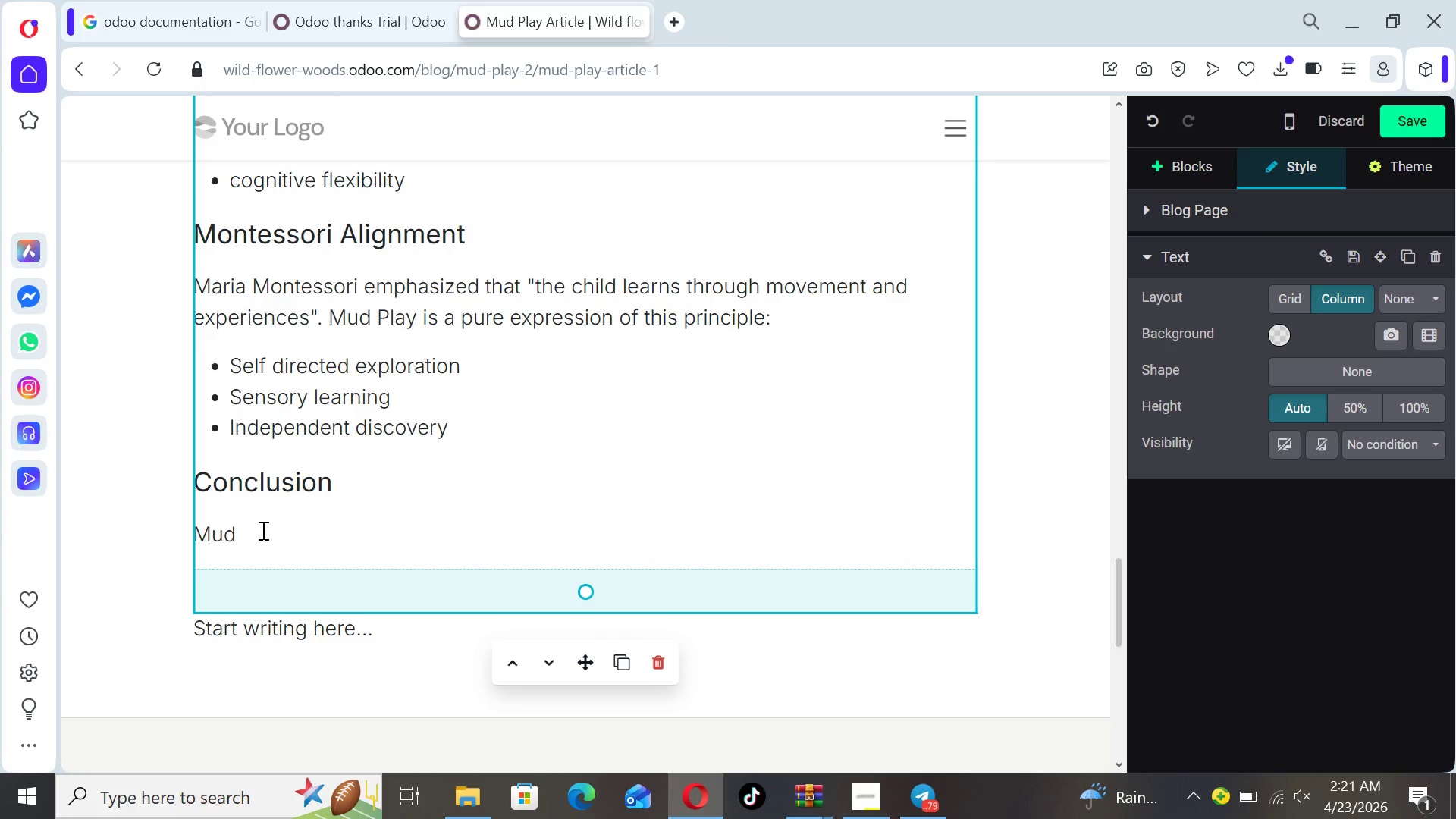 
type( is not disorder )
 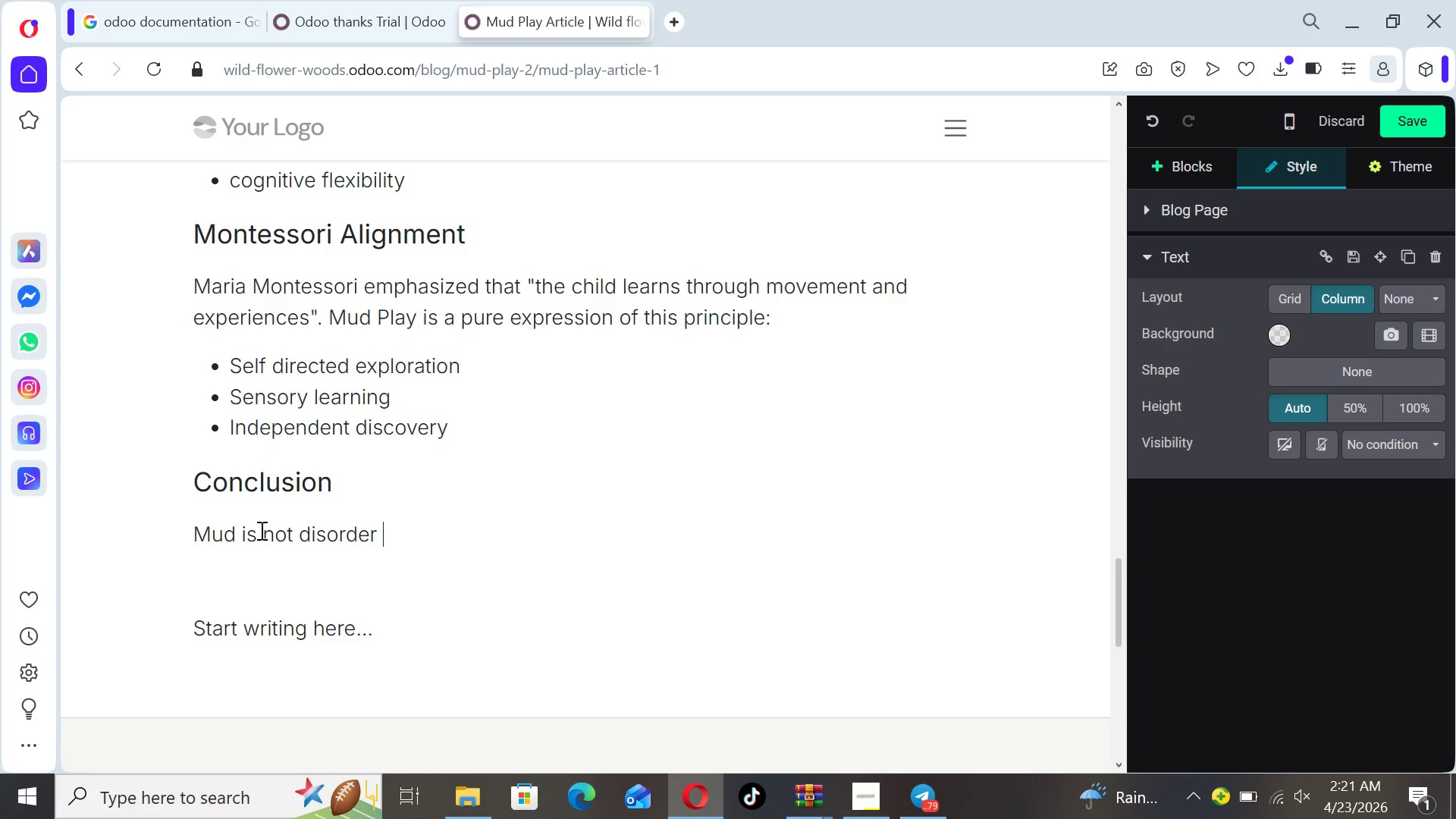 
type(i)
key(Backspace)
key(Backspace)
type(. It is )
 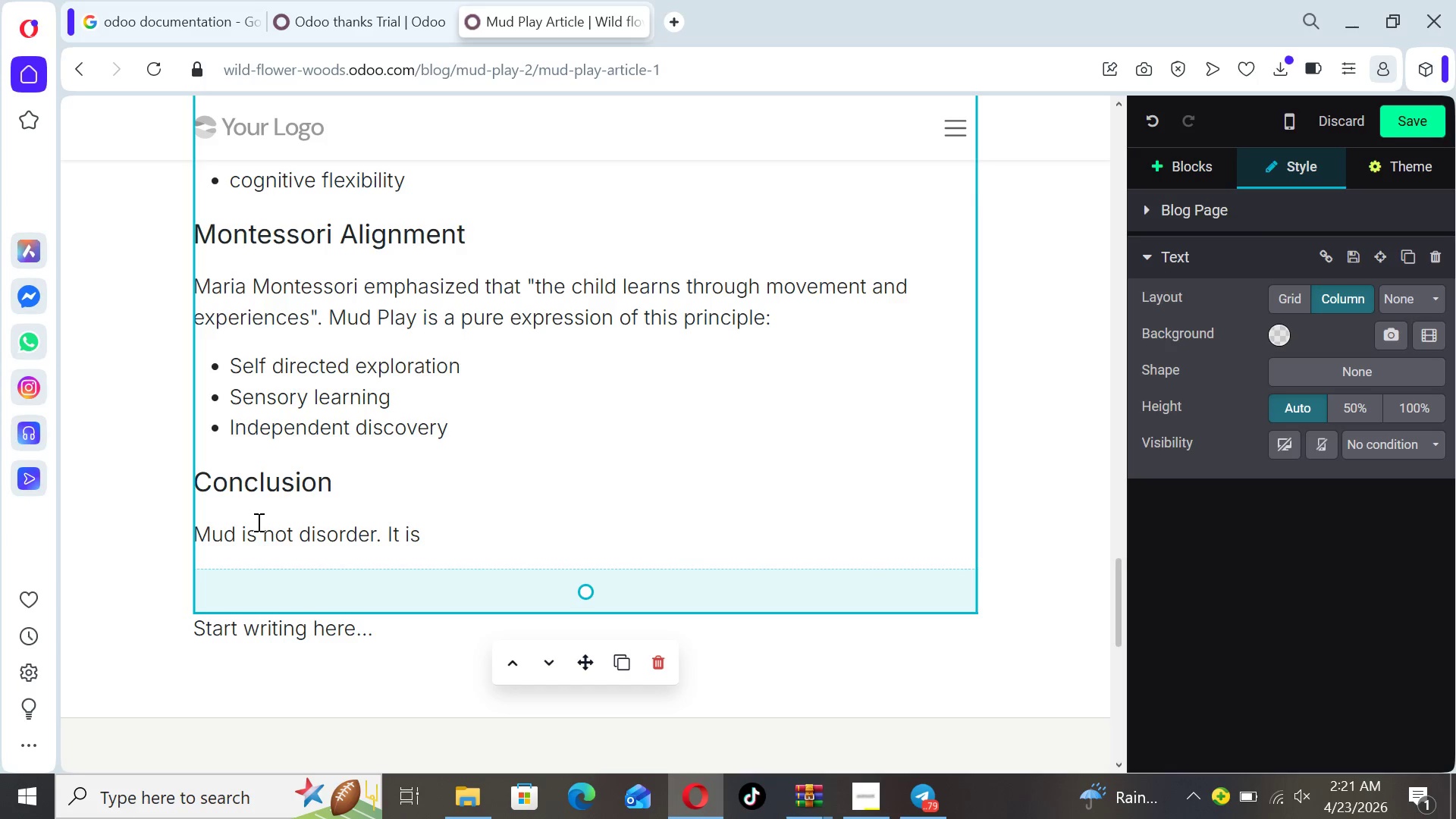 
wait(6.28)
 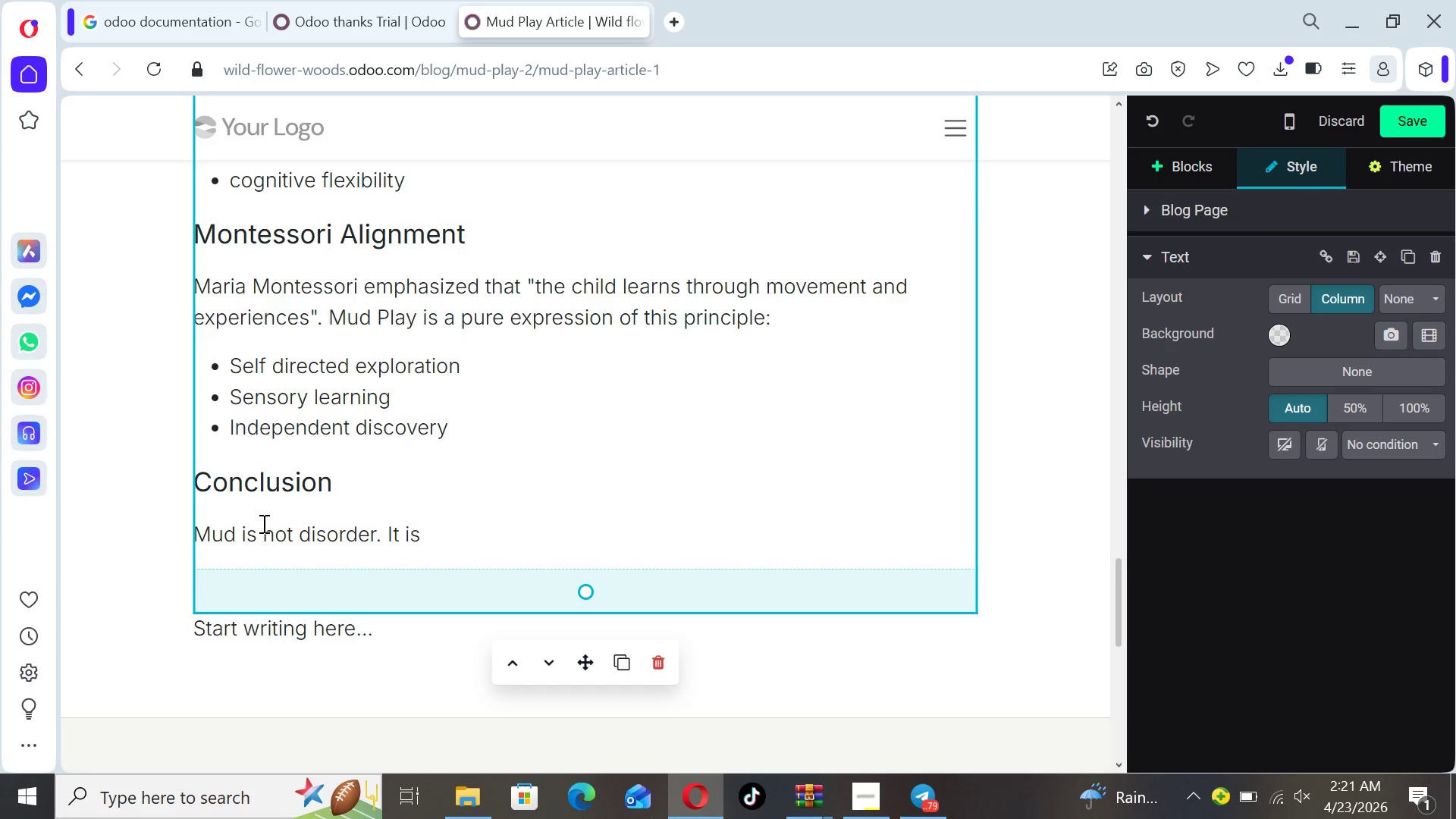 
type(development inh )
key(Backspace)
key(Backspace)
type( nits )
 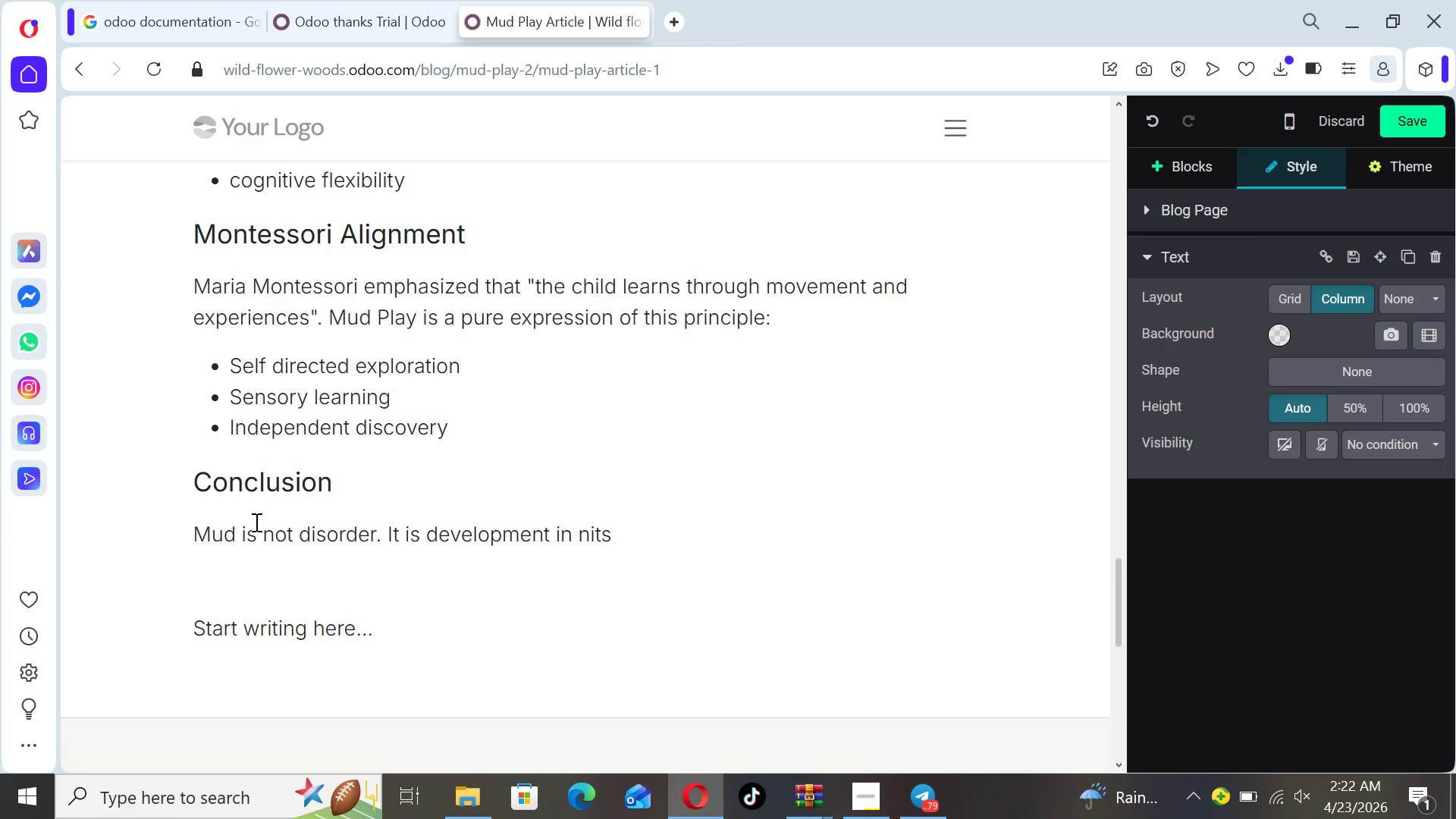 
hold_key(key=ArrowLeft, duration=0.47)
 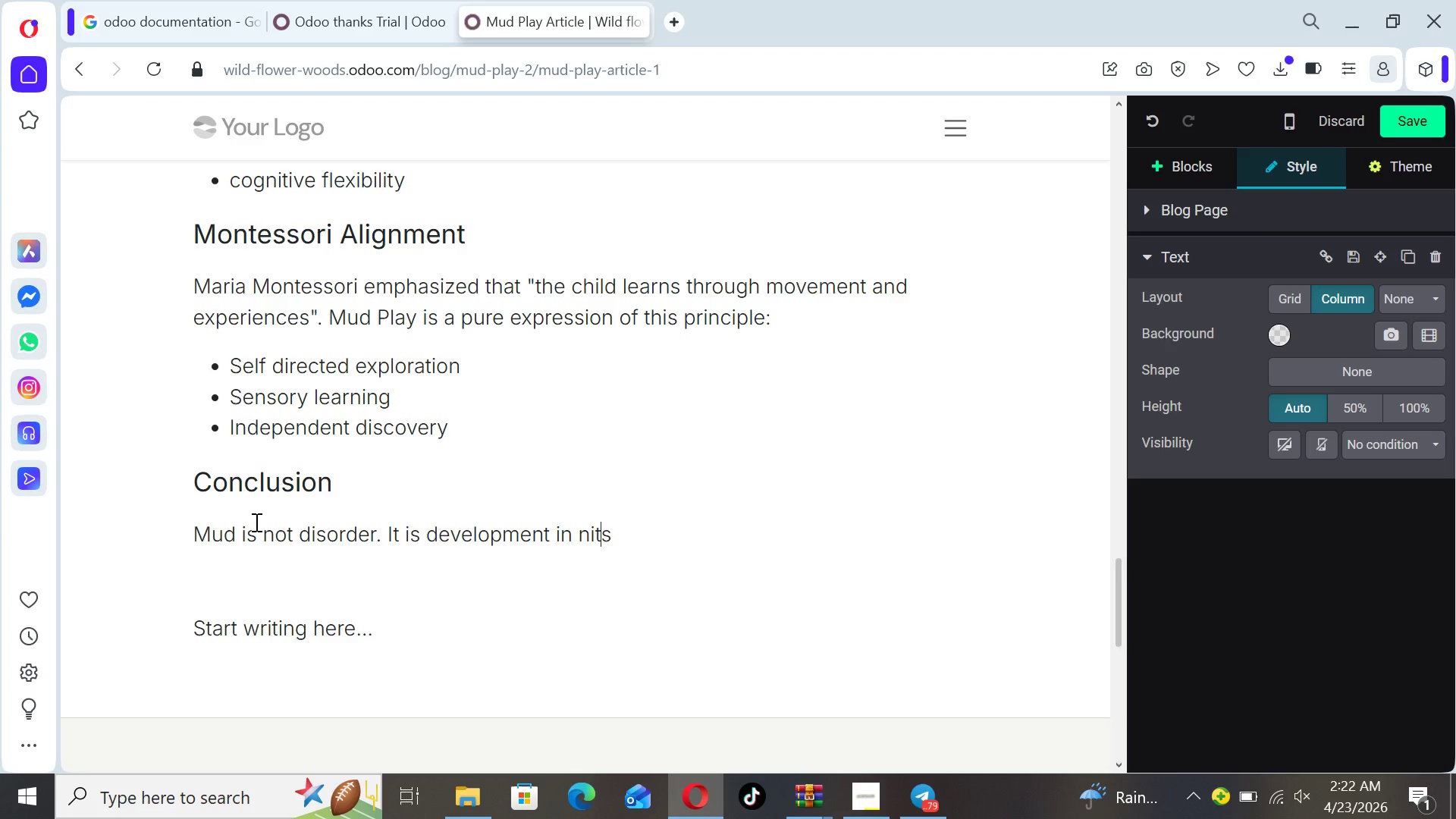 
key(ArrowLeft)
 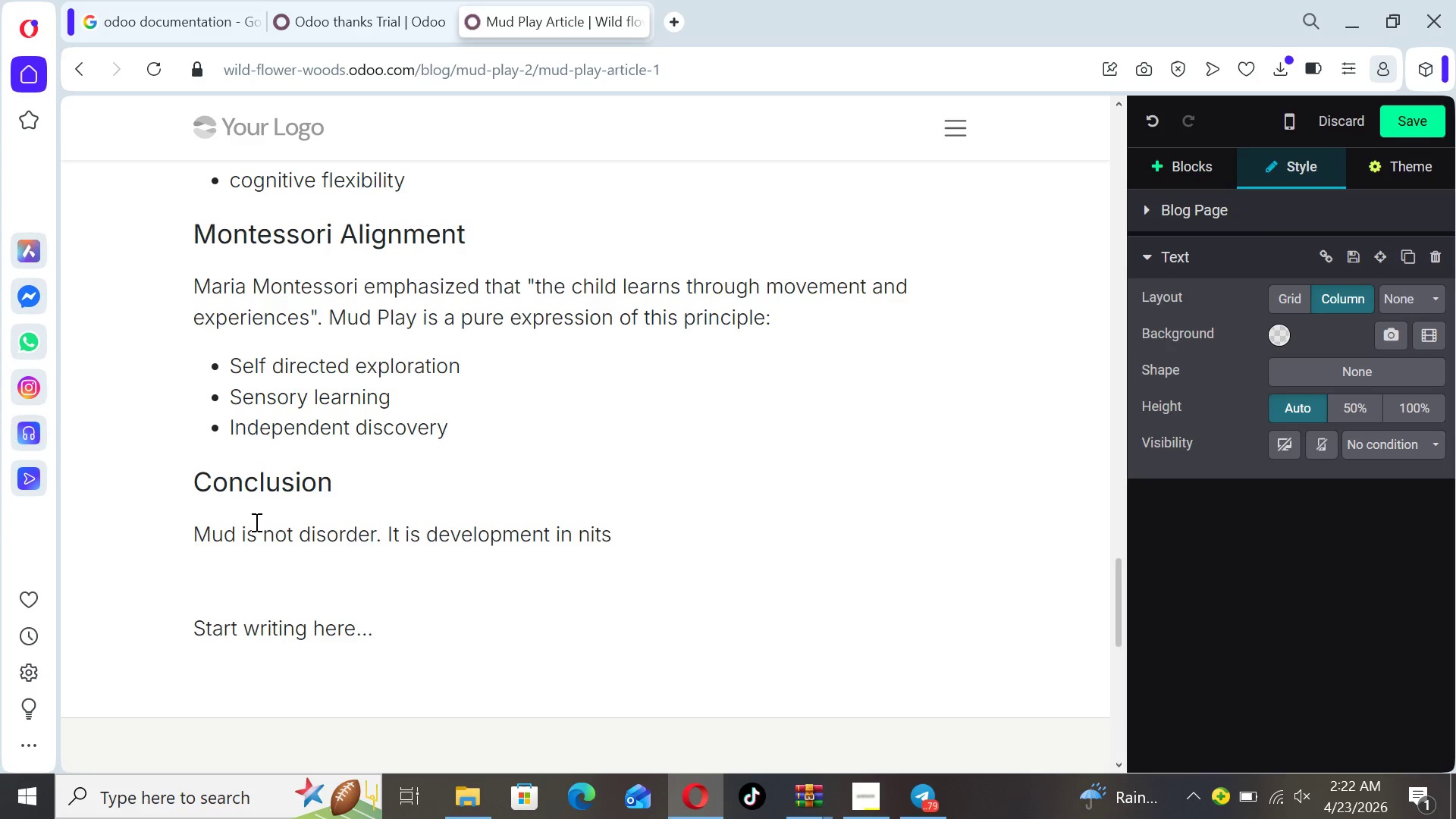 
key(ArrowLeft)
 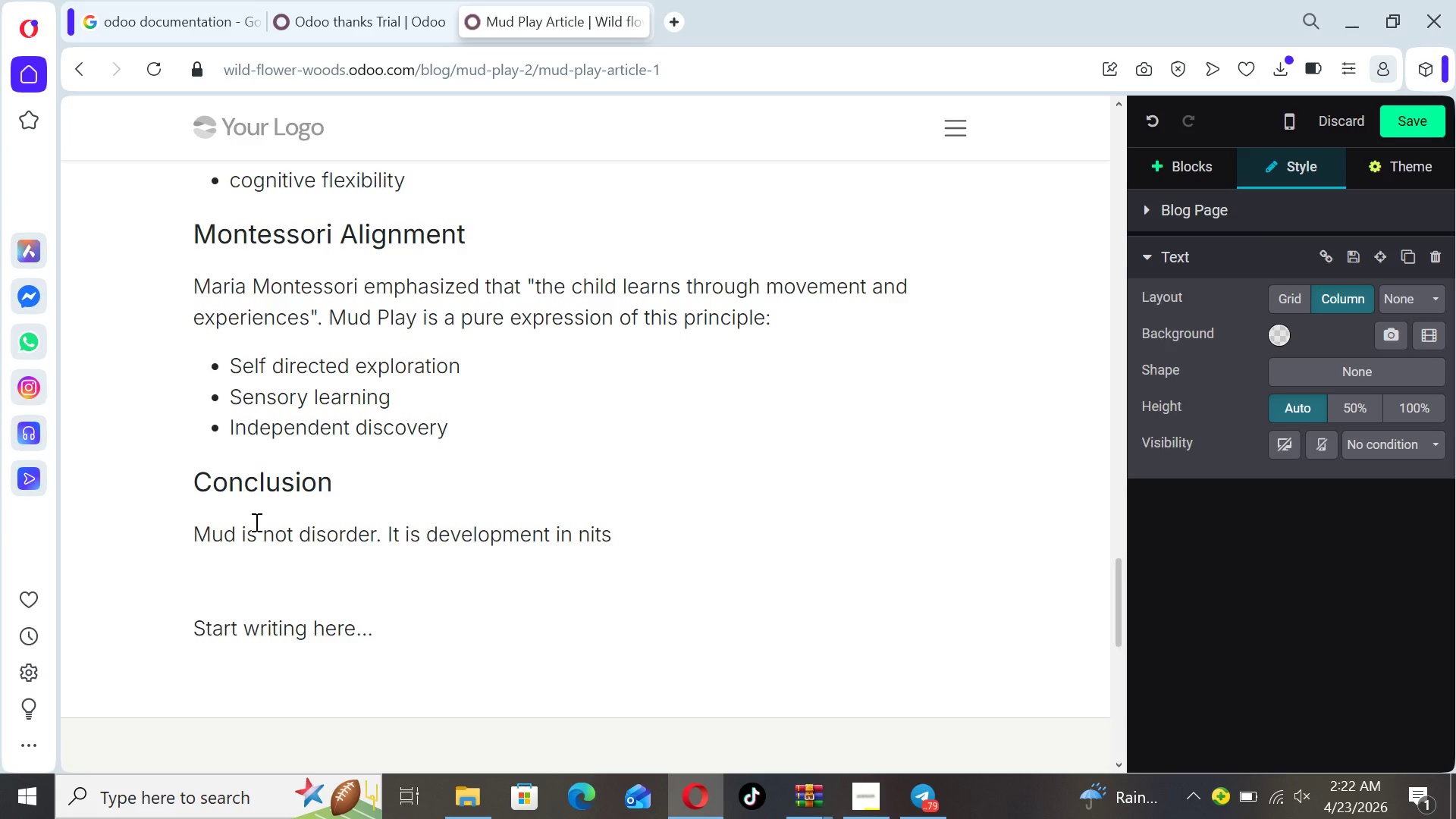 
key(ArrowLeft)
 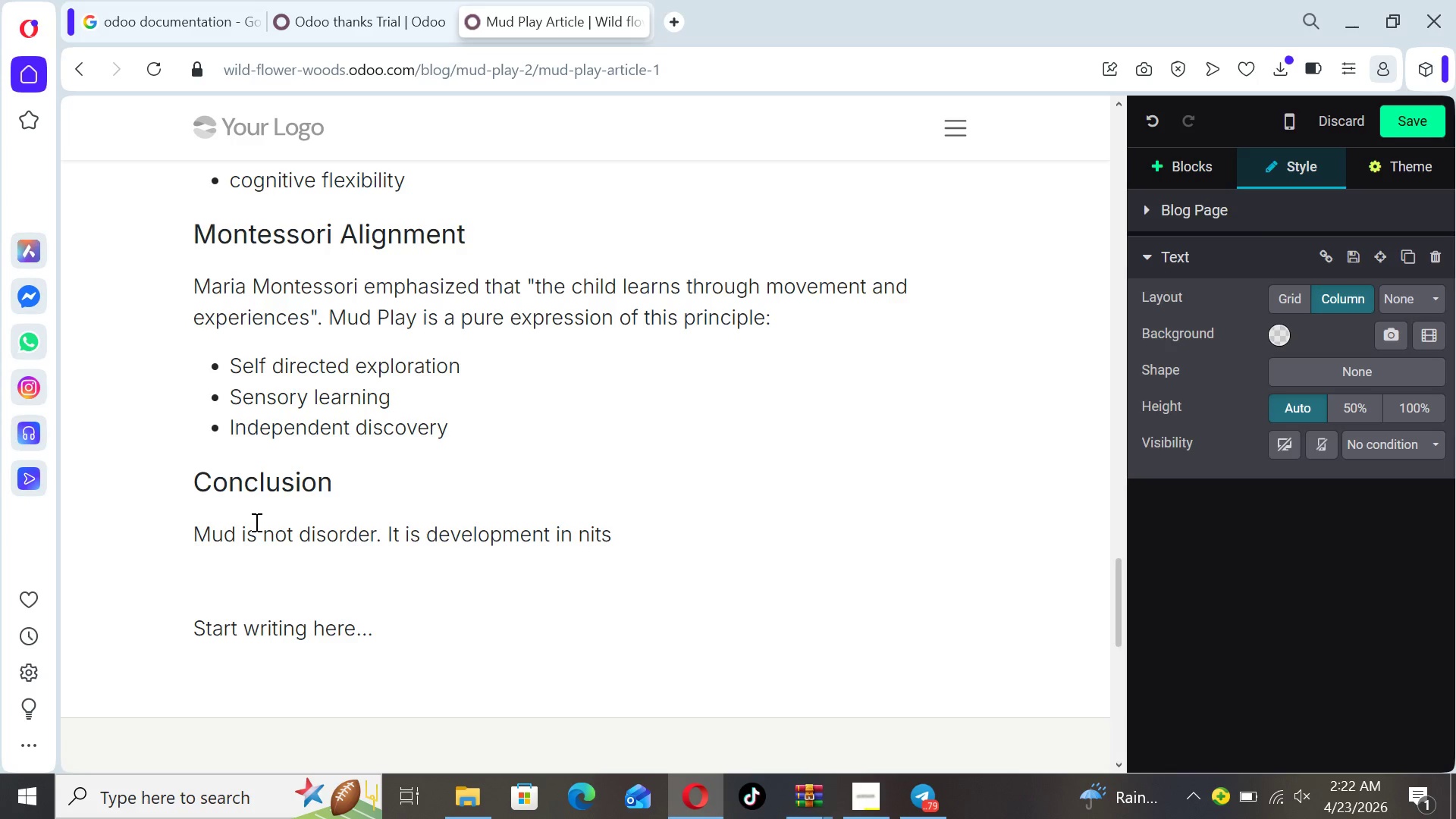 
key(Backspace)
key(Backspace)
type(nn)
key(Backspace)
key(Backspace)
type( n)
key(Backspace)
 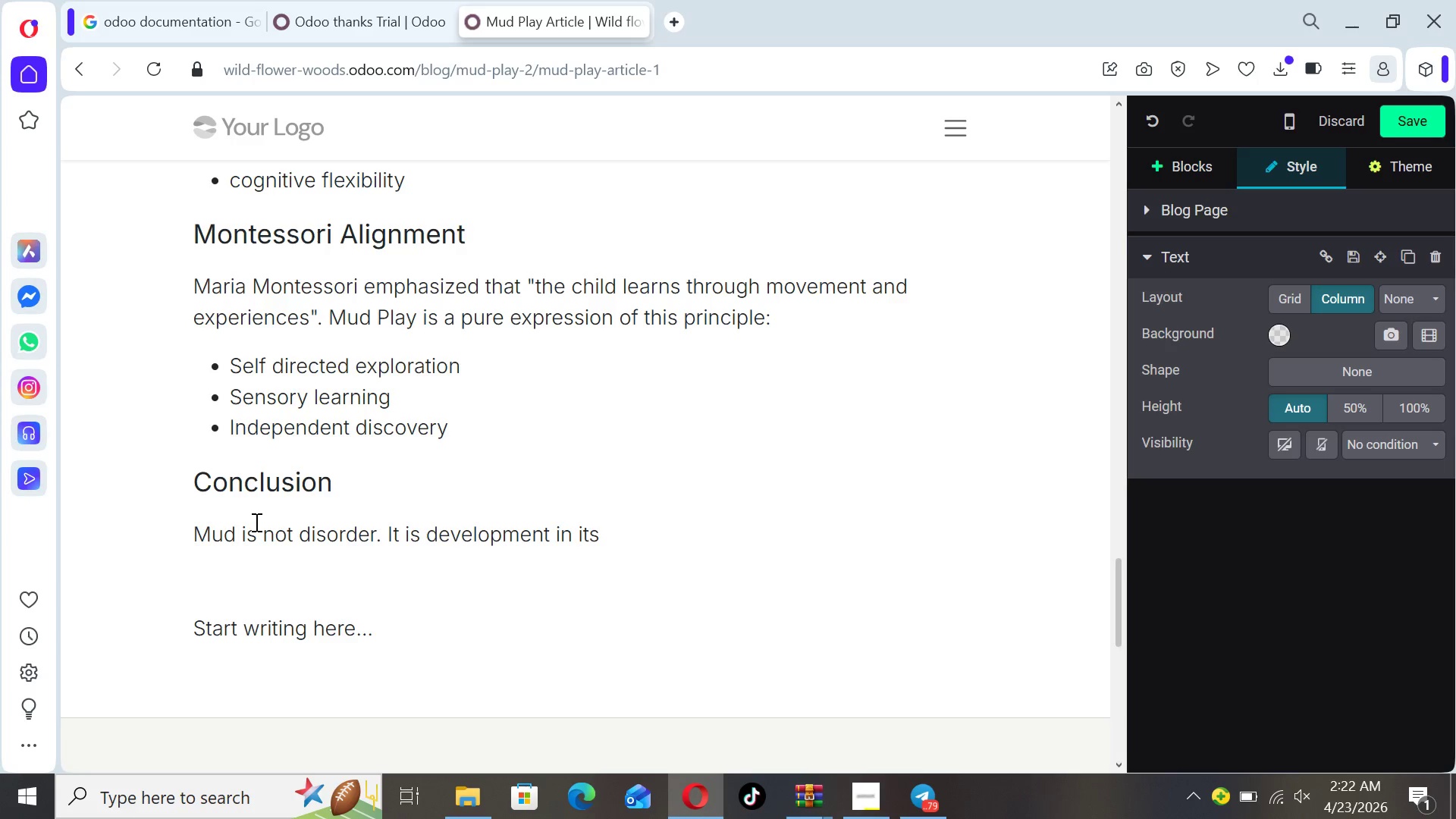 
key(ArrowRight)
 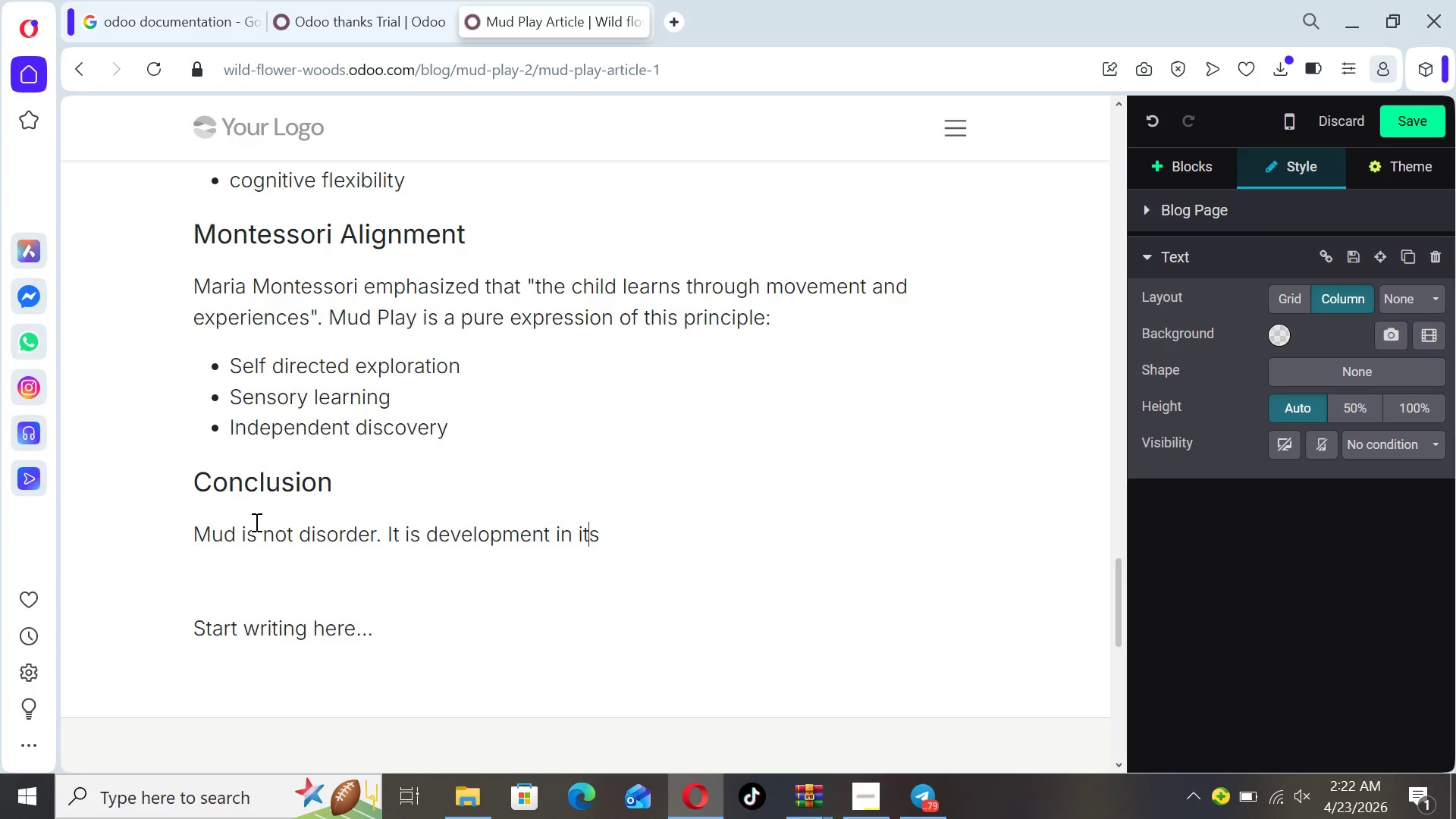 
key(ArrowRight)
 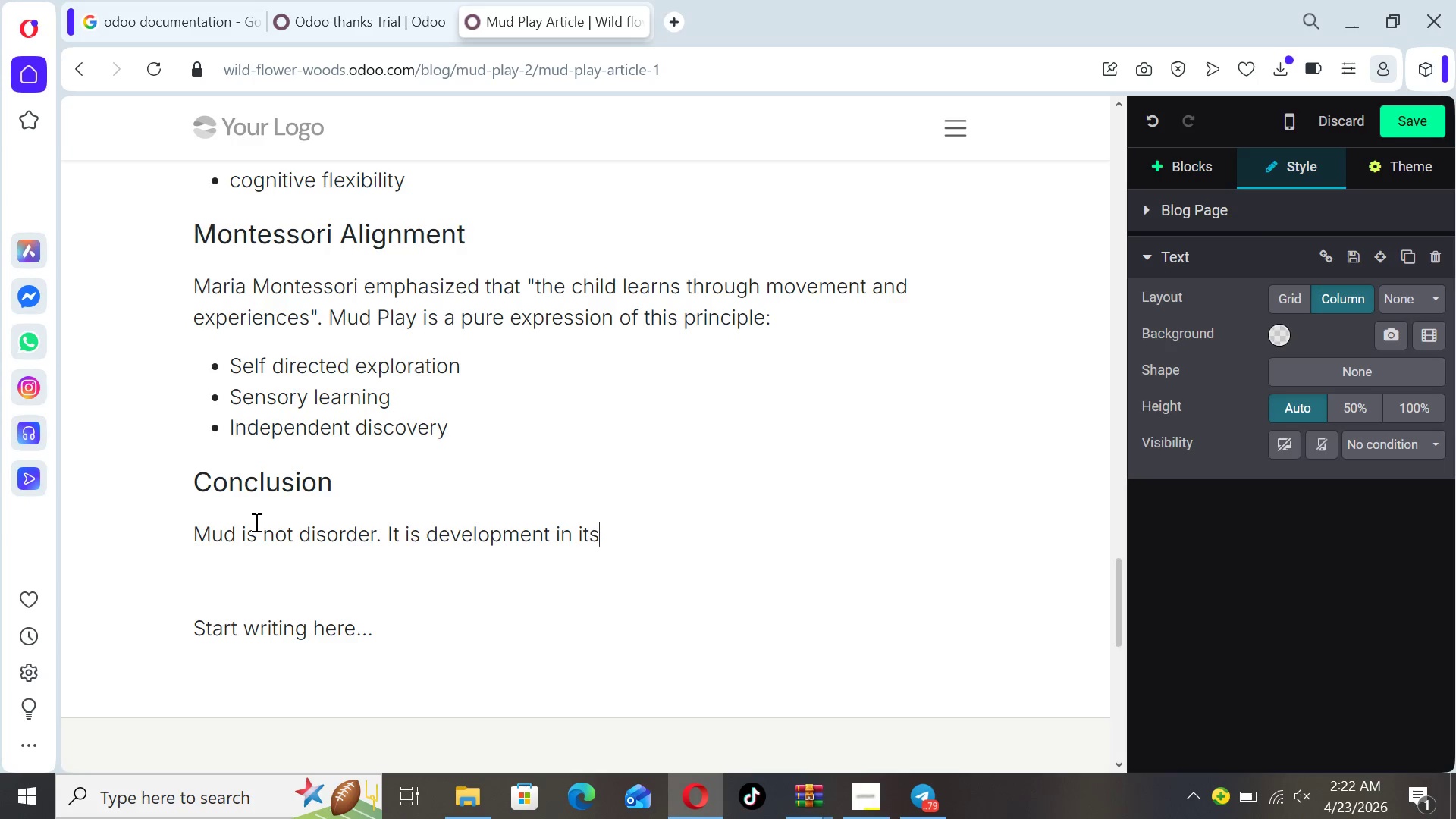 
key(ArrowRight)
 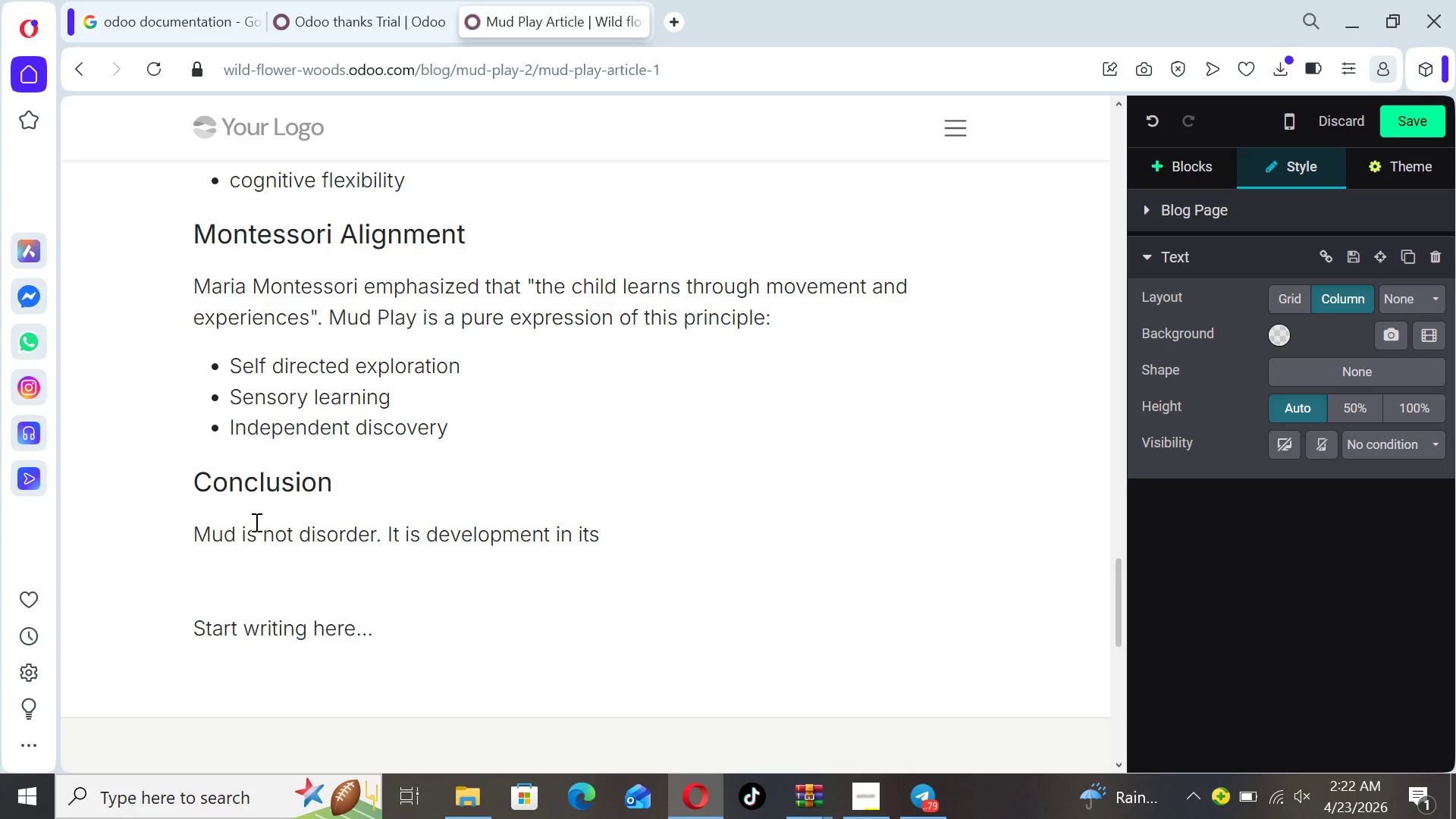 
wait(6.19)
 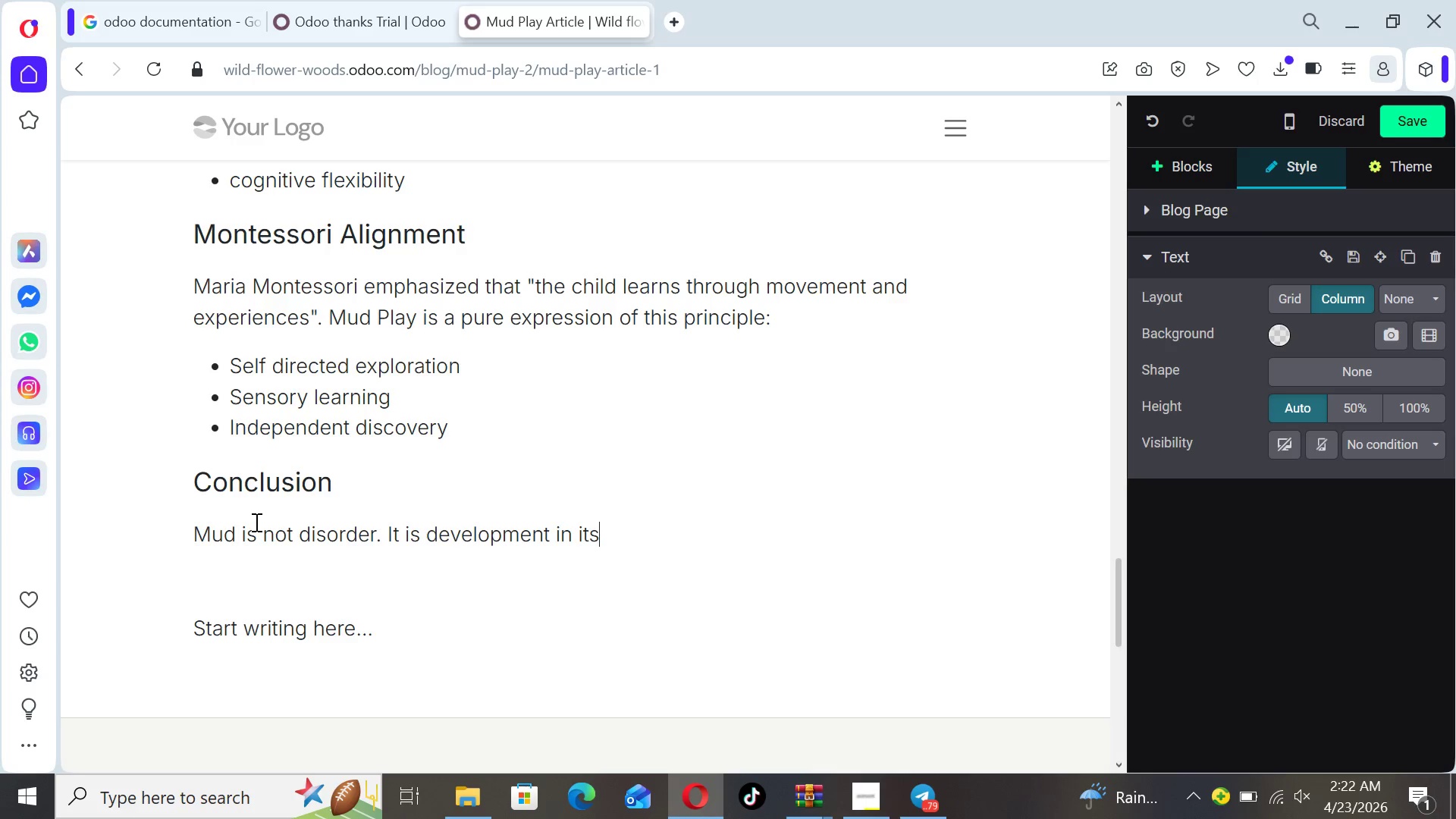 
type( rae)
key(Backspace)
type(west form. When children are allowed )
 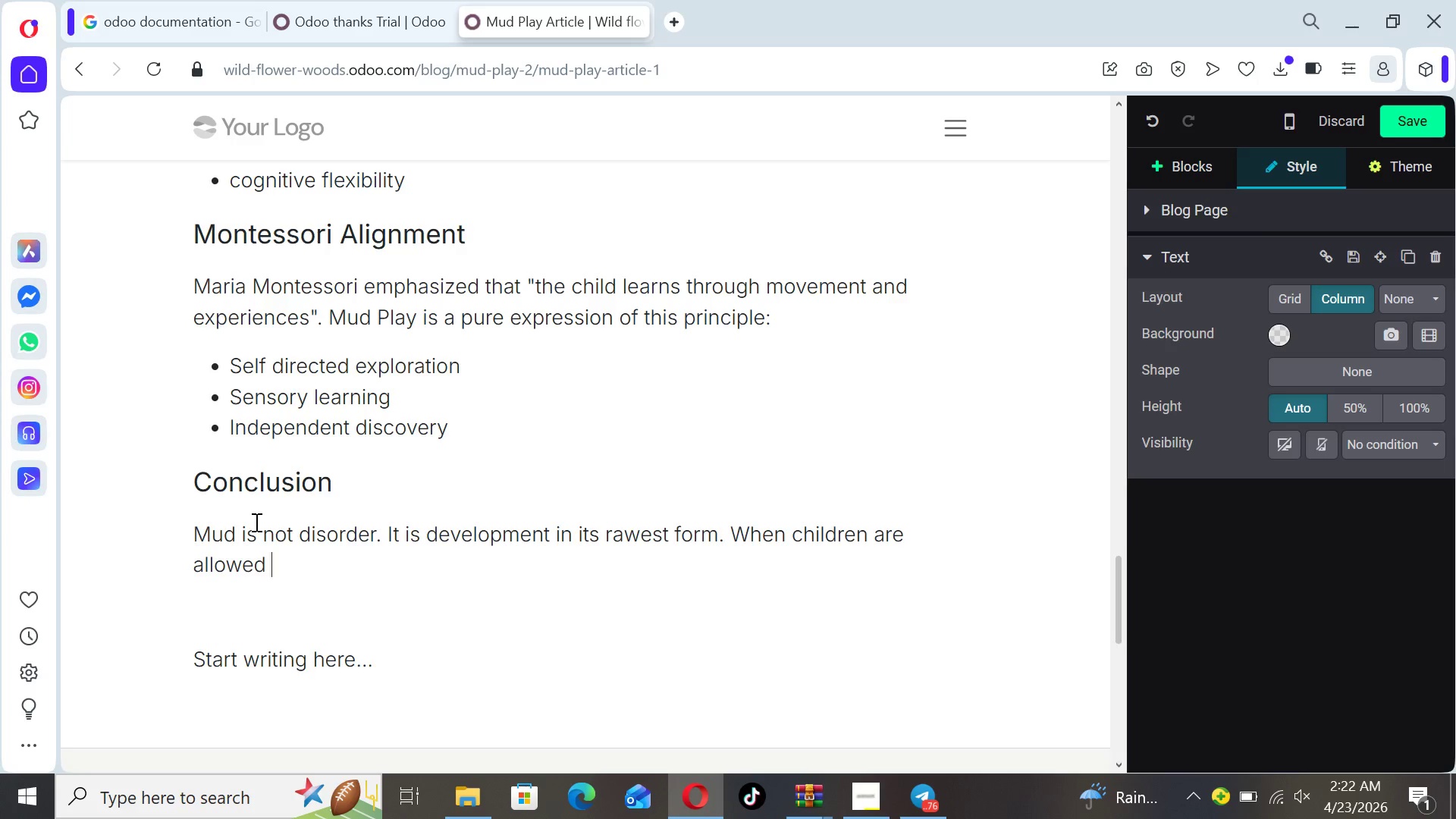 
type(to engage with nati)
key(Backspace)
type(ural  element )
 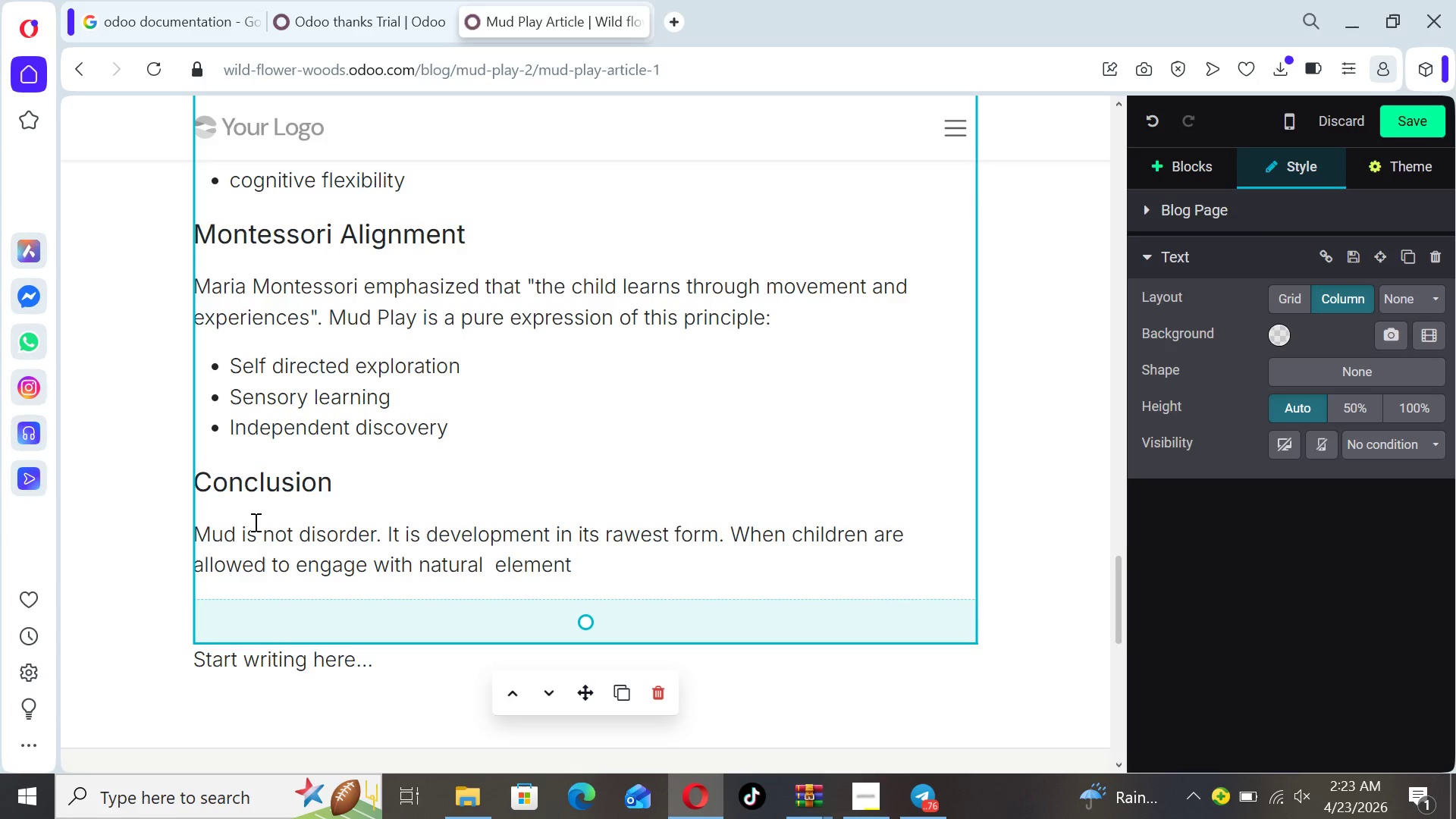 
key(Backspace)
type(s freely )
 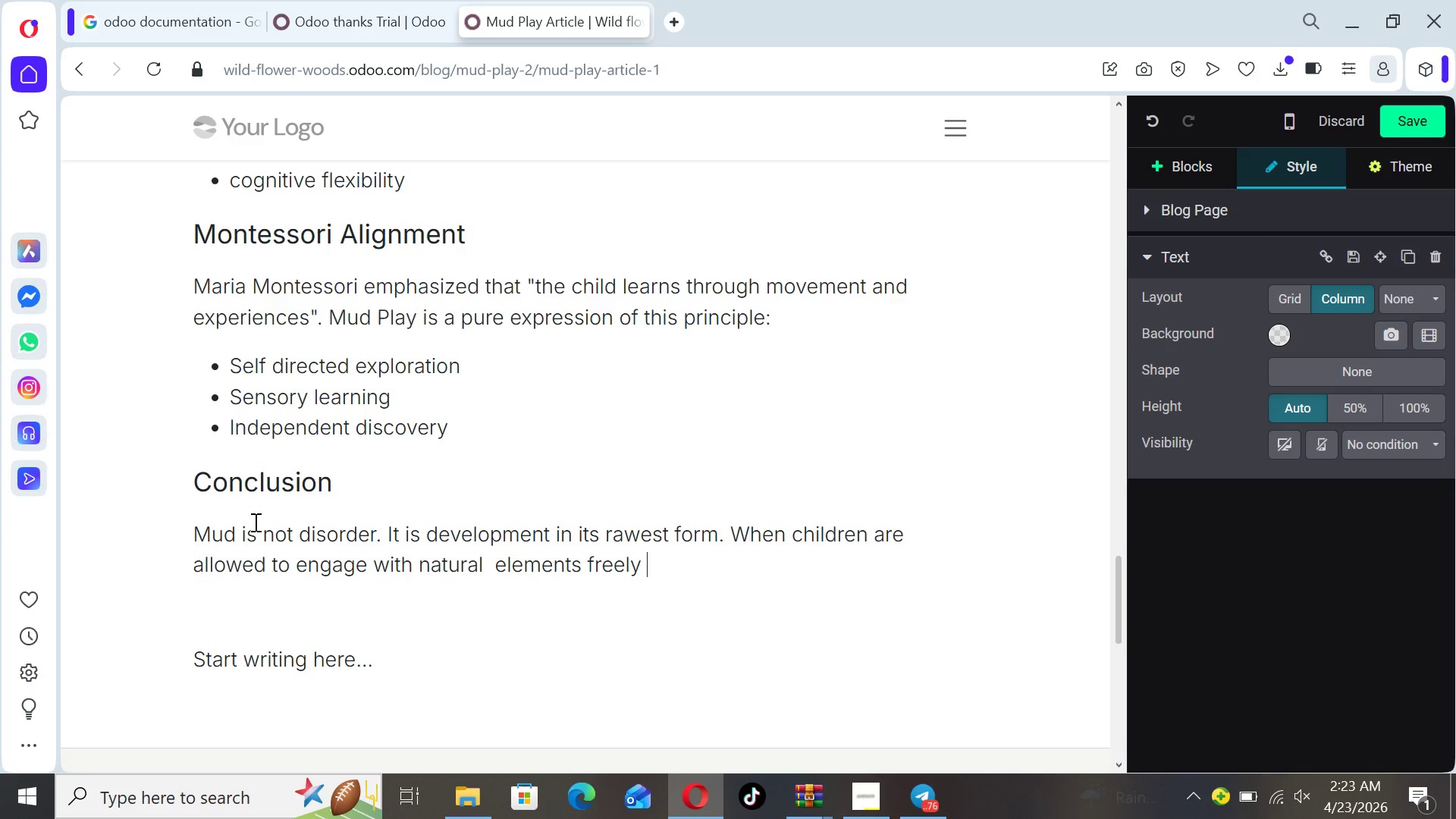 
type(, they are not just playing )
 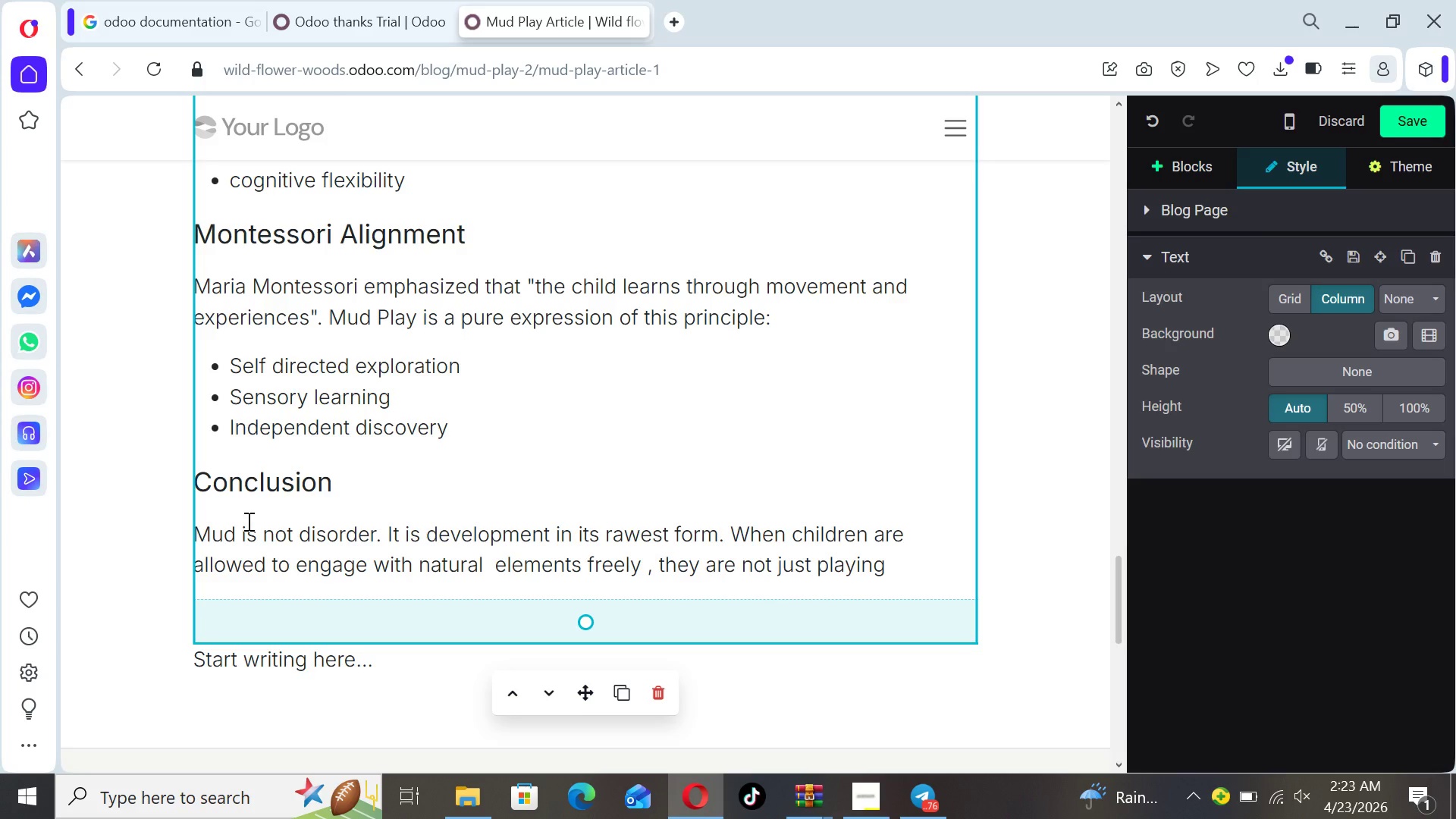 
wait(5.44)
 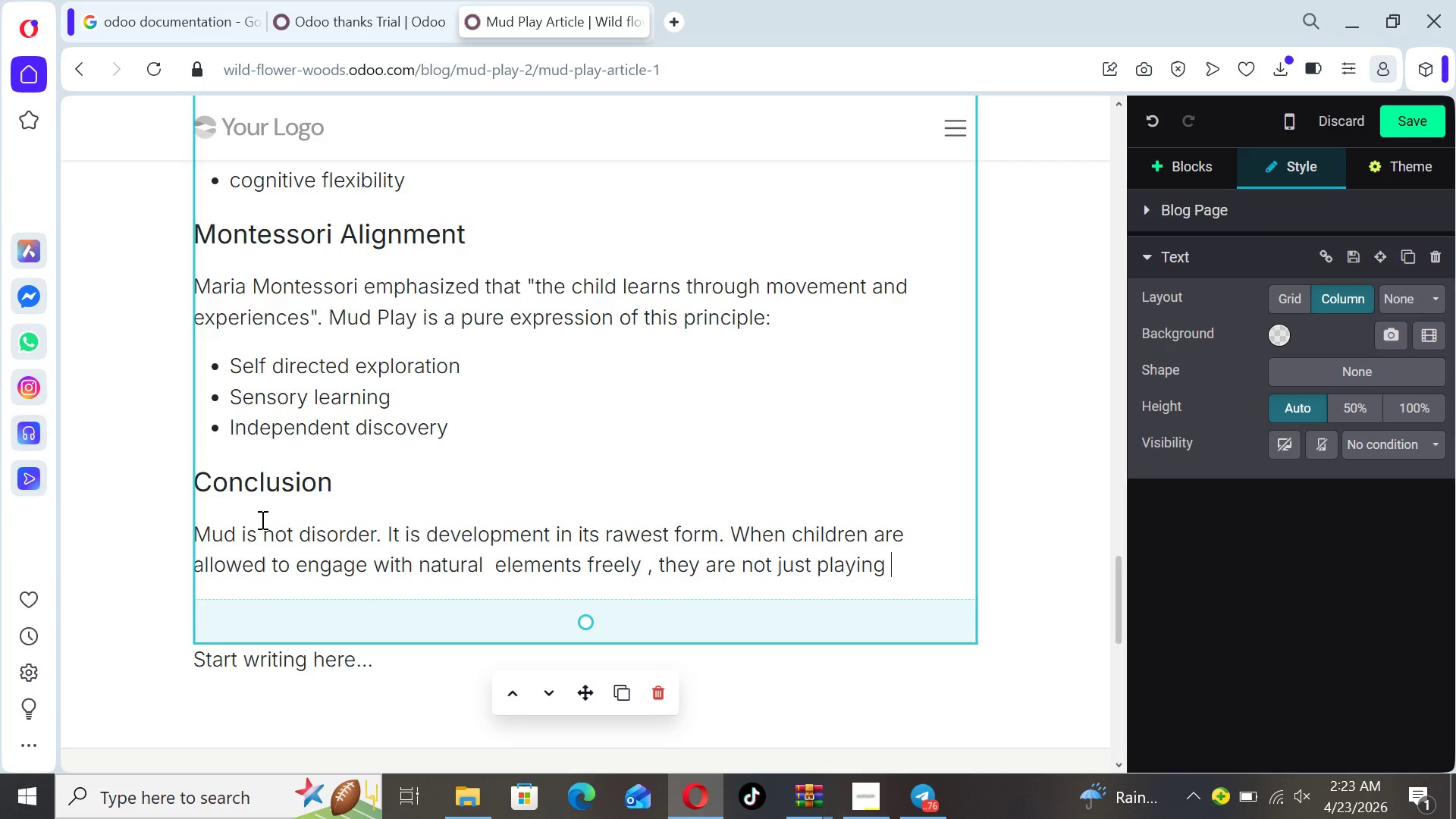 
type(they are constructing )
 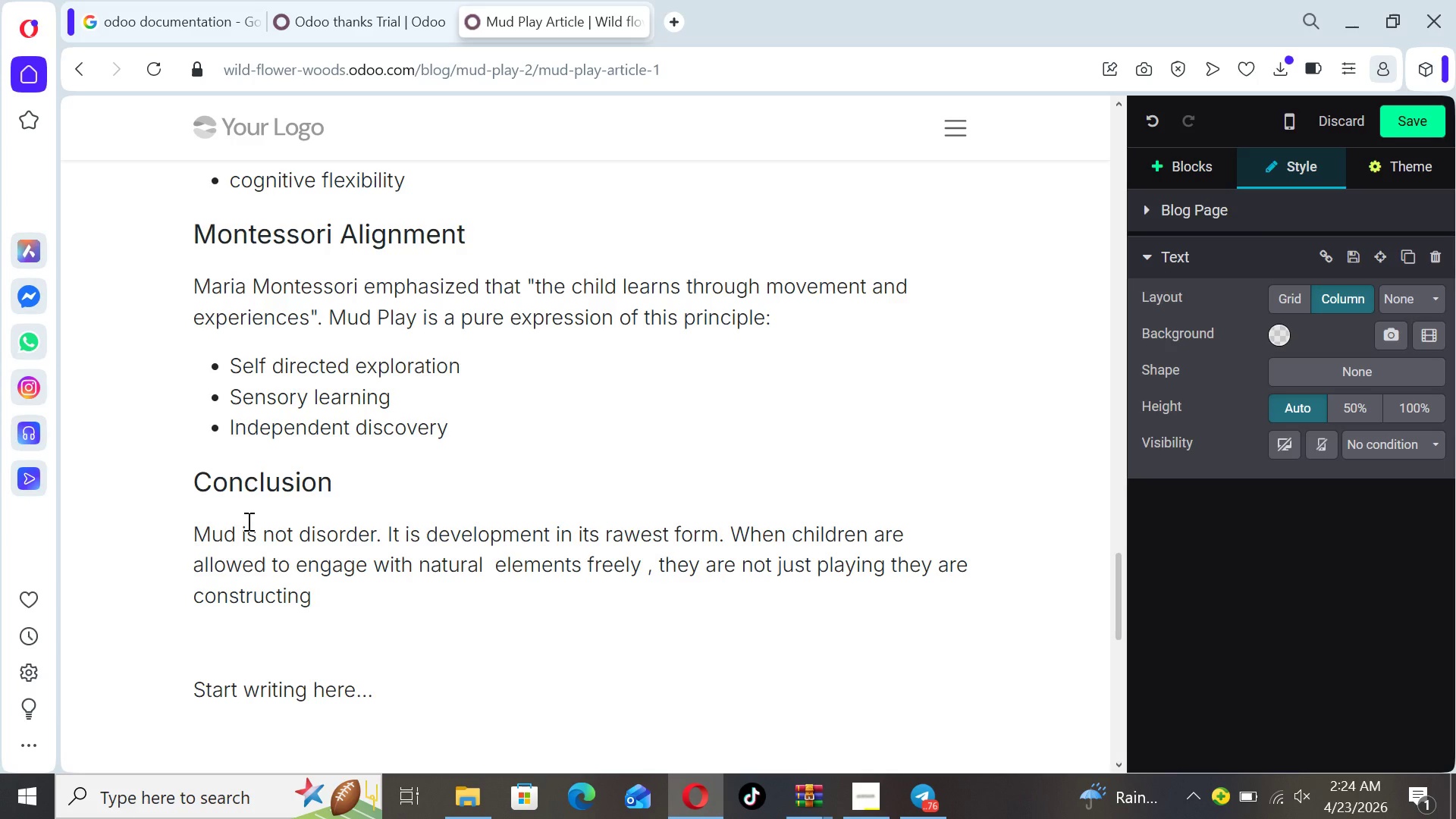 
wait(5.17)
 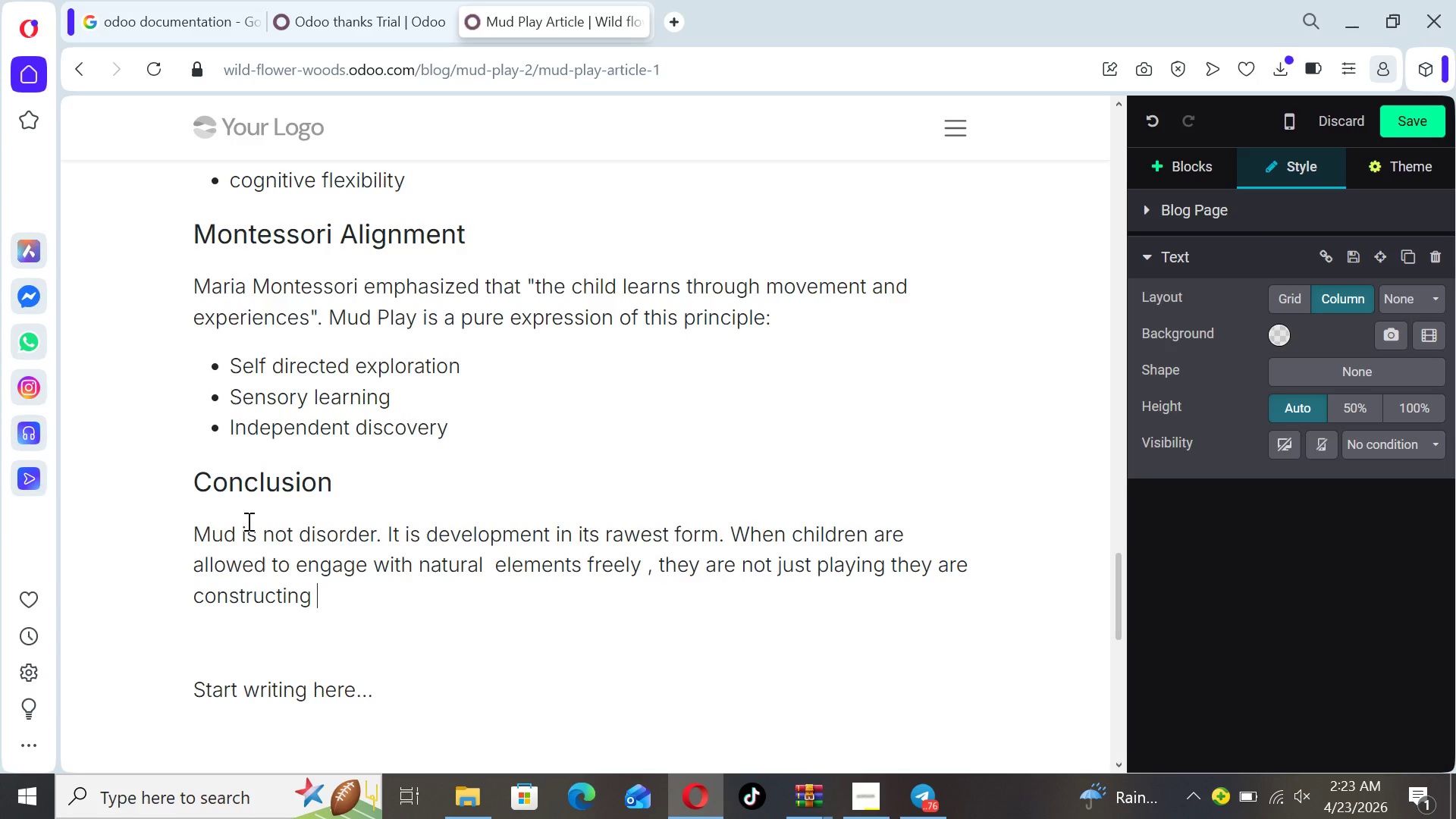 
type(the neural architecture of lifelong learning)
 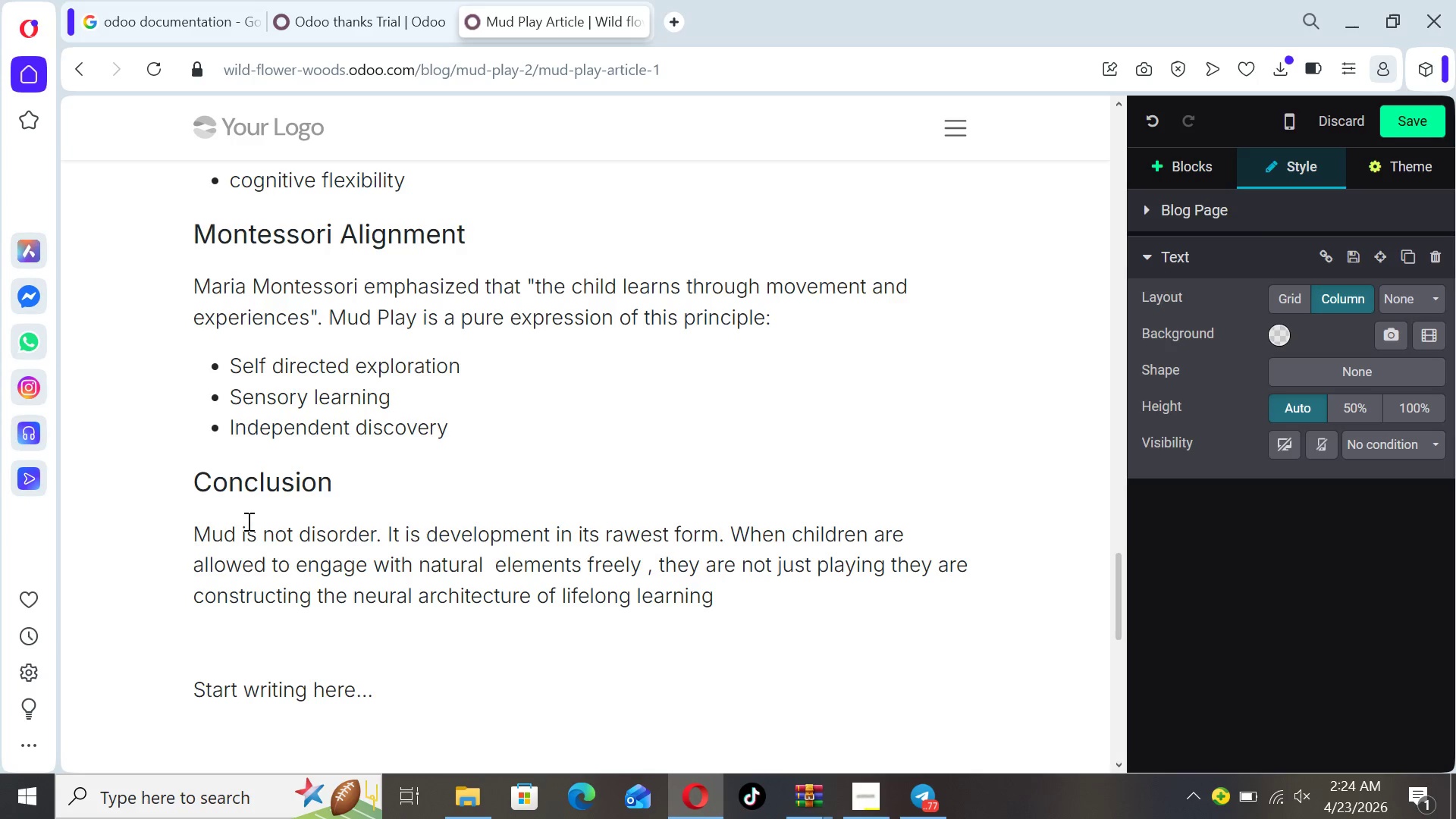 
wait(5.44)
 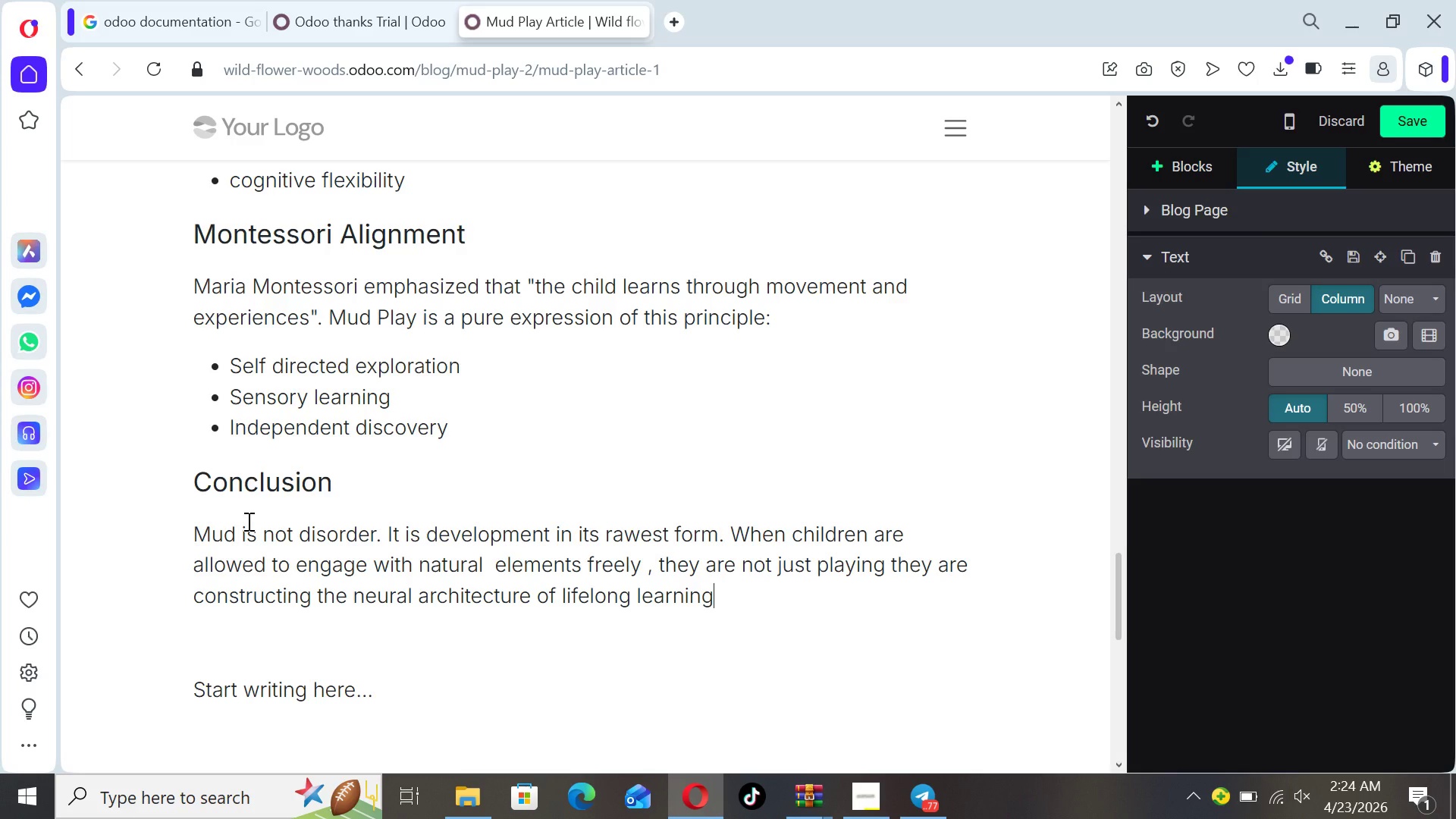 
key(Period)
 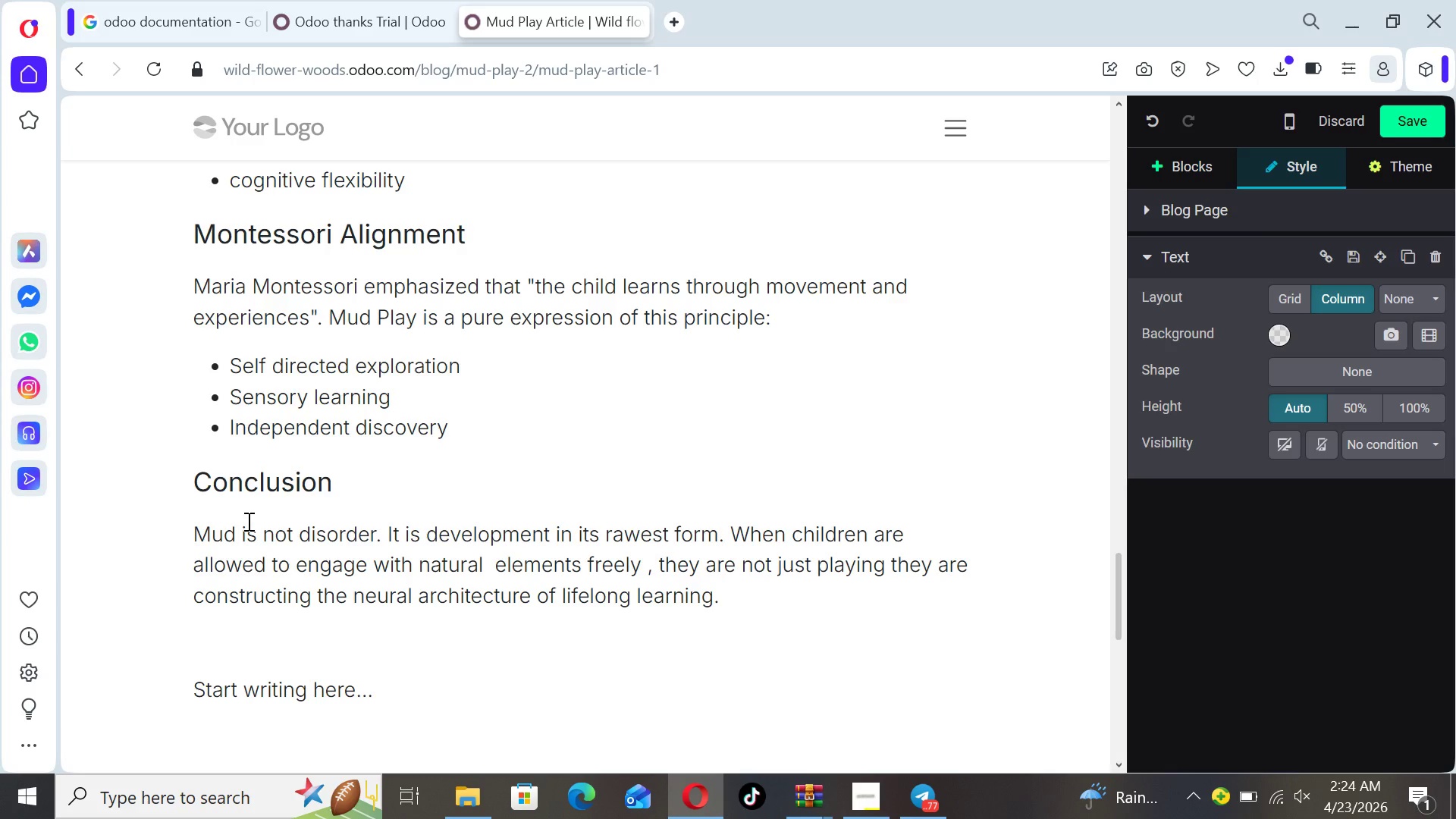 
key(Enter)
 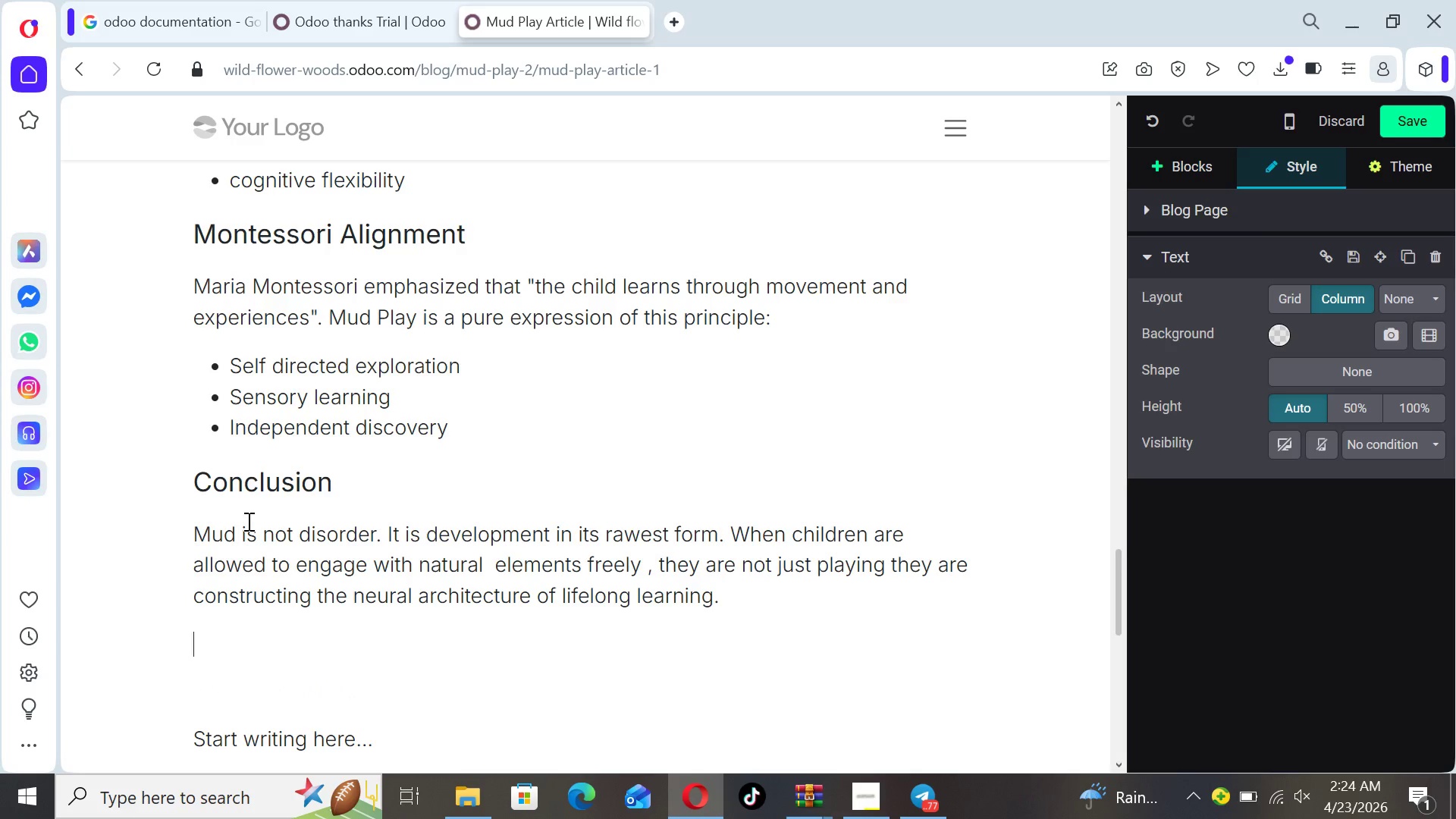 
wait(8.08)
 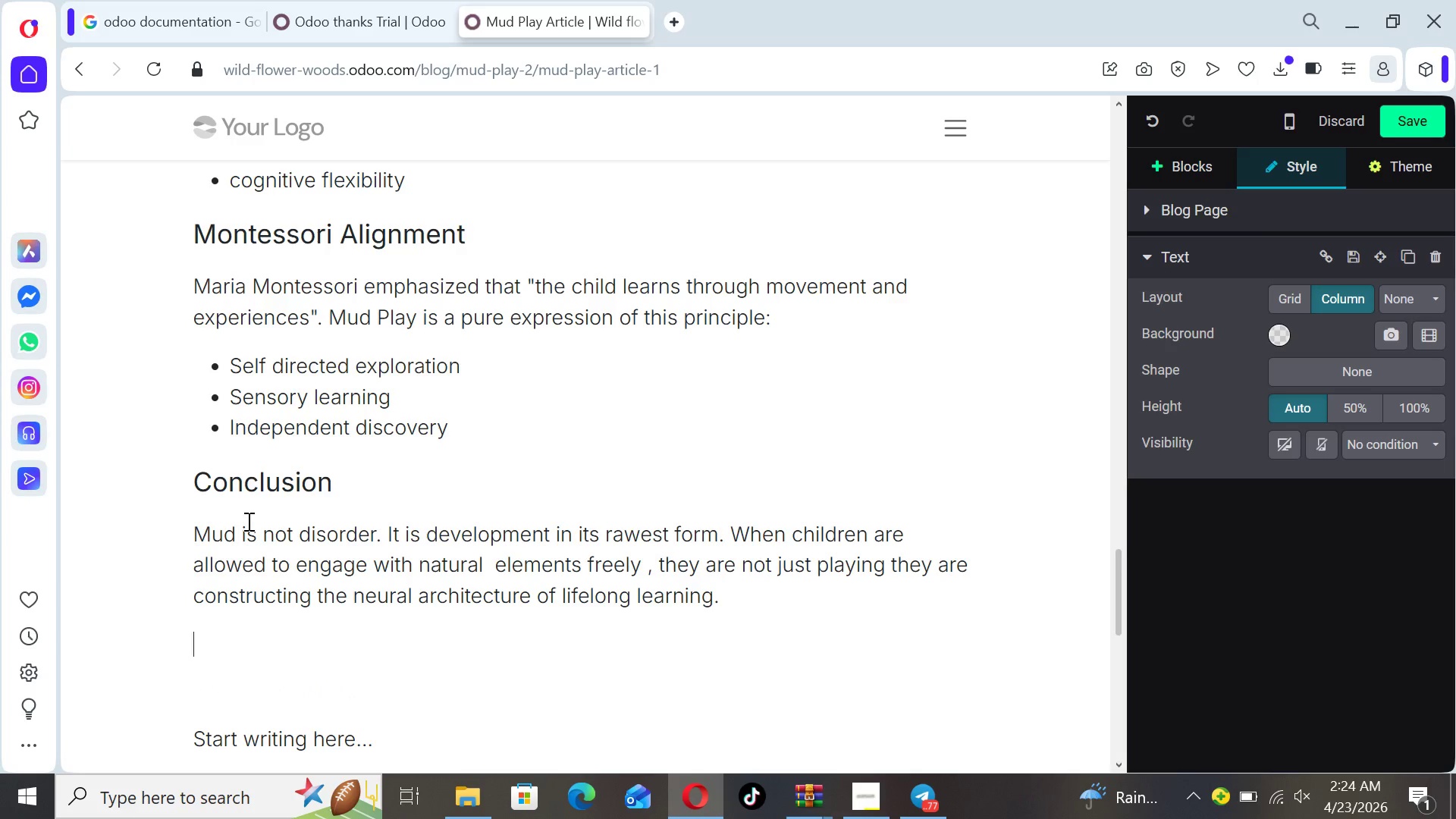 
type(Interested In )
 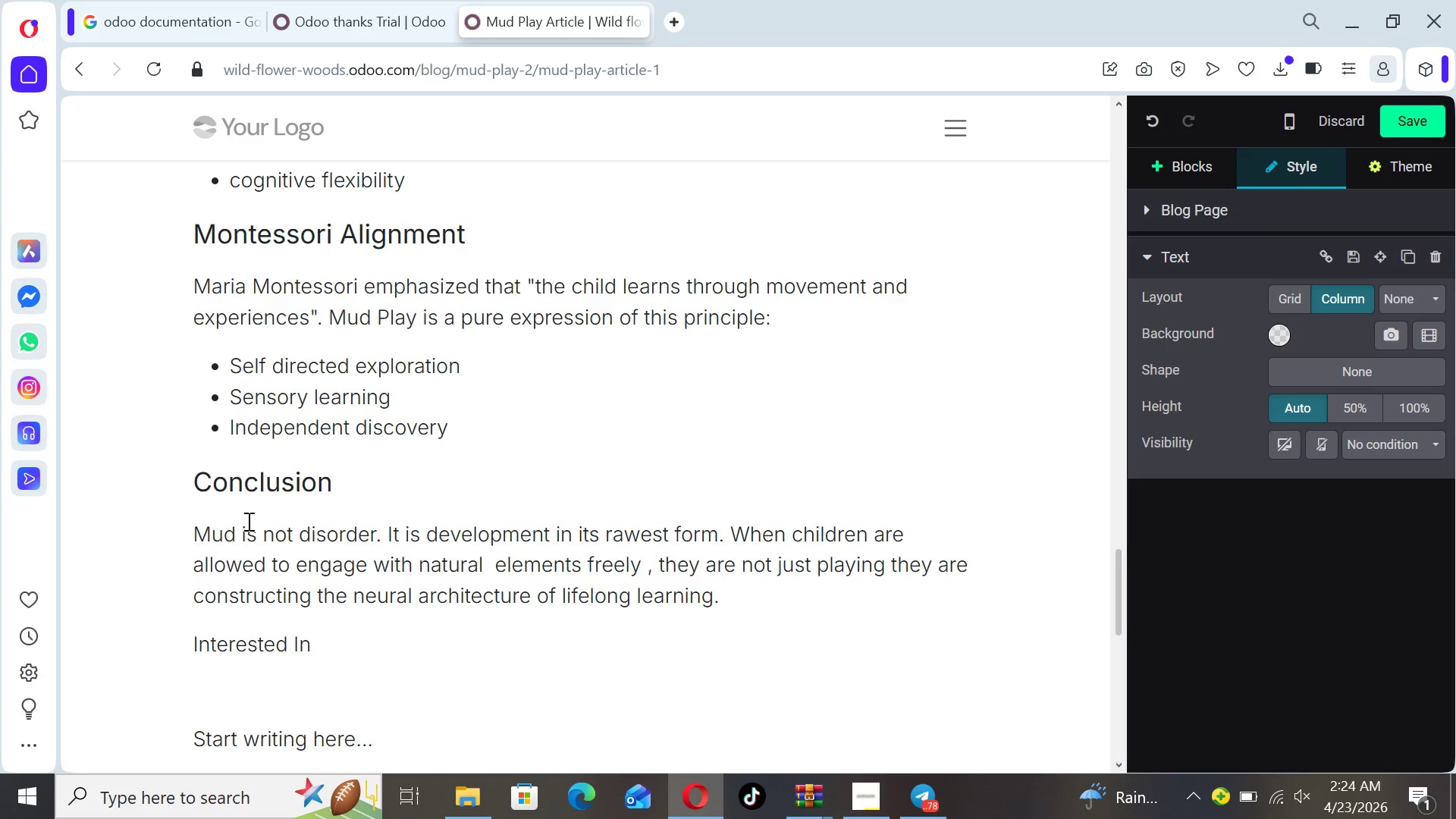 
type(Nature- )
key(Backspace)
type(BasedL)
key(Backspace)
type( Learn ing)
 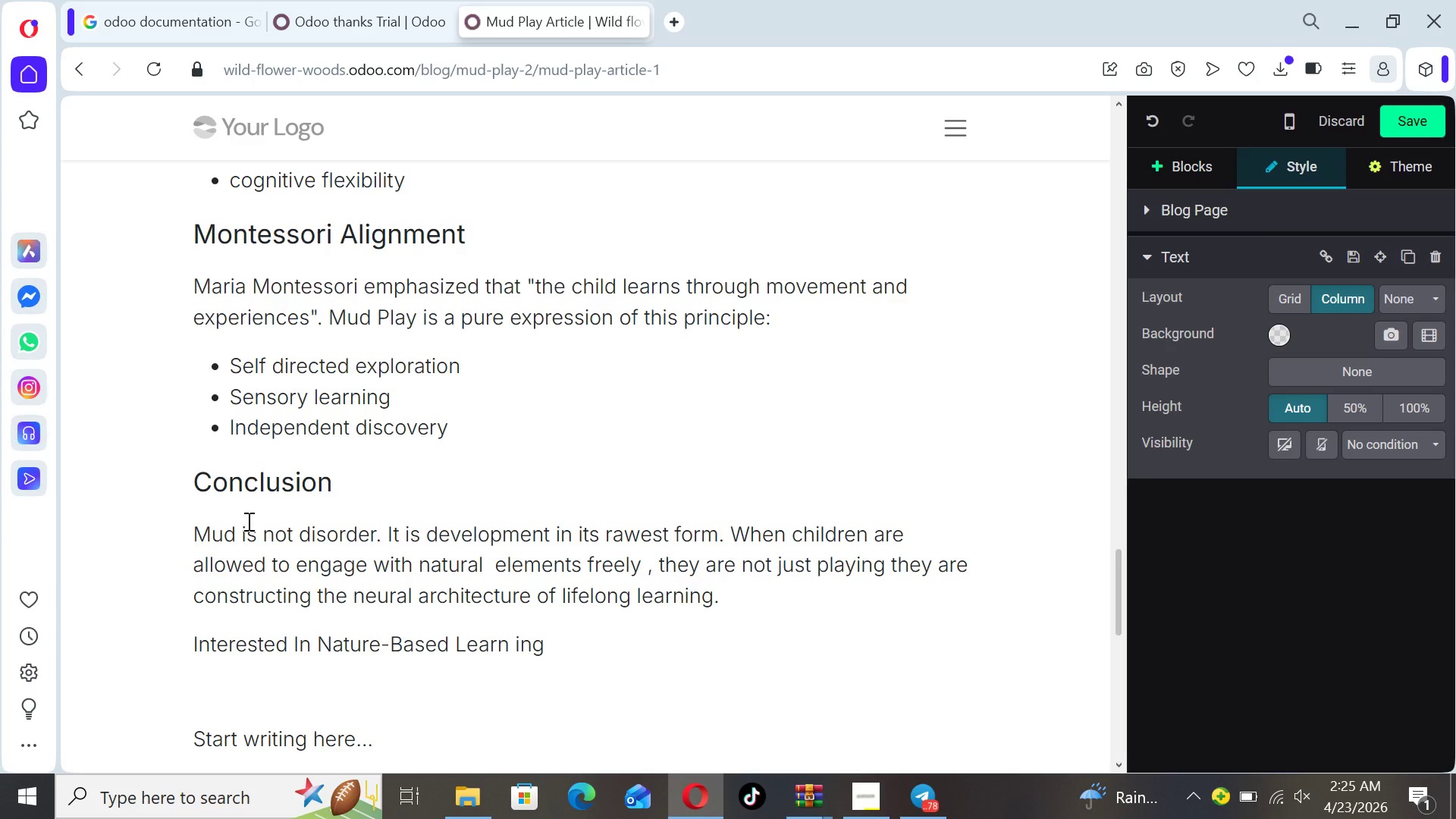 
key(ArrowLeft)
 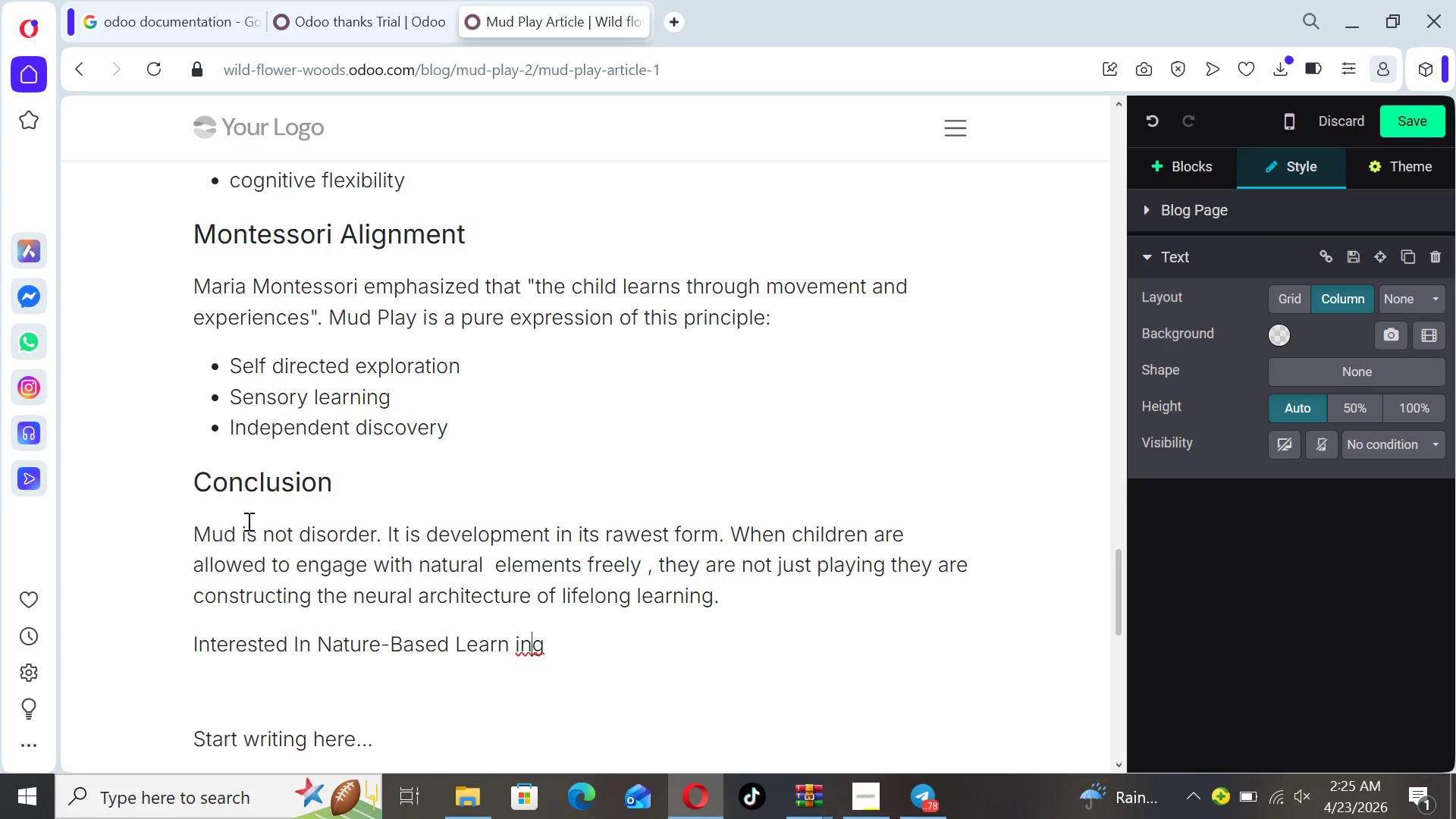 
key(ArrowLeft)
 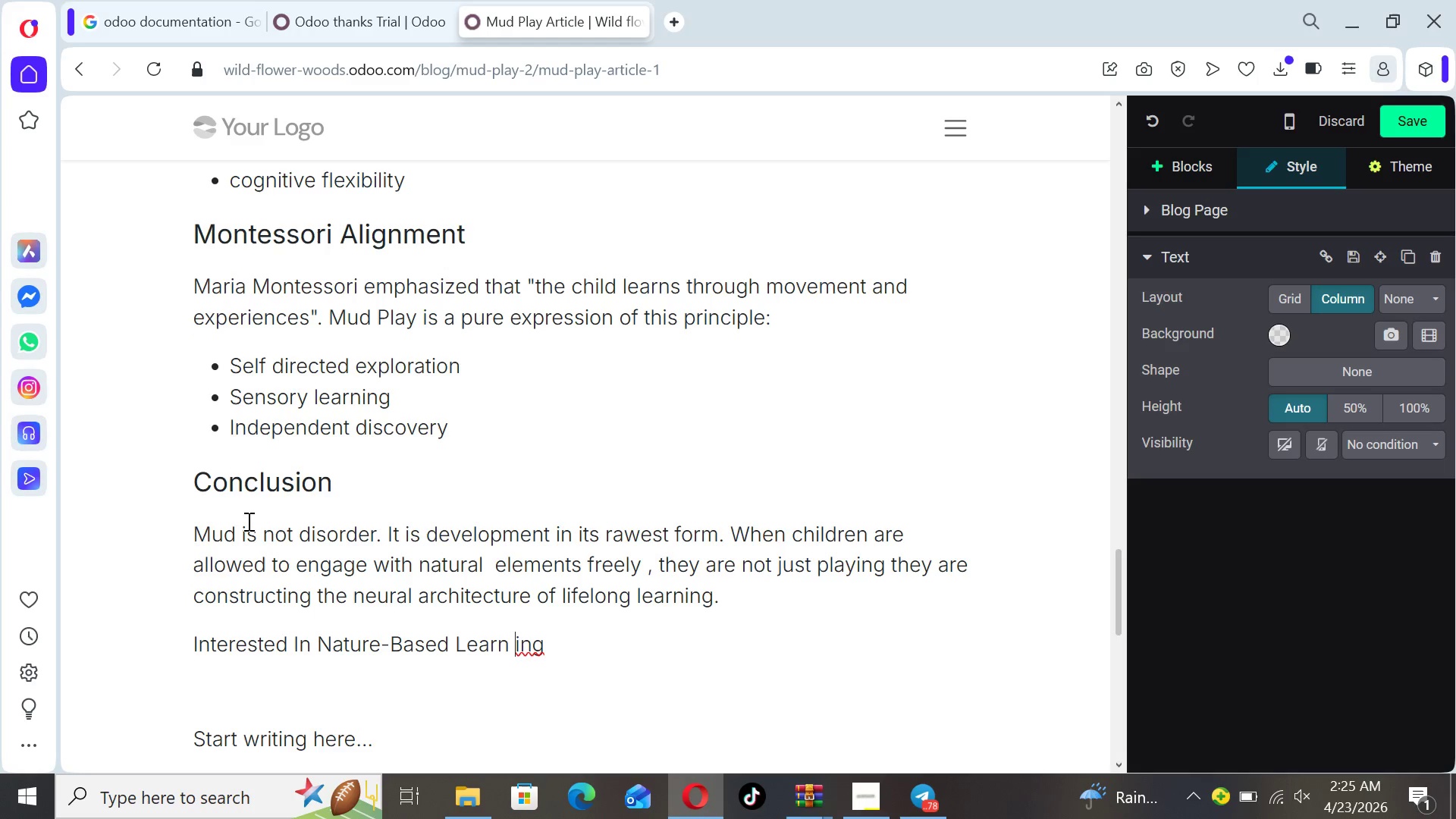 
key(ArrowLeft)
 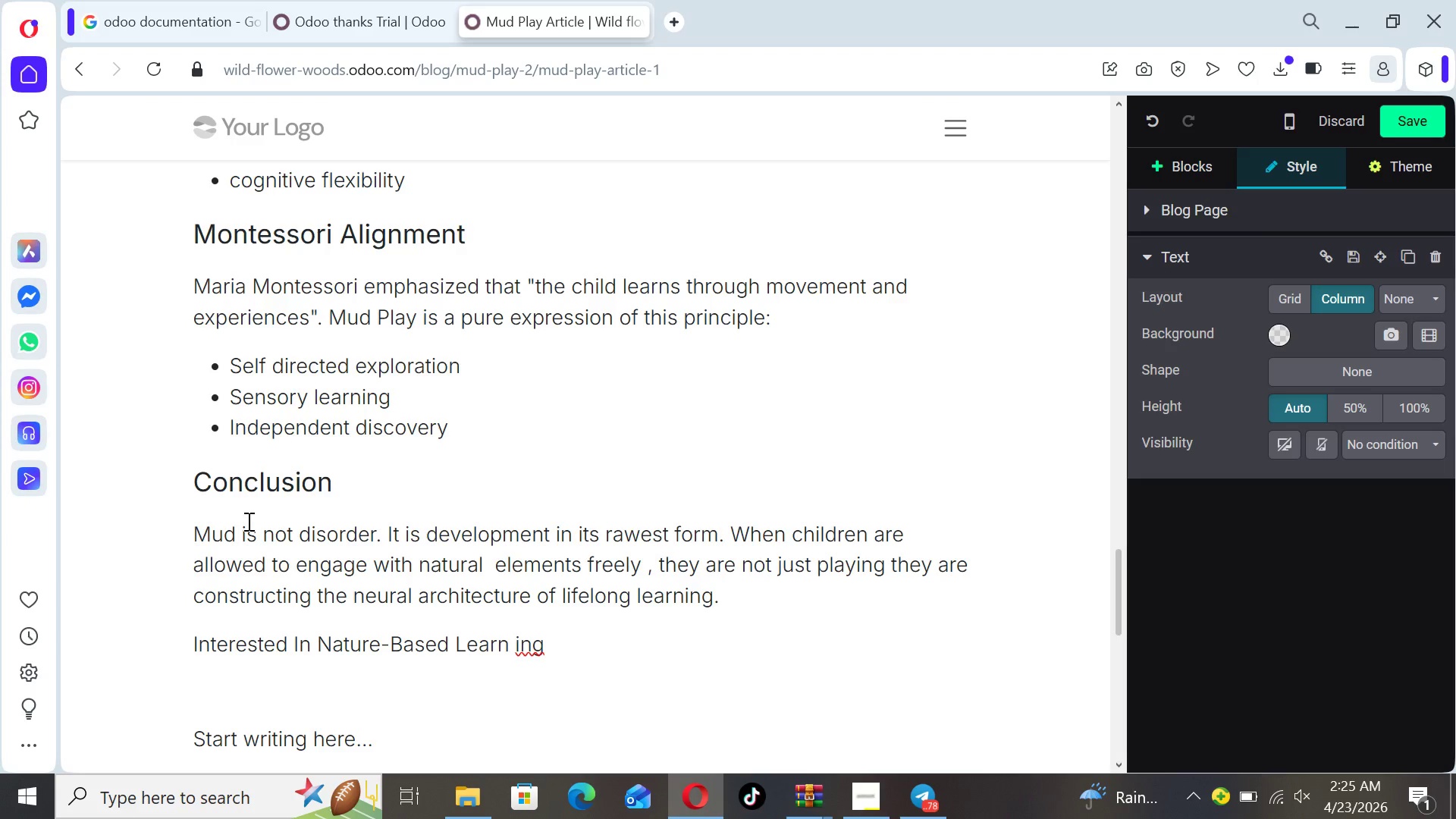 
key(Backspace)
 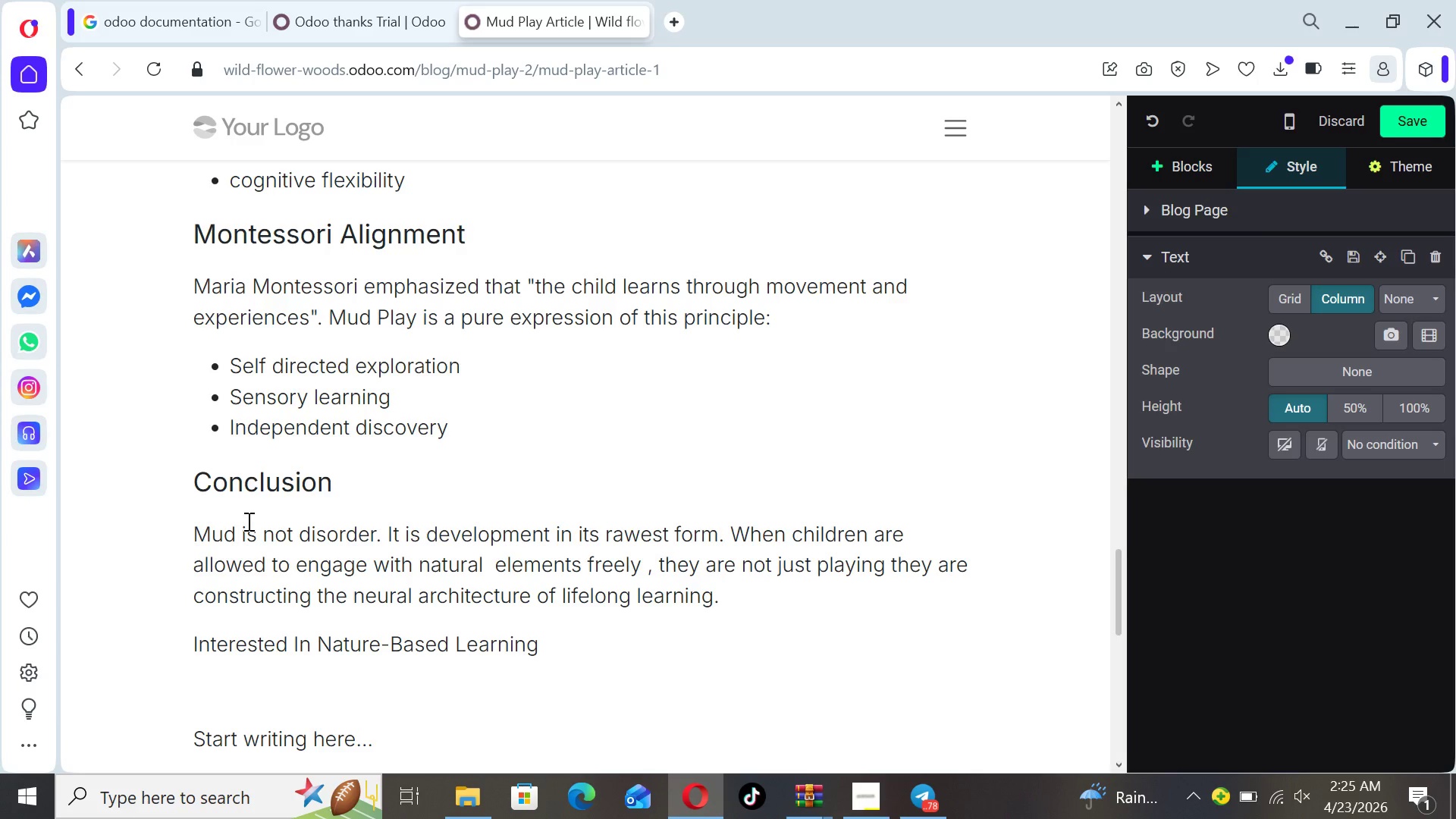 
key(ArrowRight)
 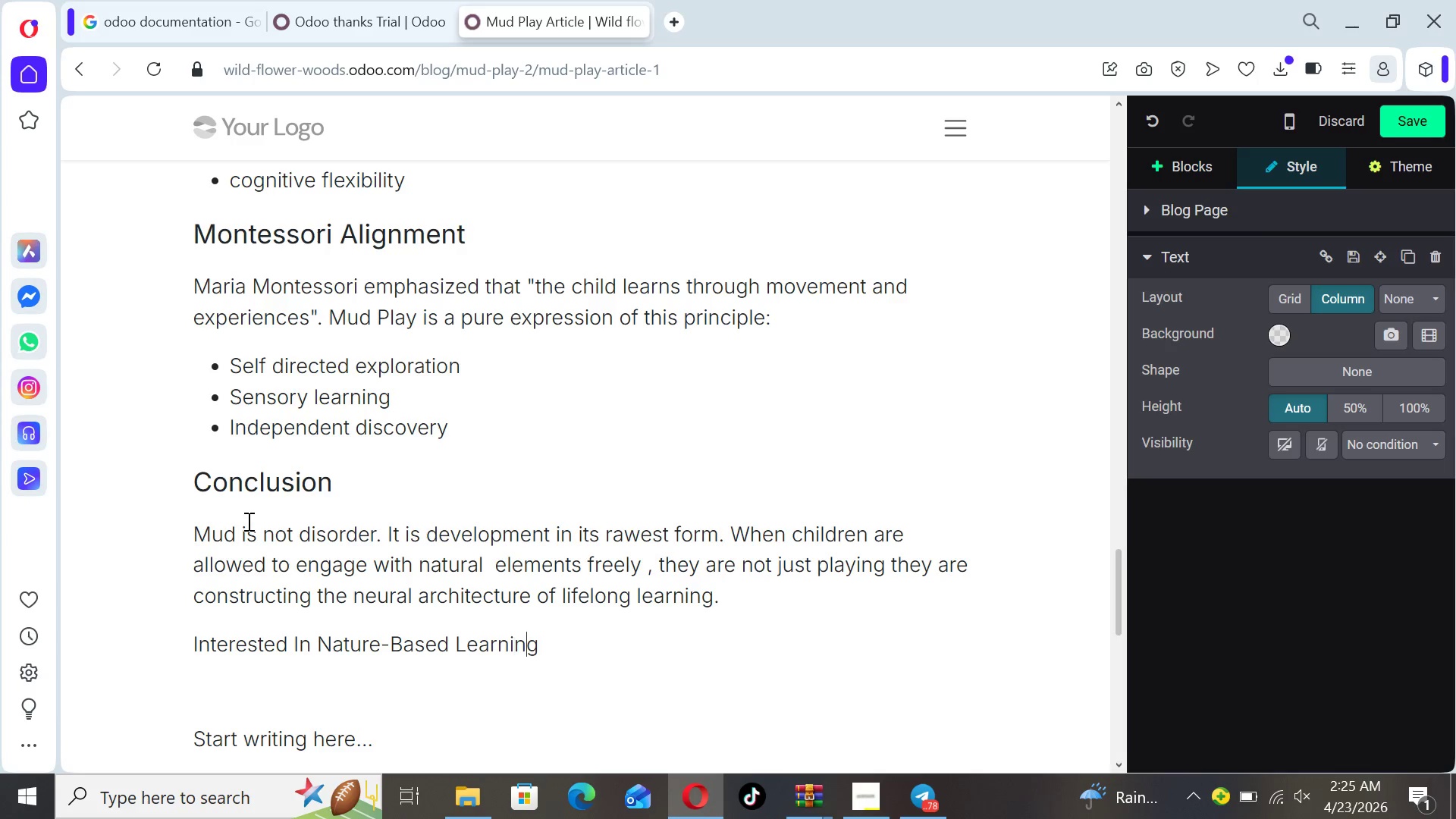 
key(ArrowRight)
 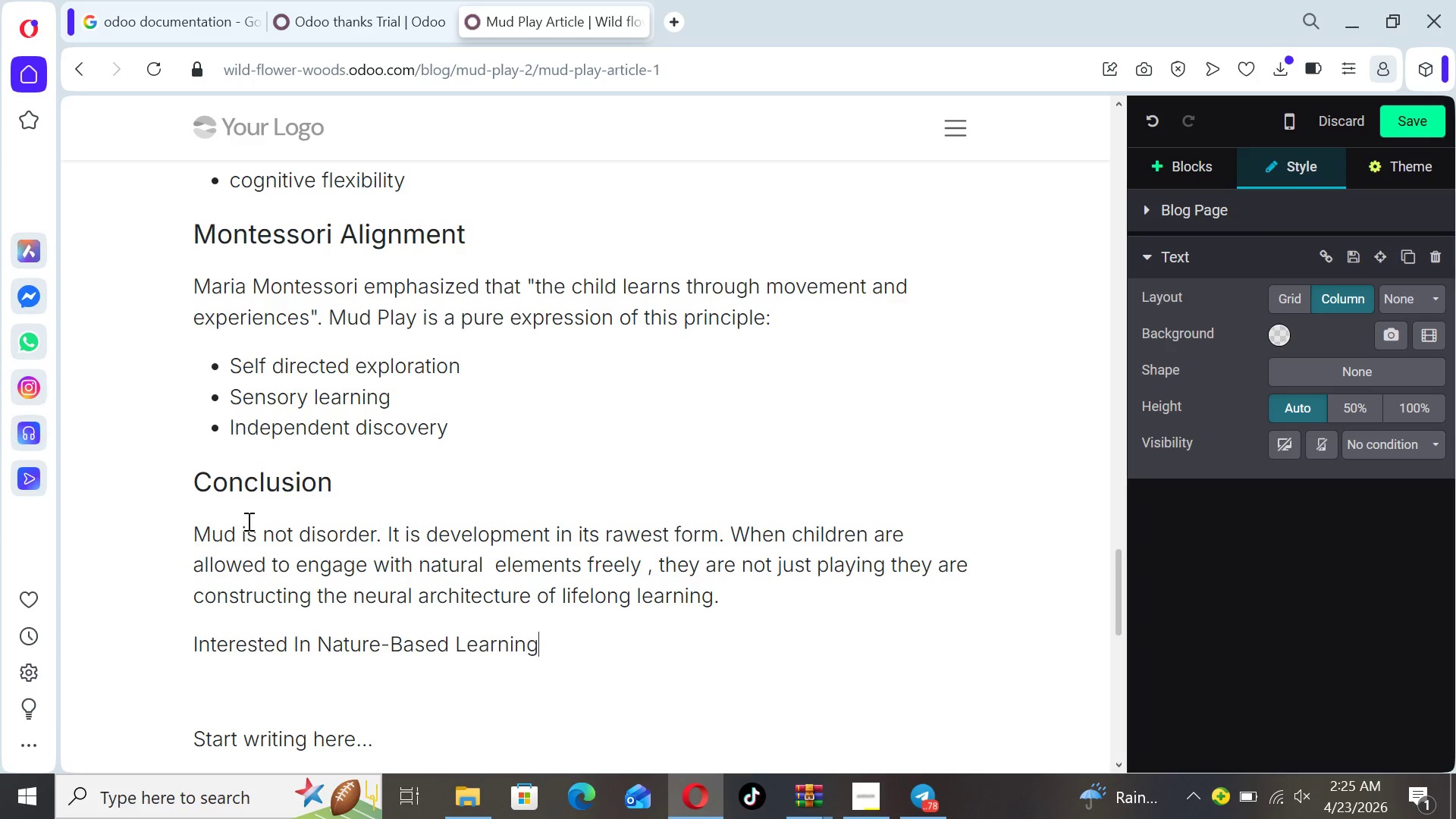 
key(ArrowRight)
 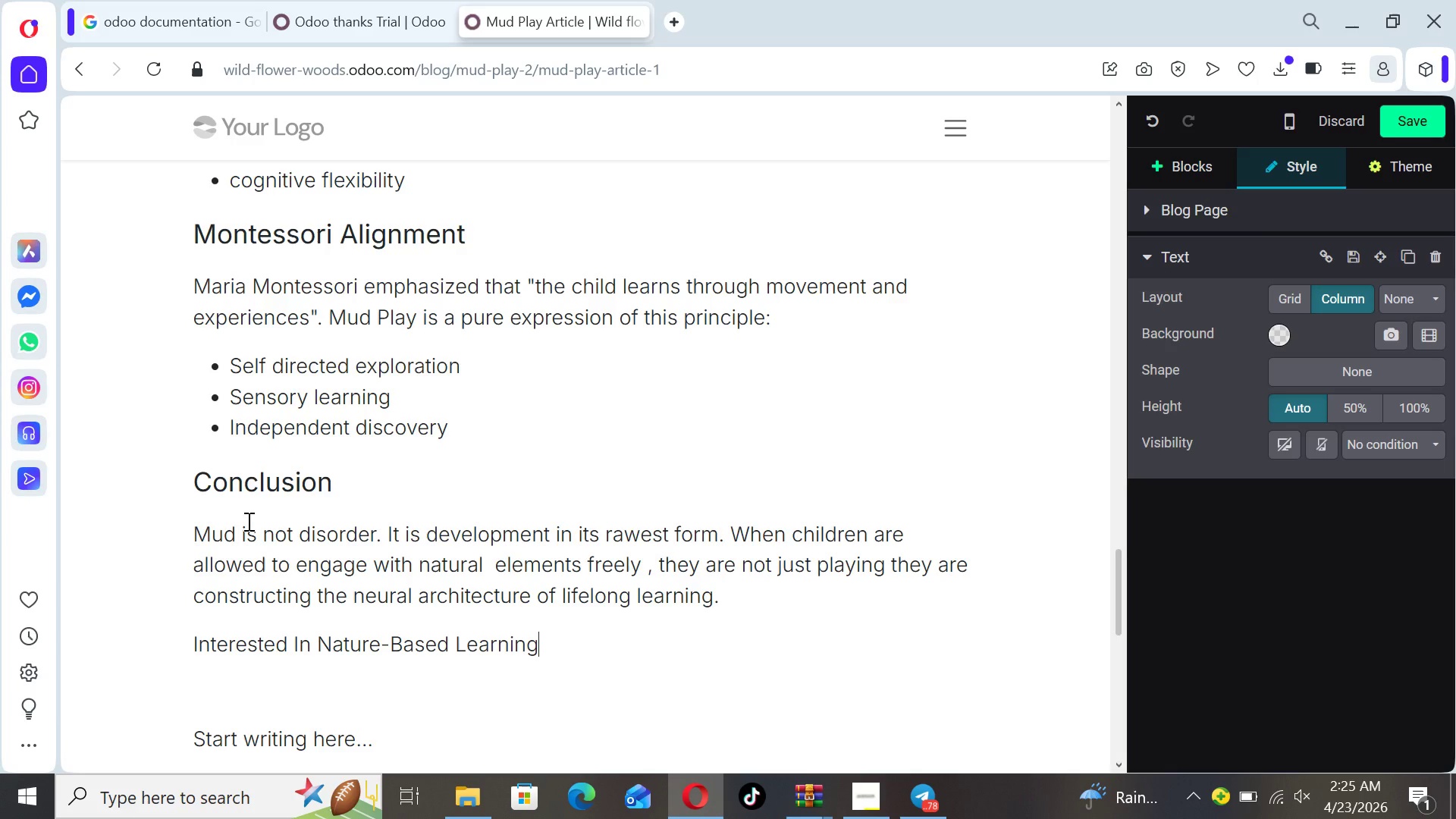 
key(Shift+ShiftLeft)
 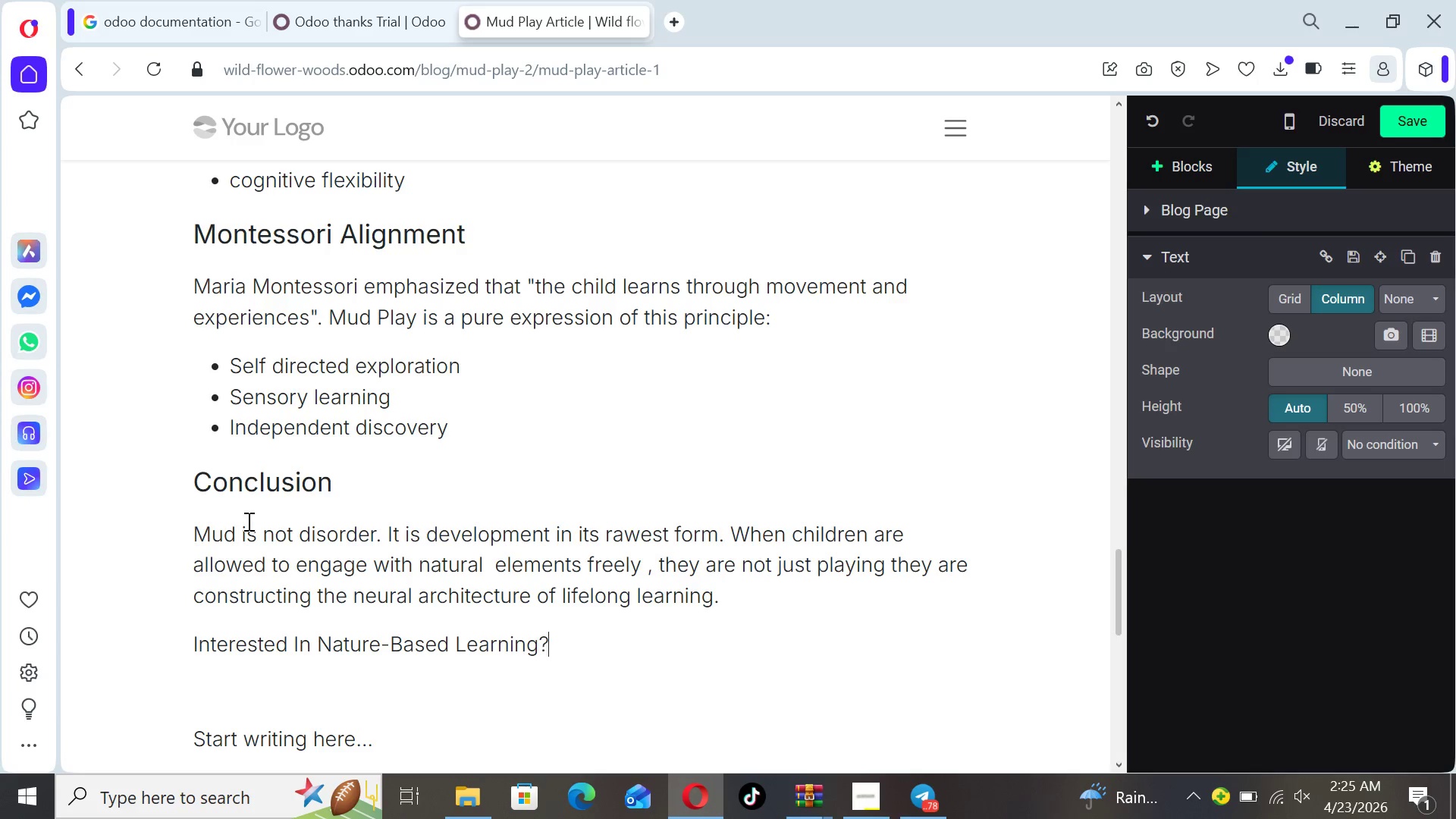 
key(Shift+Slash)
 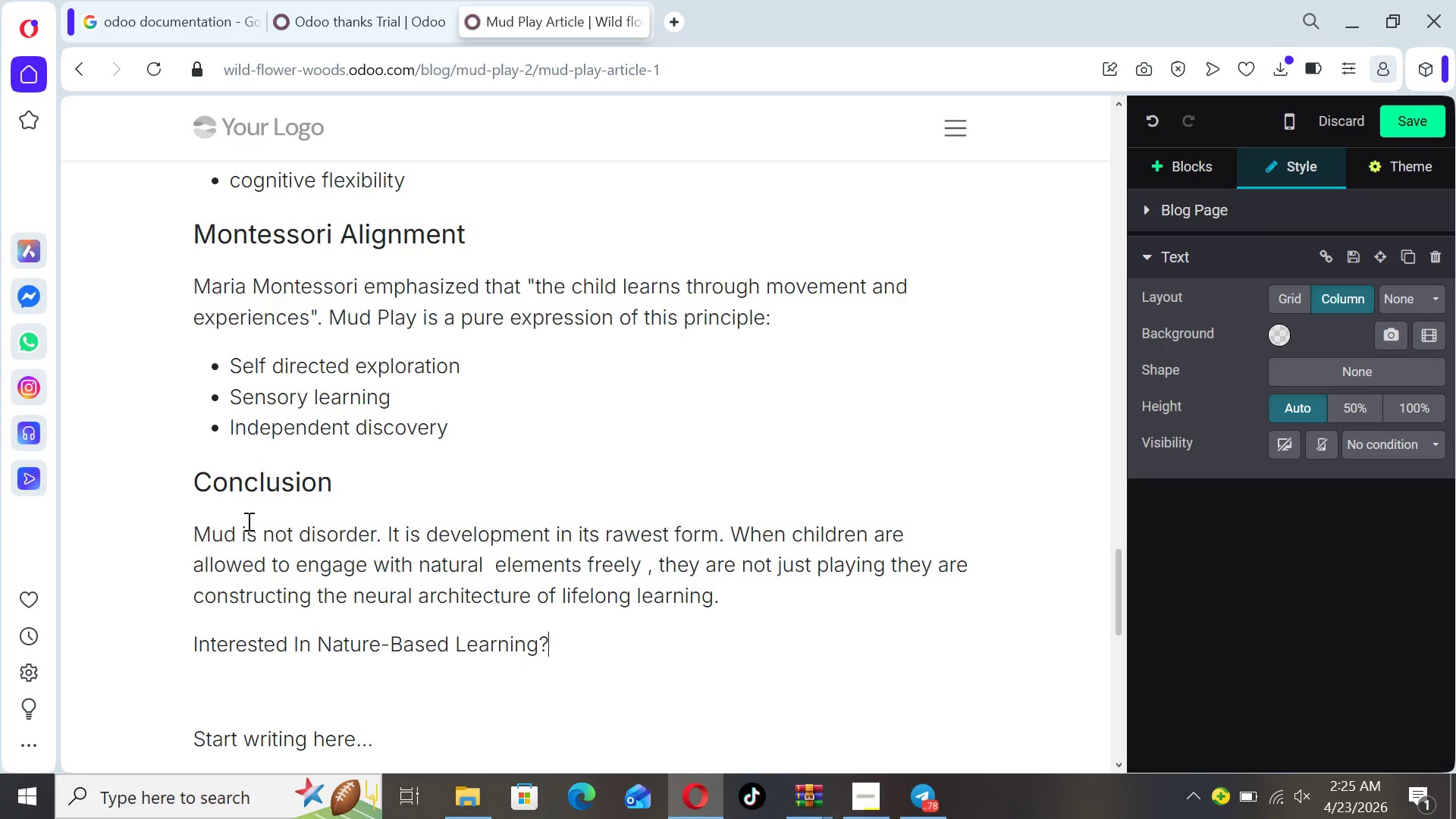 
wait(21.16)
 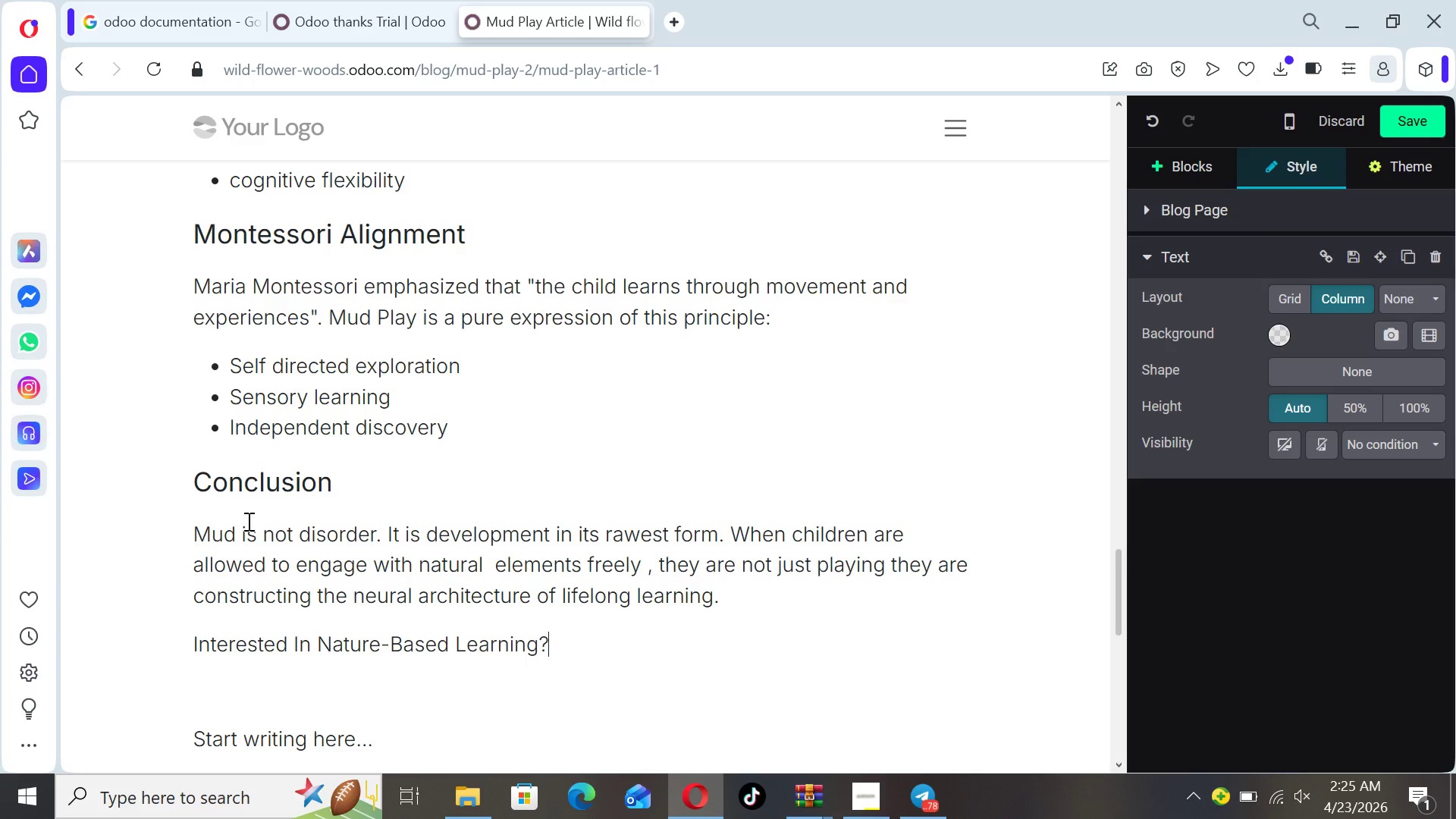 
left_click_drag(start_coordinate=[556, 645], to_coordinate=[196, 646])
 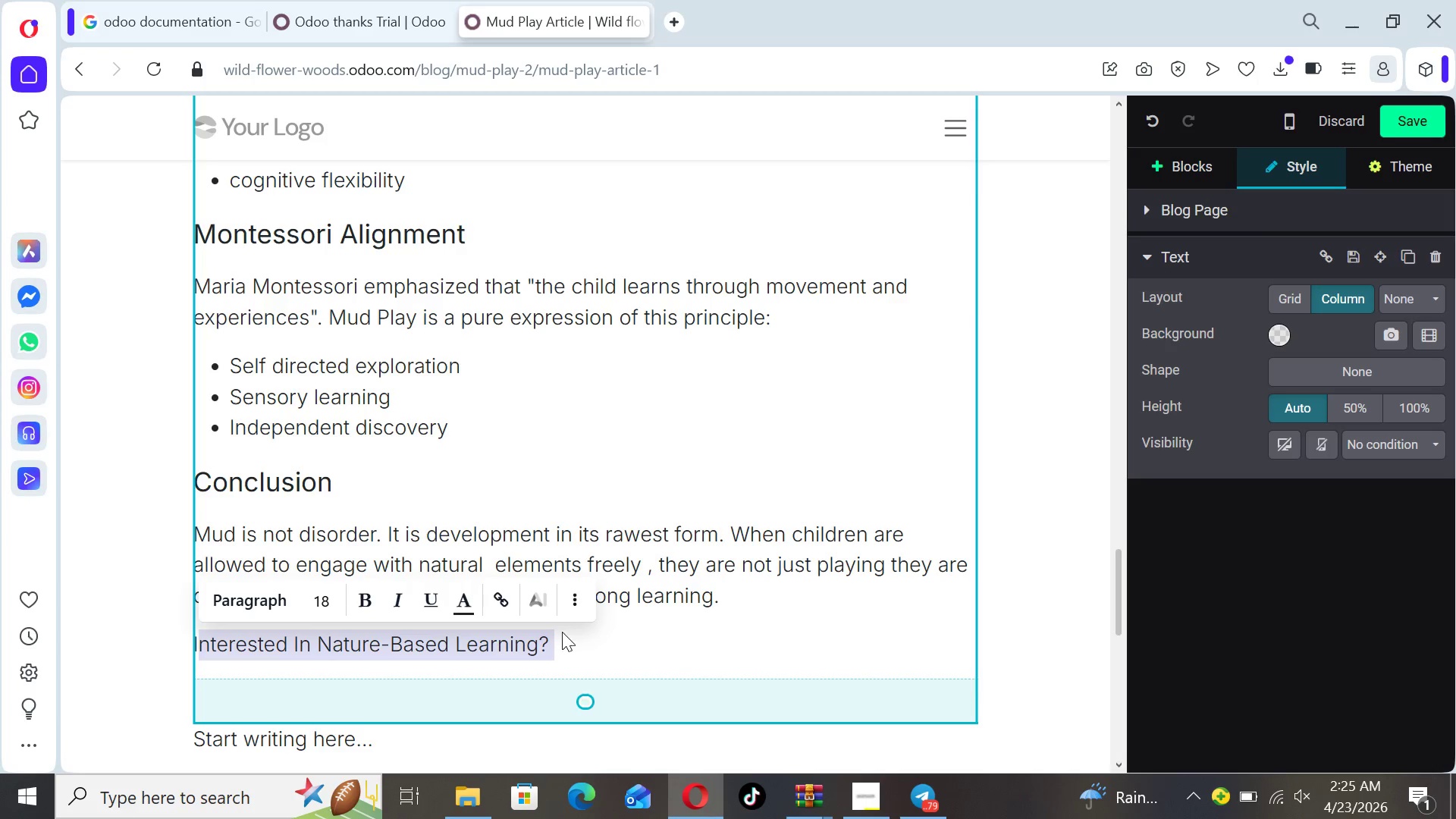 
left_click([562, 633])
 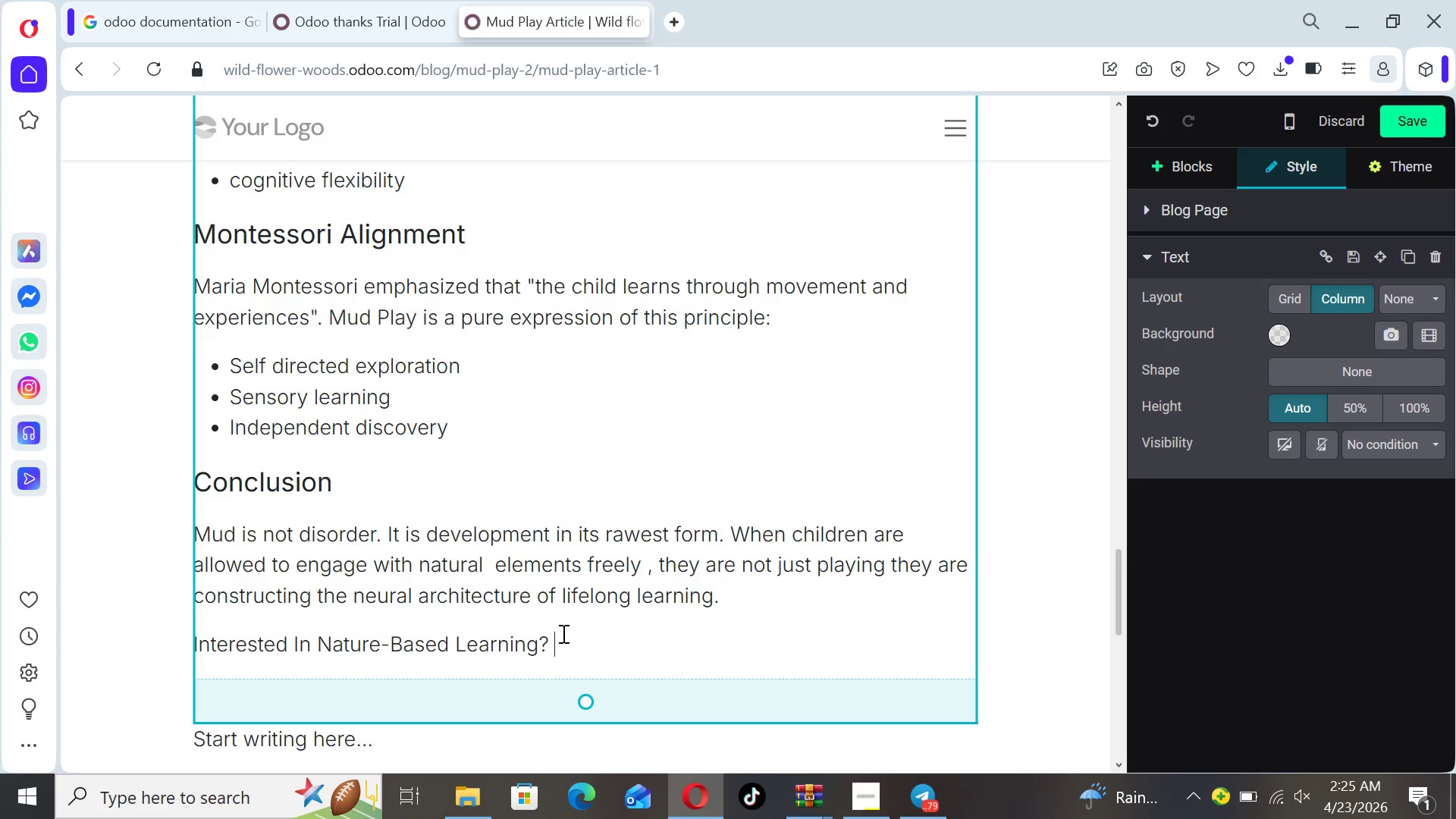 
left_click_drag(start_coordinate=[562, 633], to_coordinate=[144, 635])
 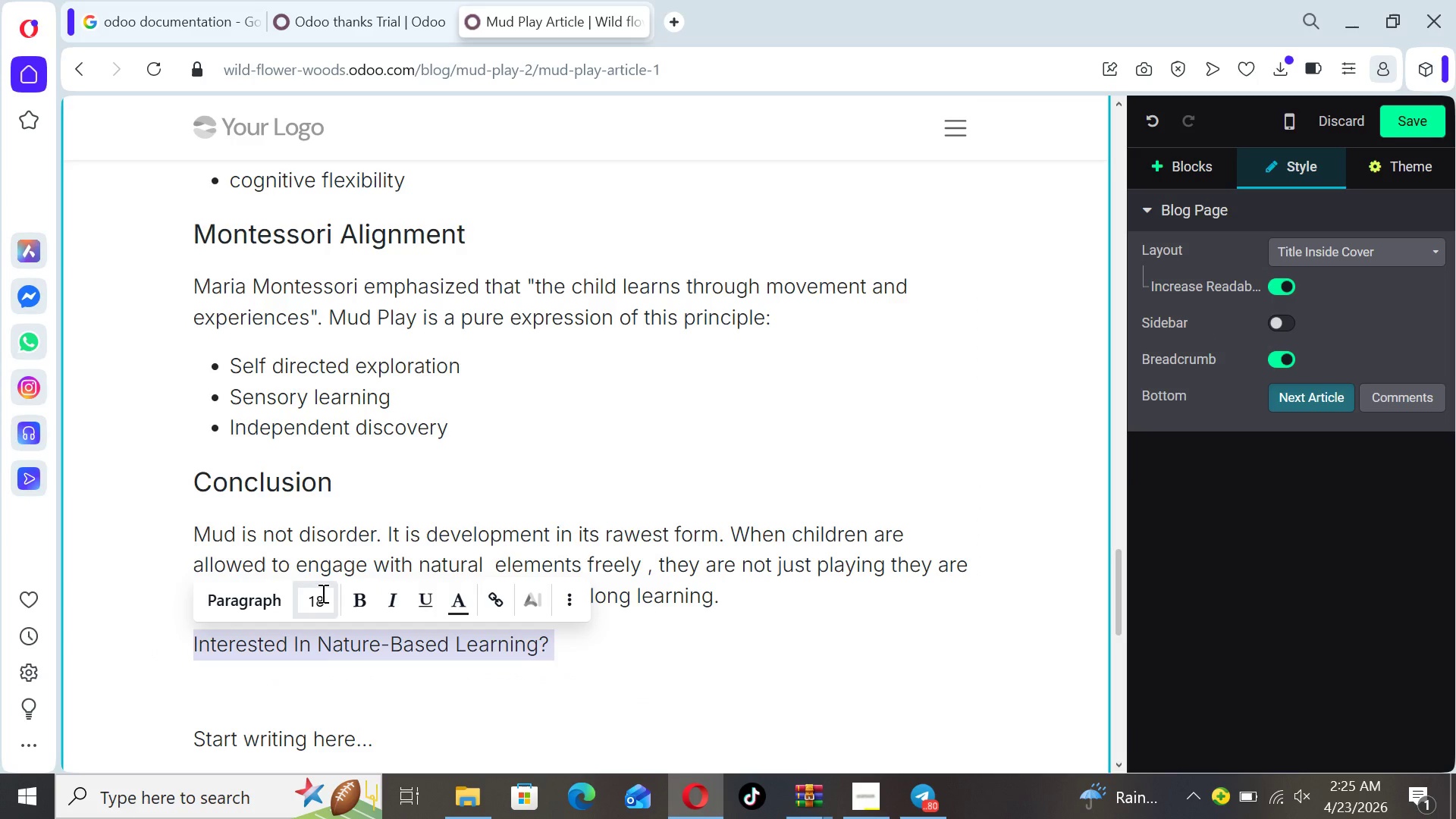 
left_click([322, 593])
 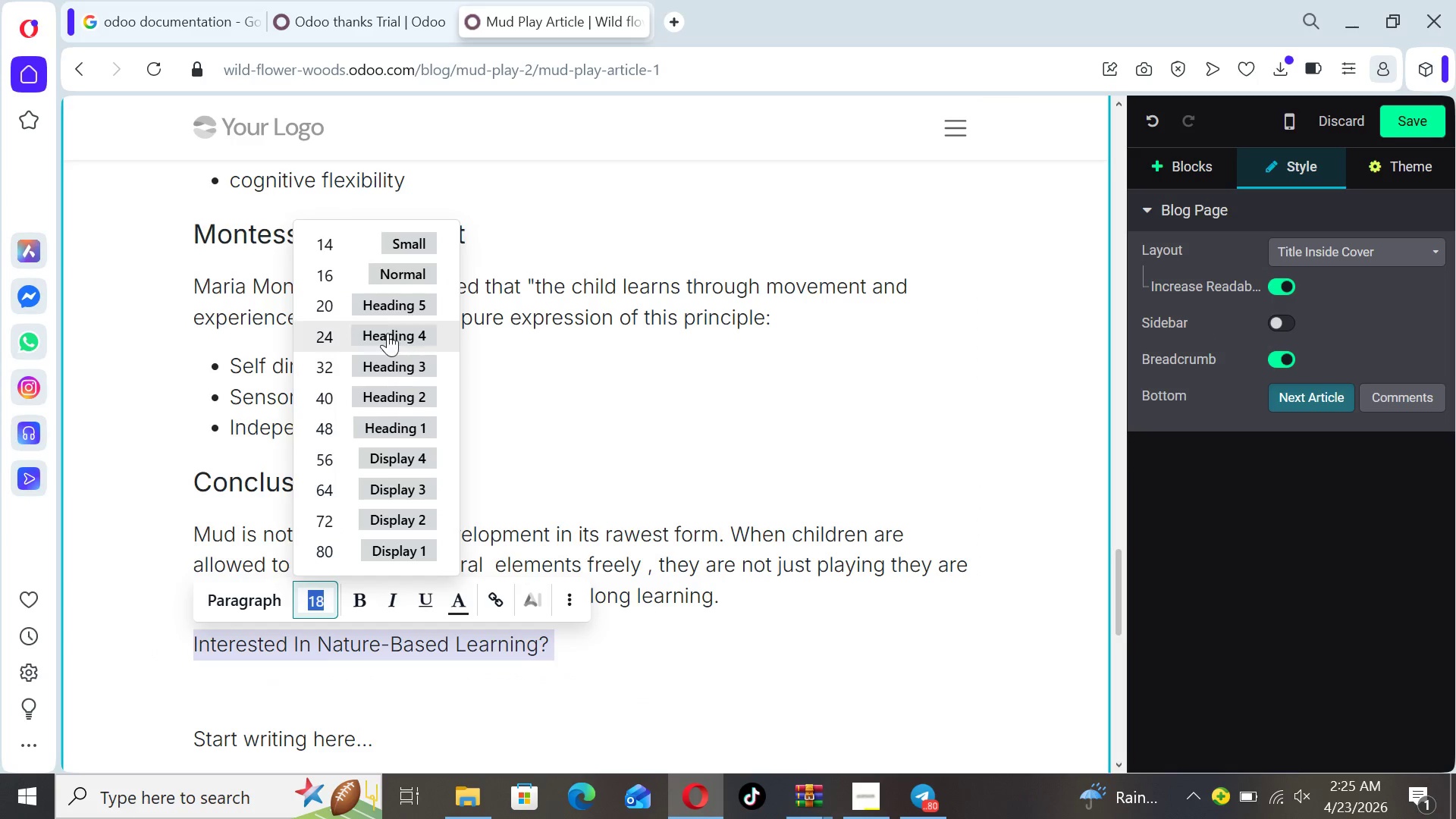 
left_click([388, 332])
 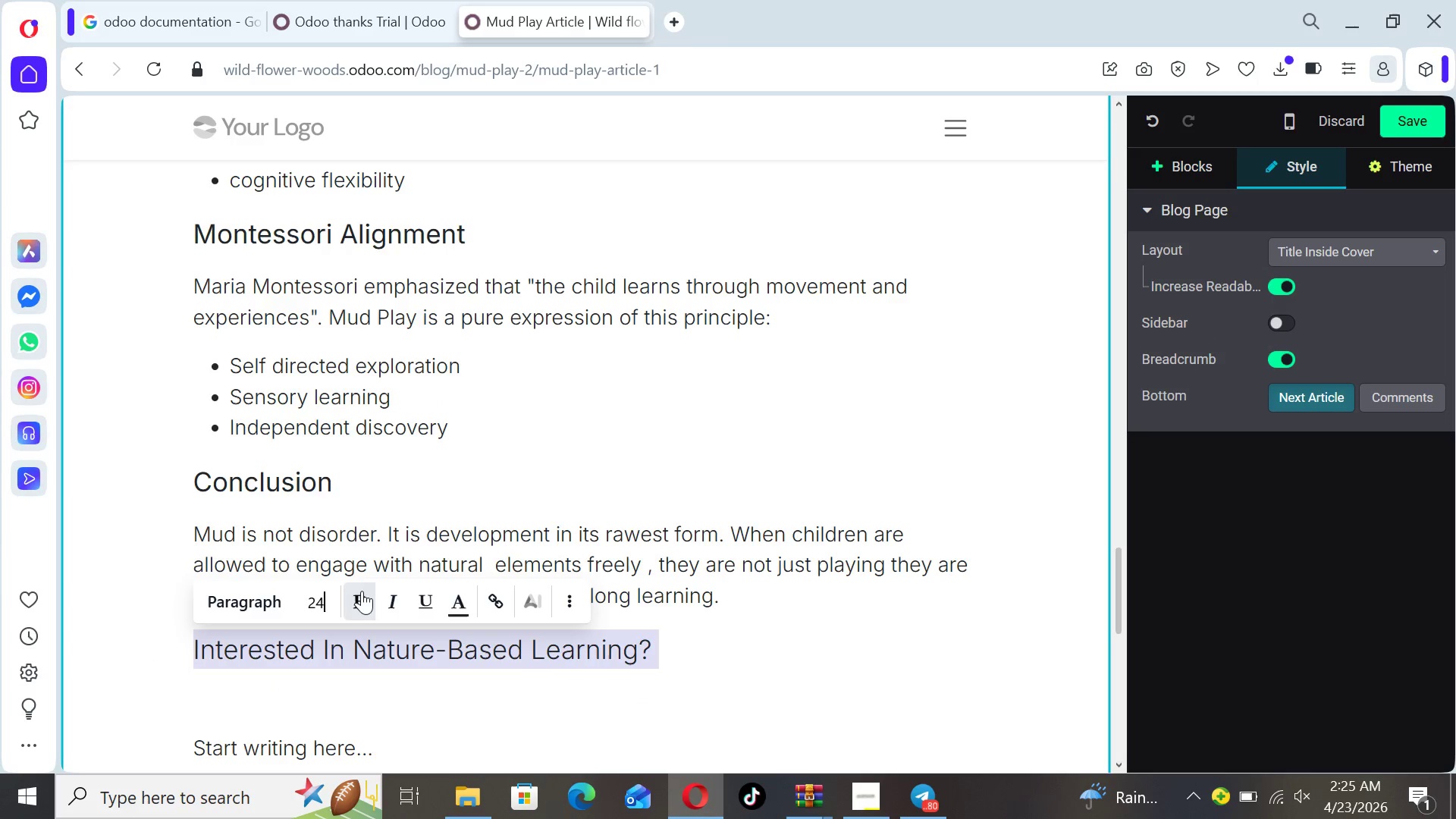 
left_click([359, 610])
 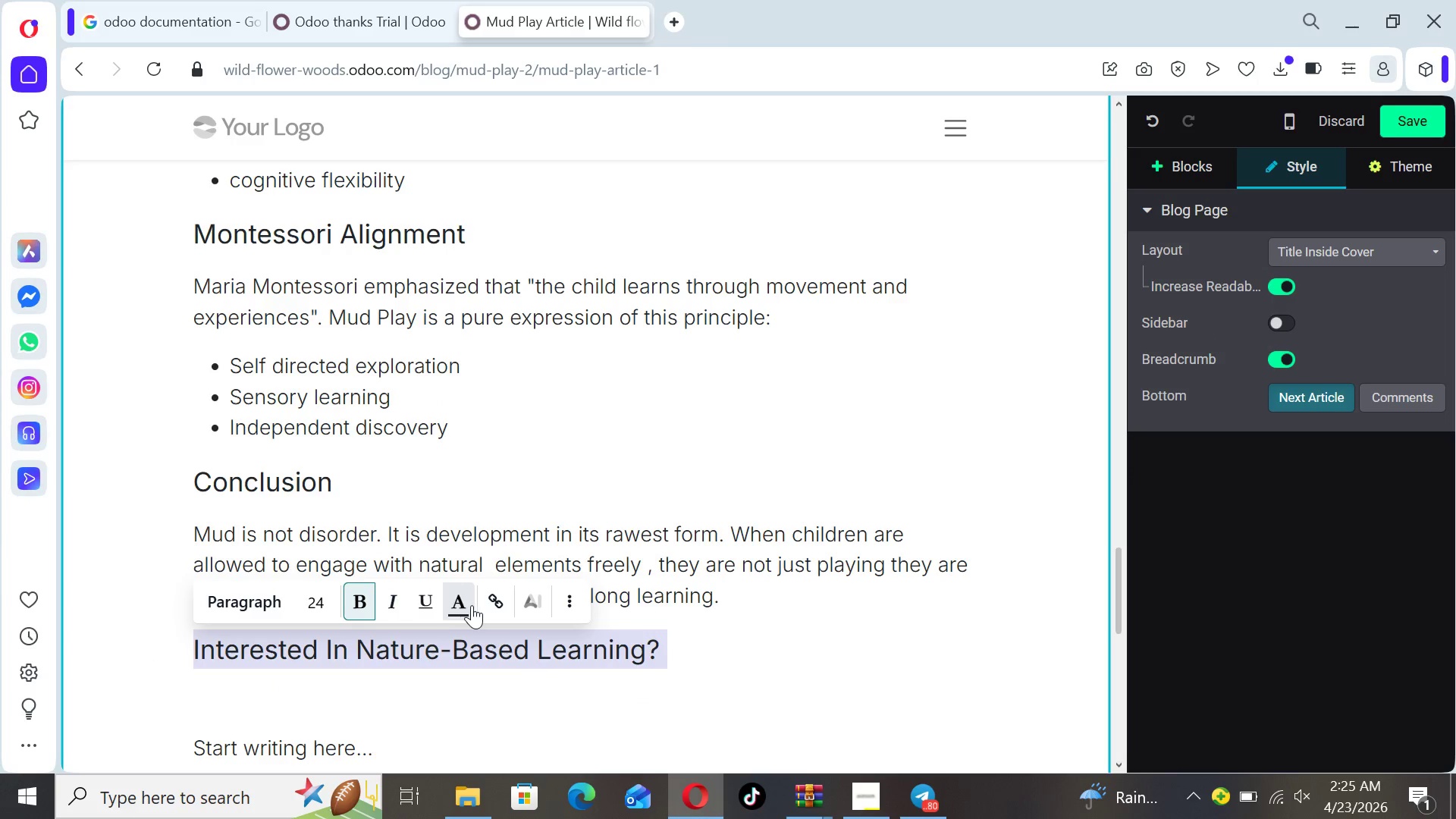 
left_click([472, 605])
 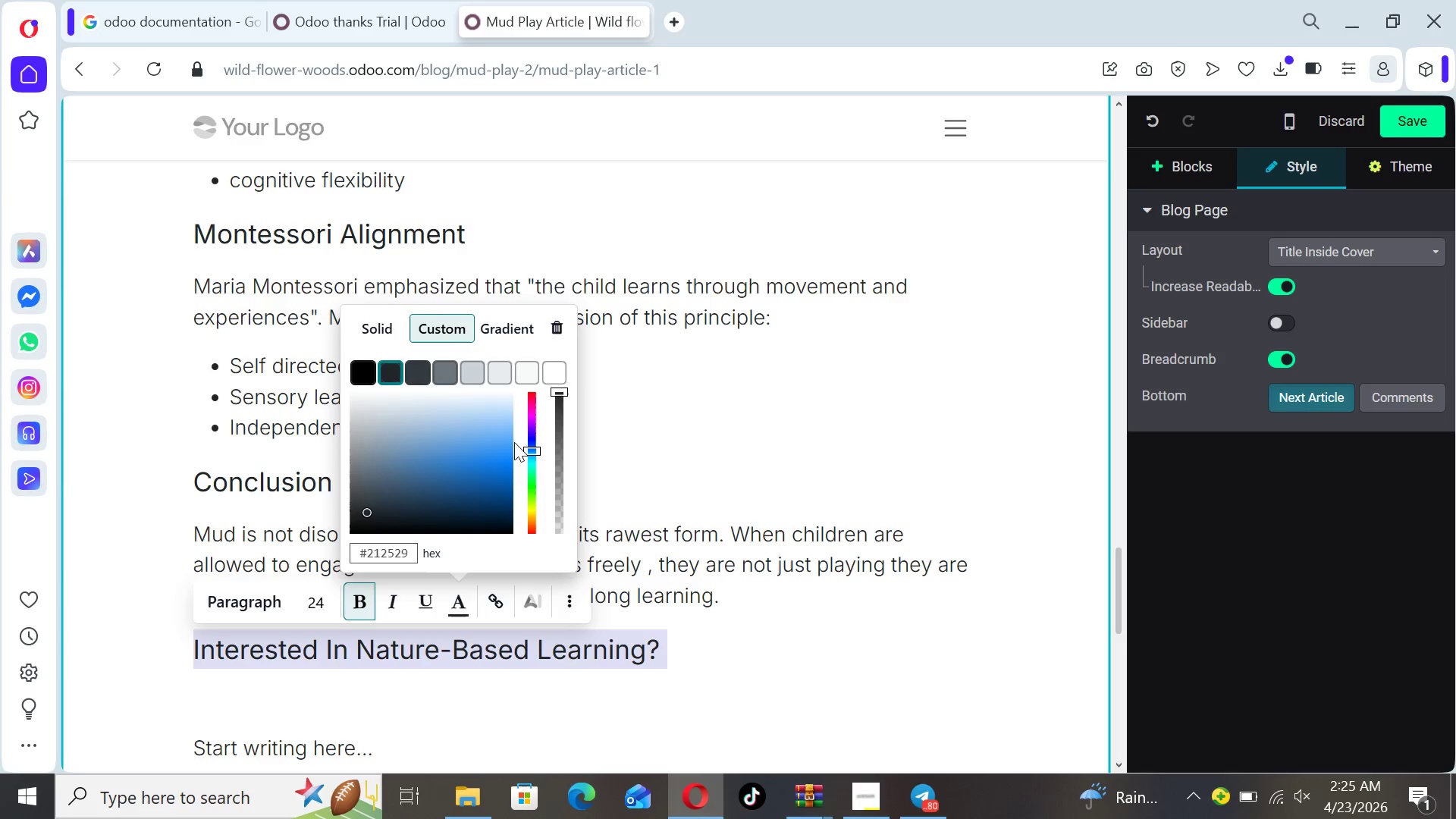 
left_click([468, 444])
 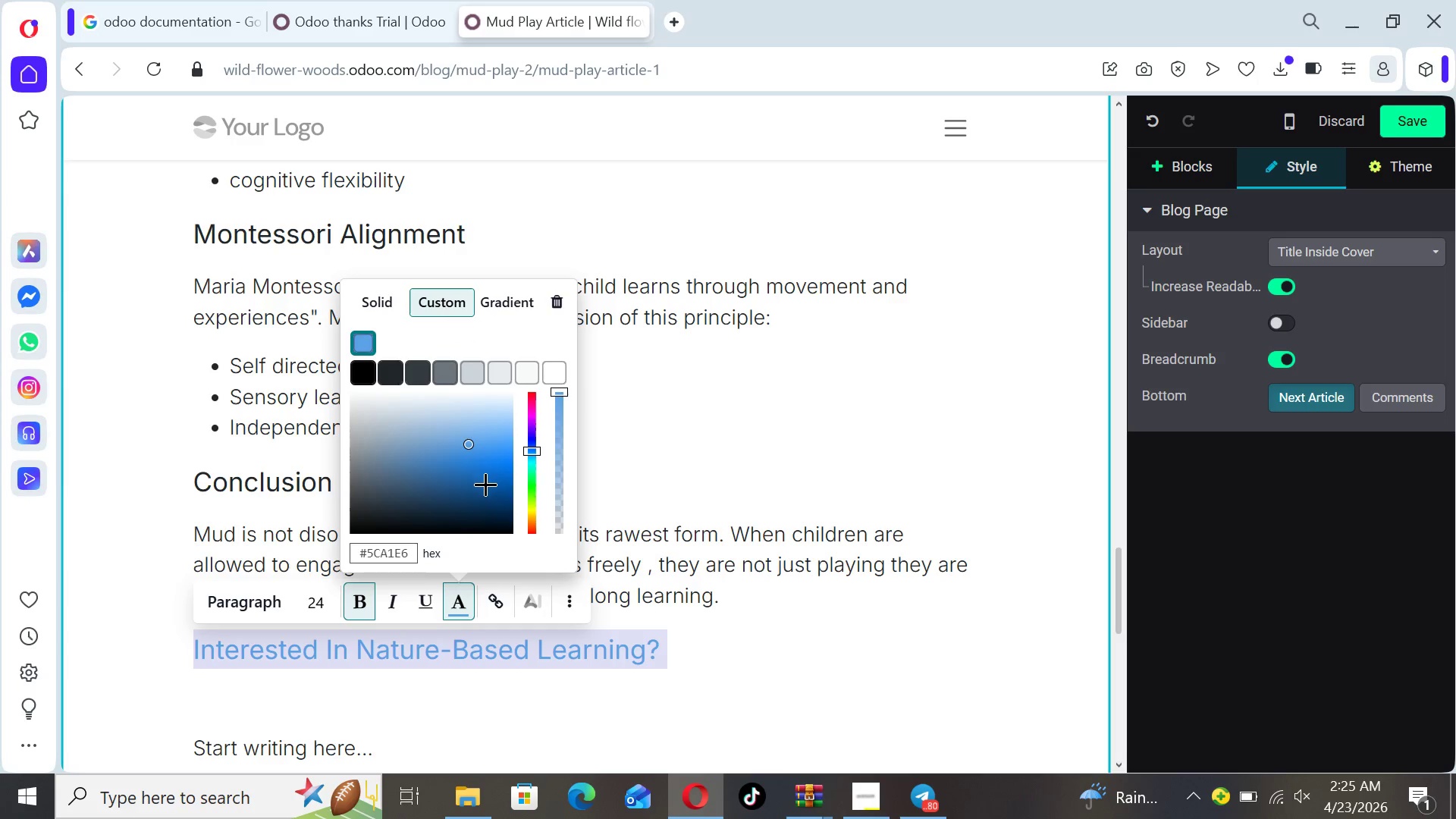 
left_click([485, 485])
 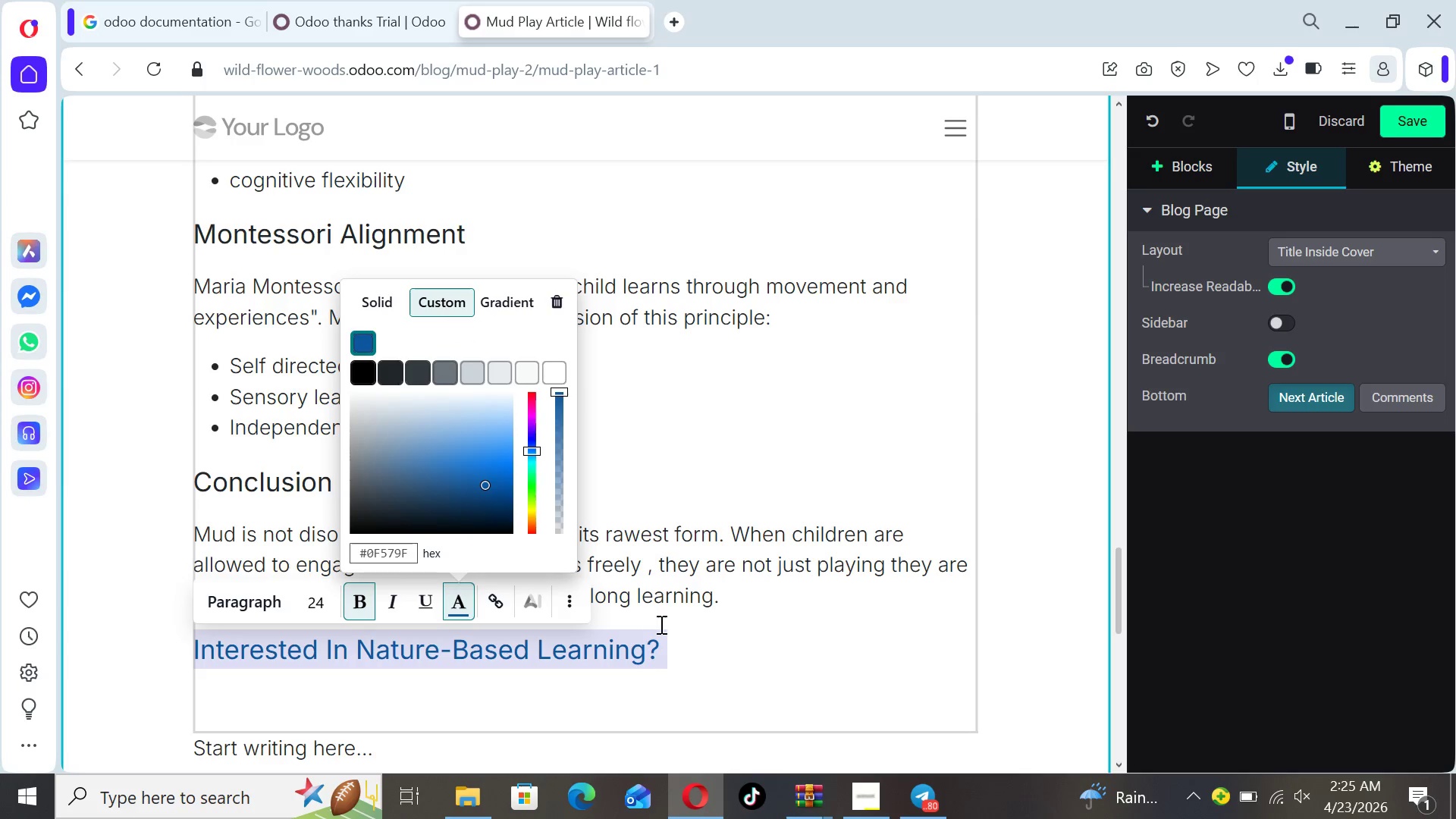 
left_click([692, 666])
 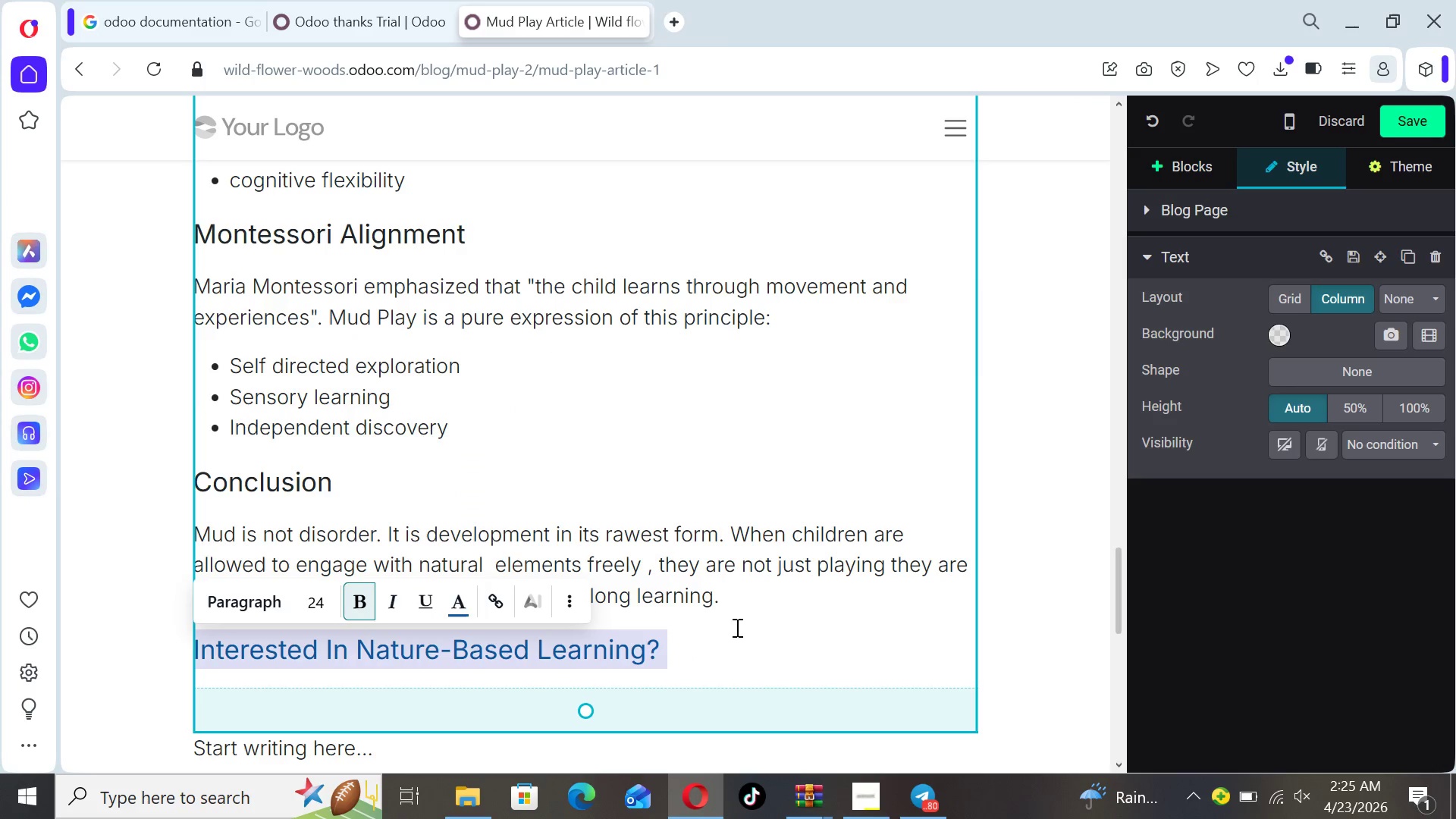 
left_click([769, 621])
 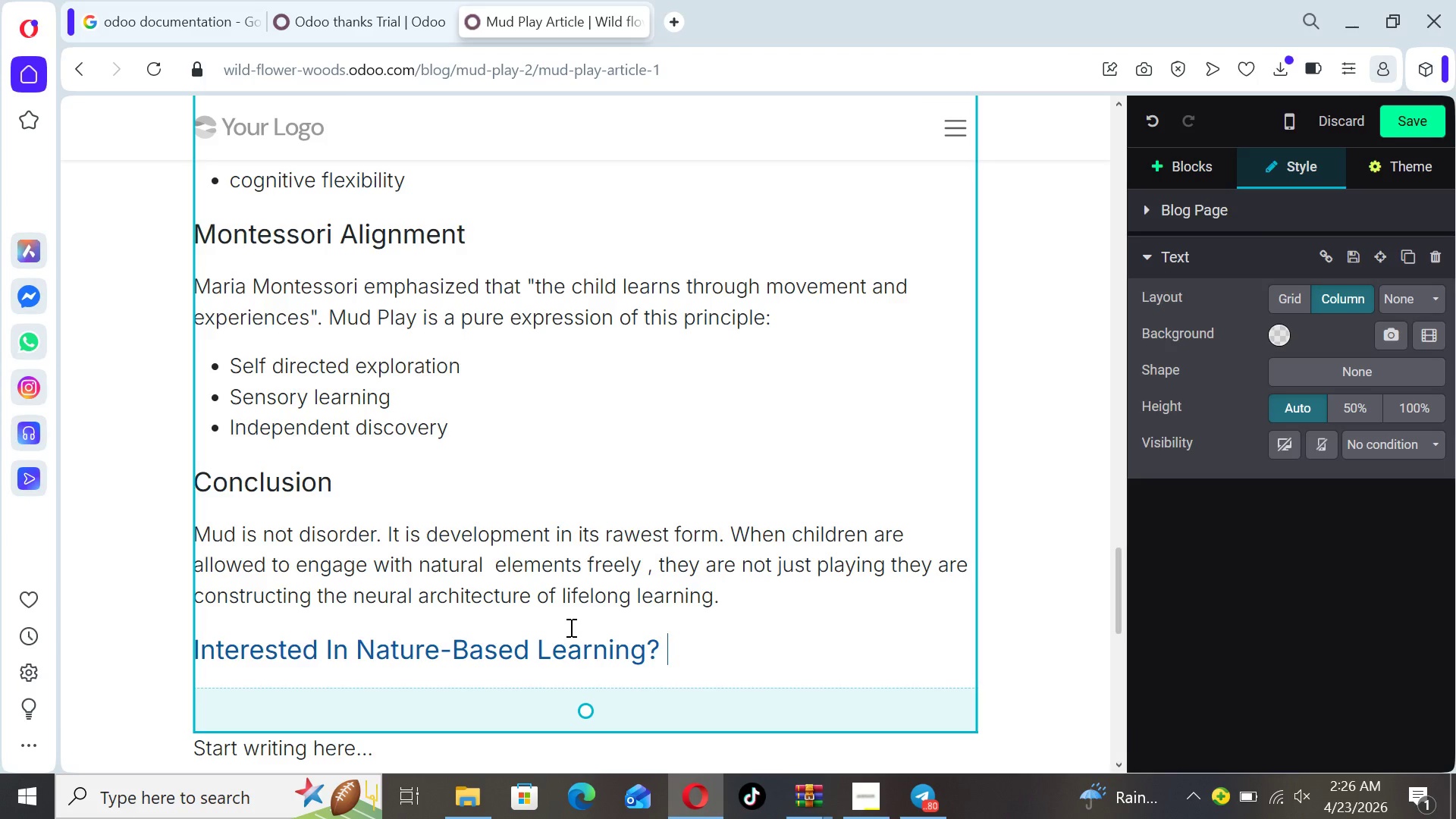 
wait(6.31)
 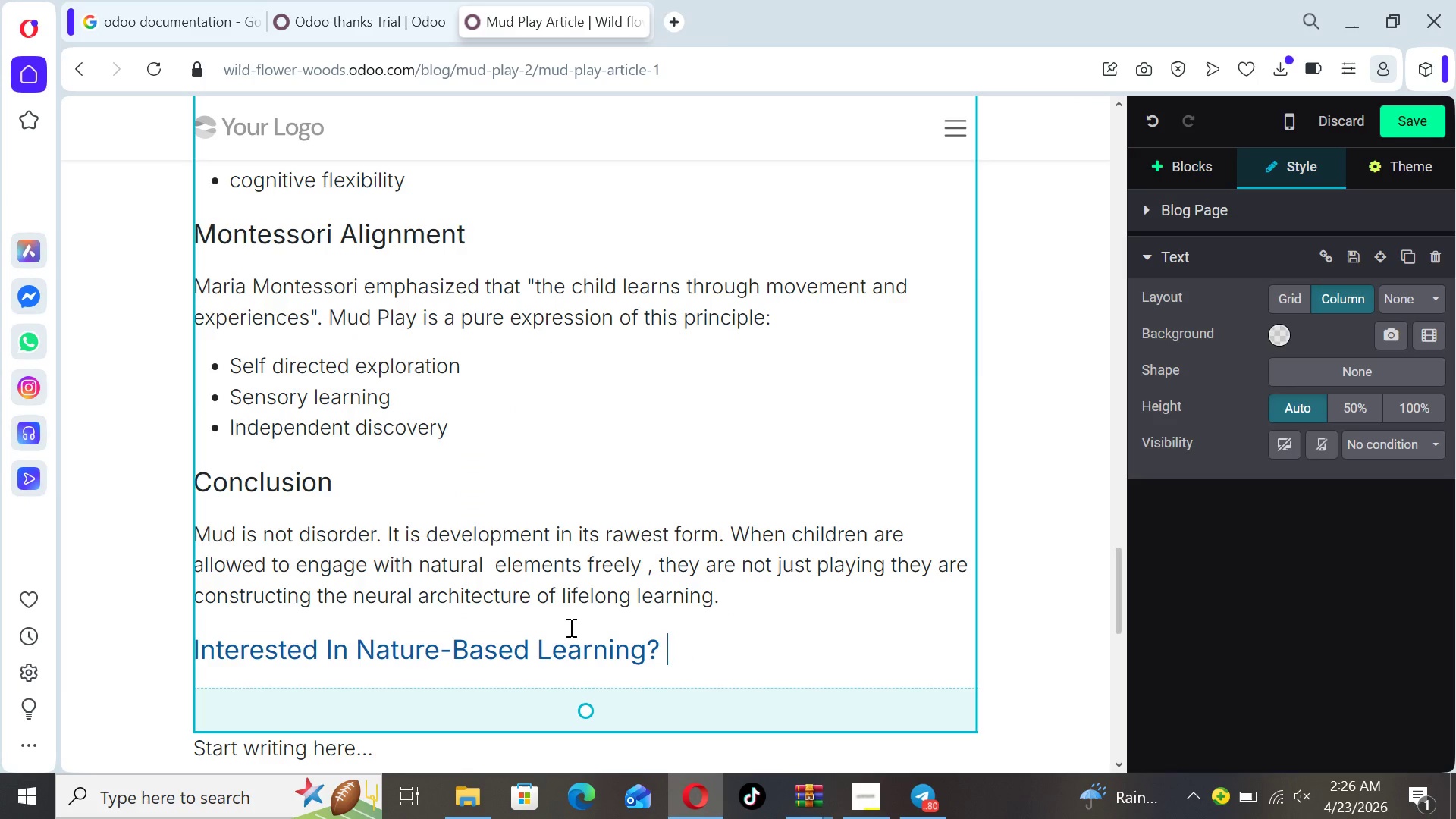 
key(Enter)
 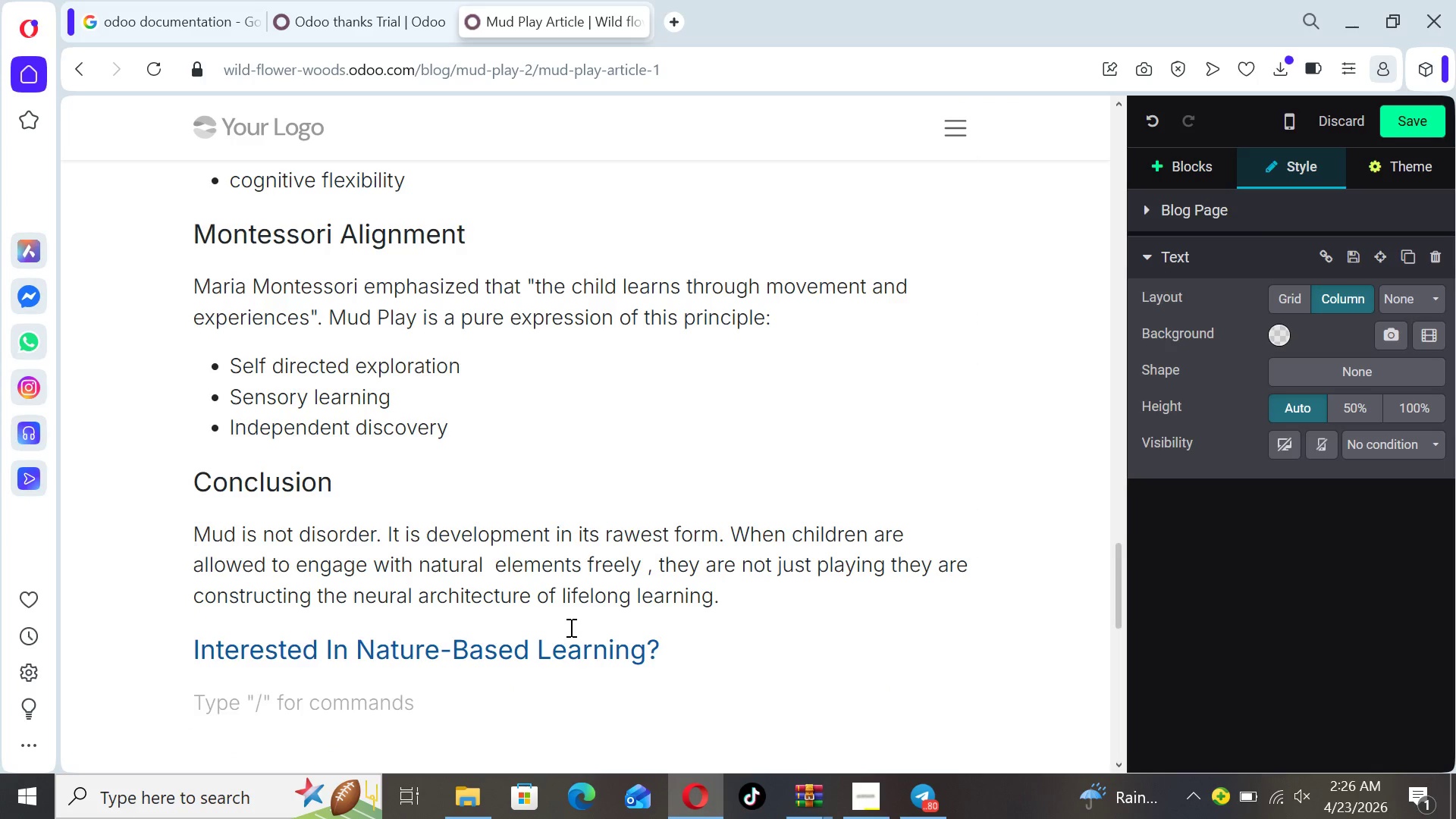 
type(Book A private tour)
 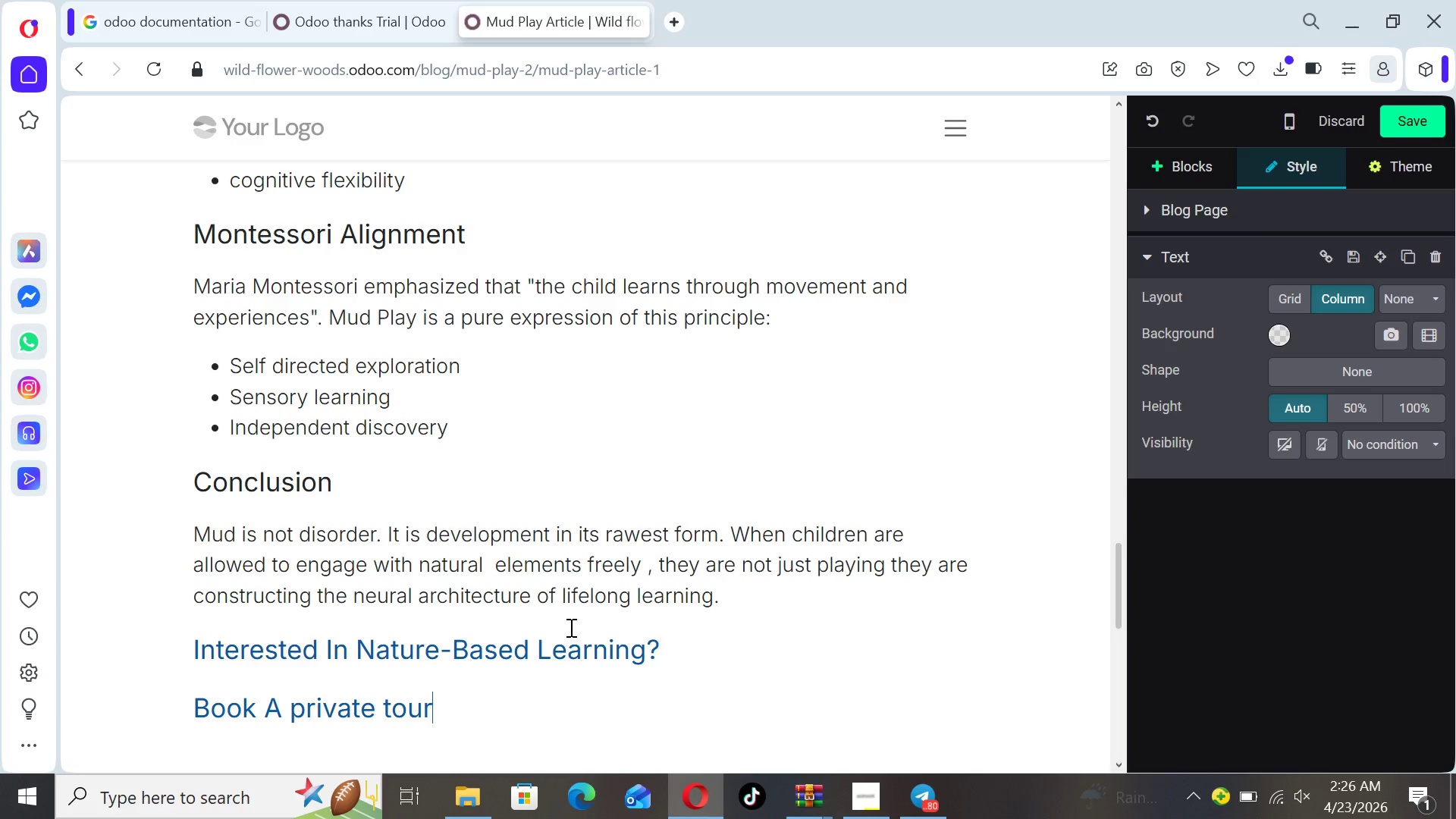 
wait(13.72)
 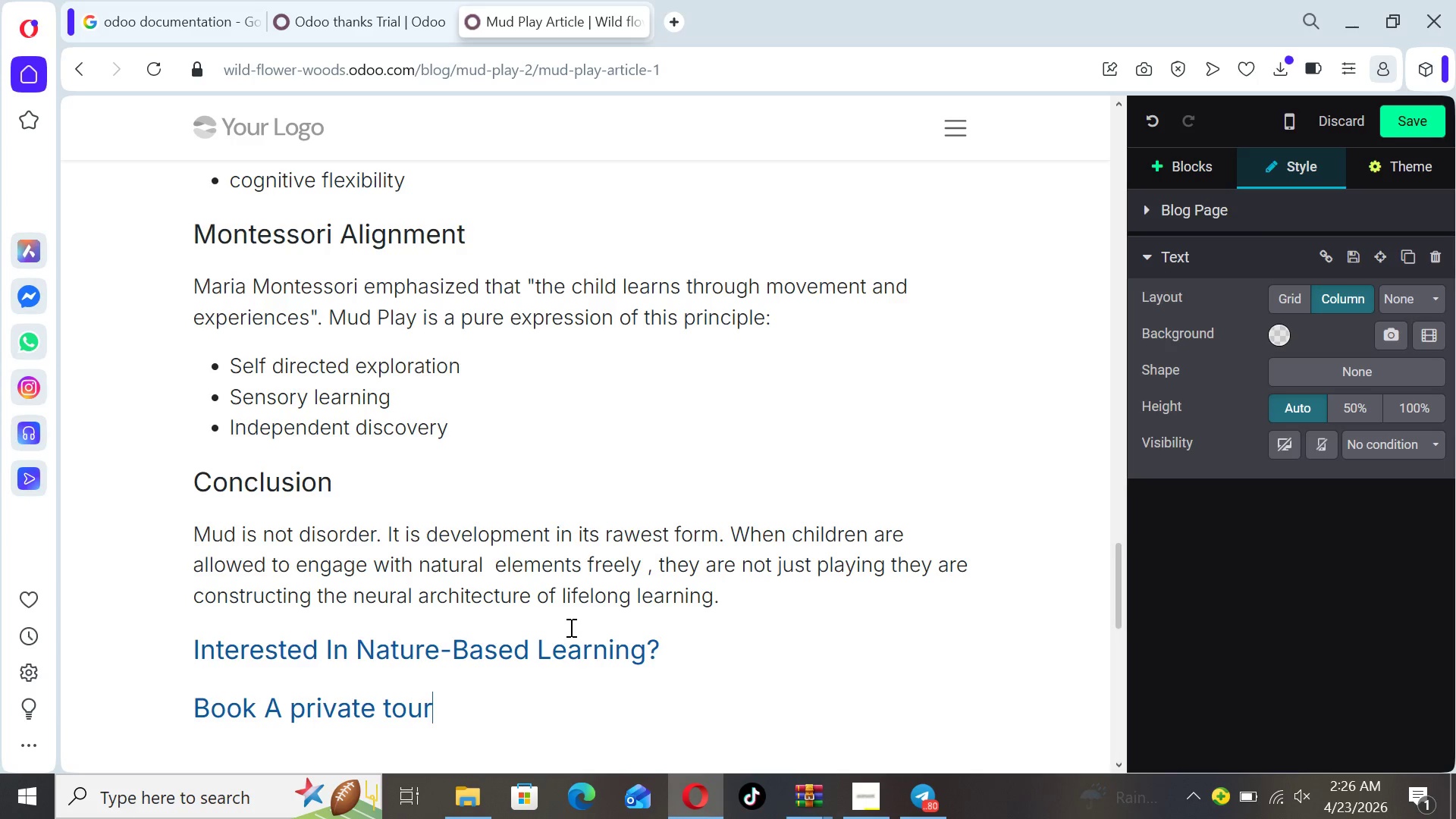 
left_click_drag(start_coordinate=[1115, 582], to_coordinate=[1110, 622])
 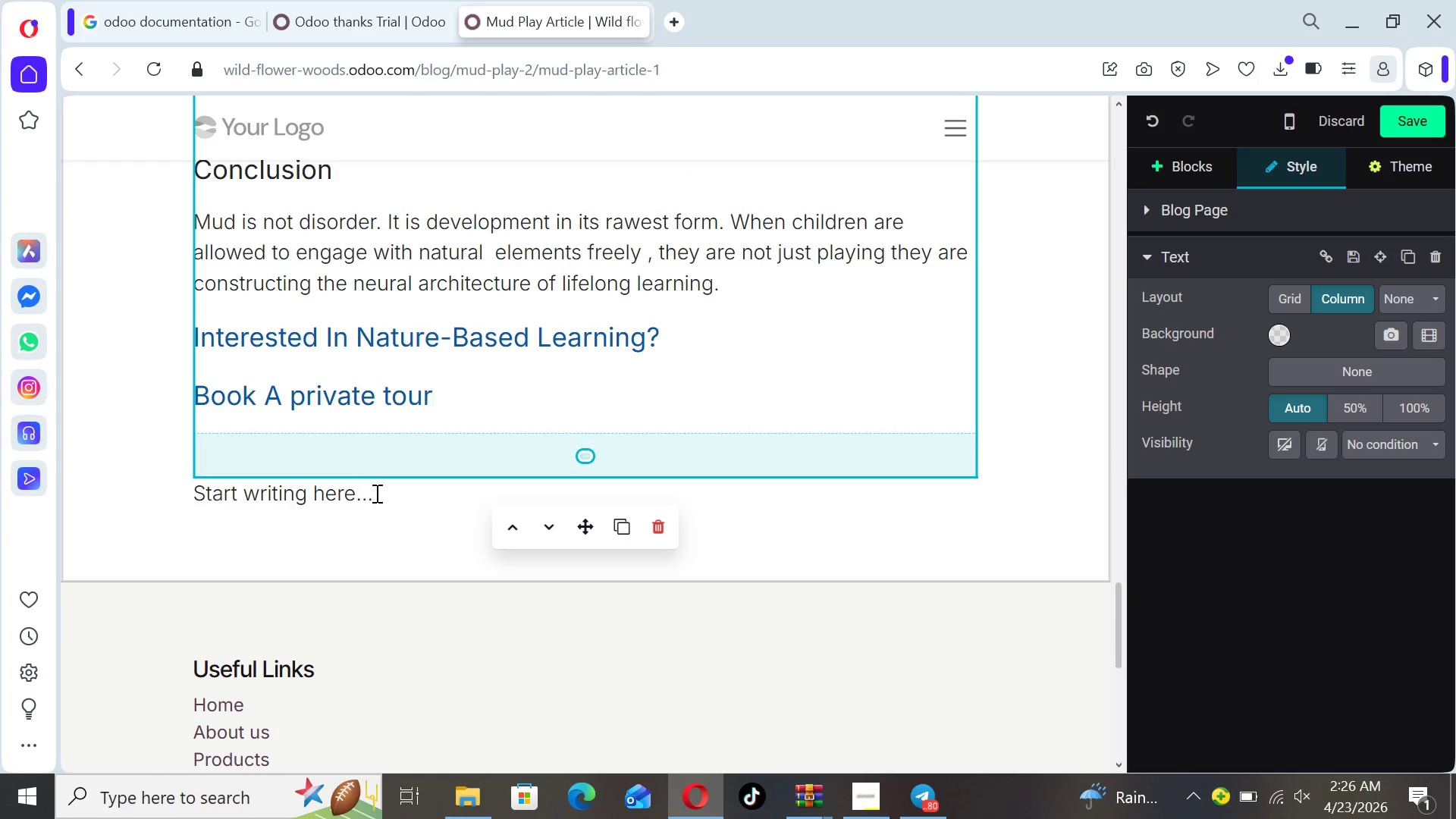 
left_click_drag(start_coordinate=[381, 494], to_coordinate=[187, 484])
 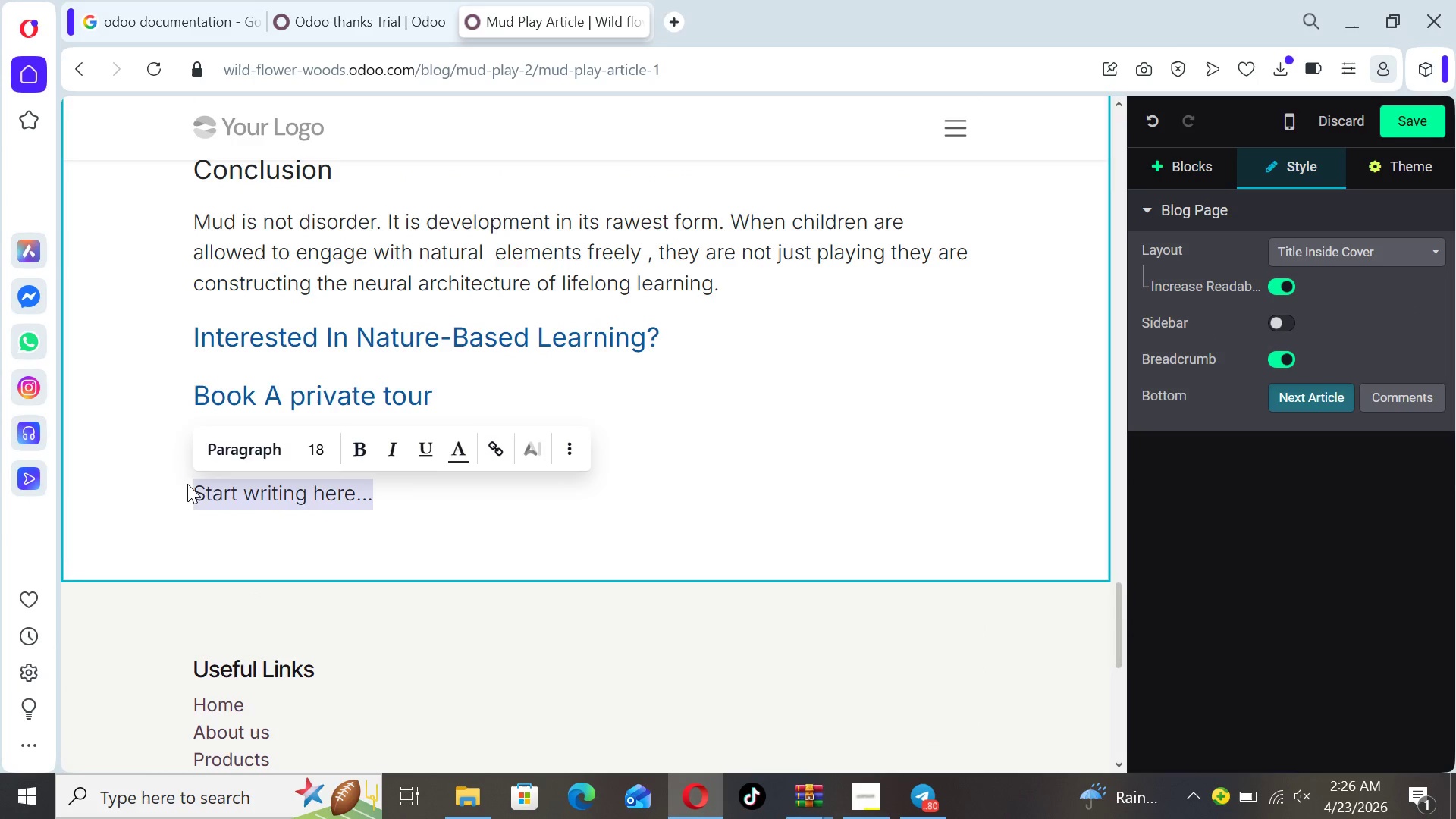 
key(Backspace)
 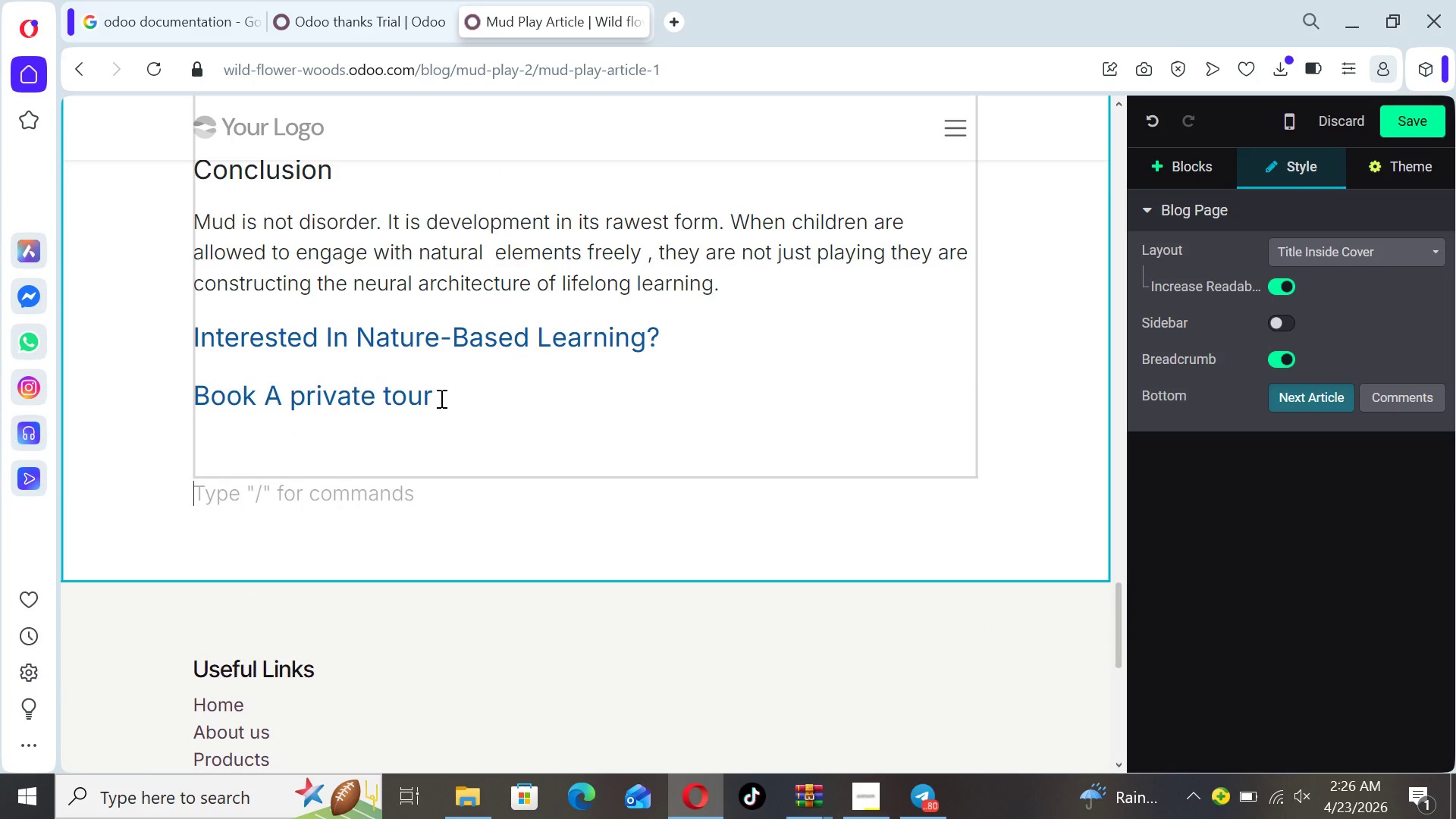 
left_click_drag(start_coordinate=[440, 398], to_coordinate=[435, 397])
 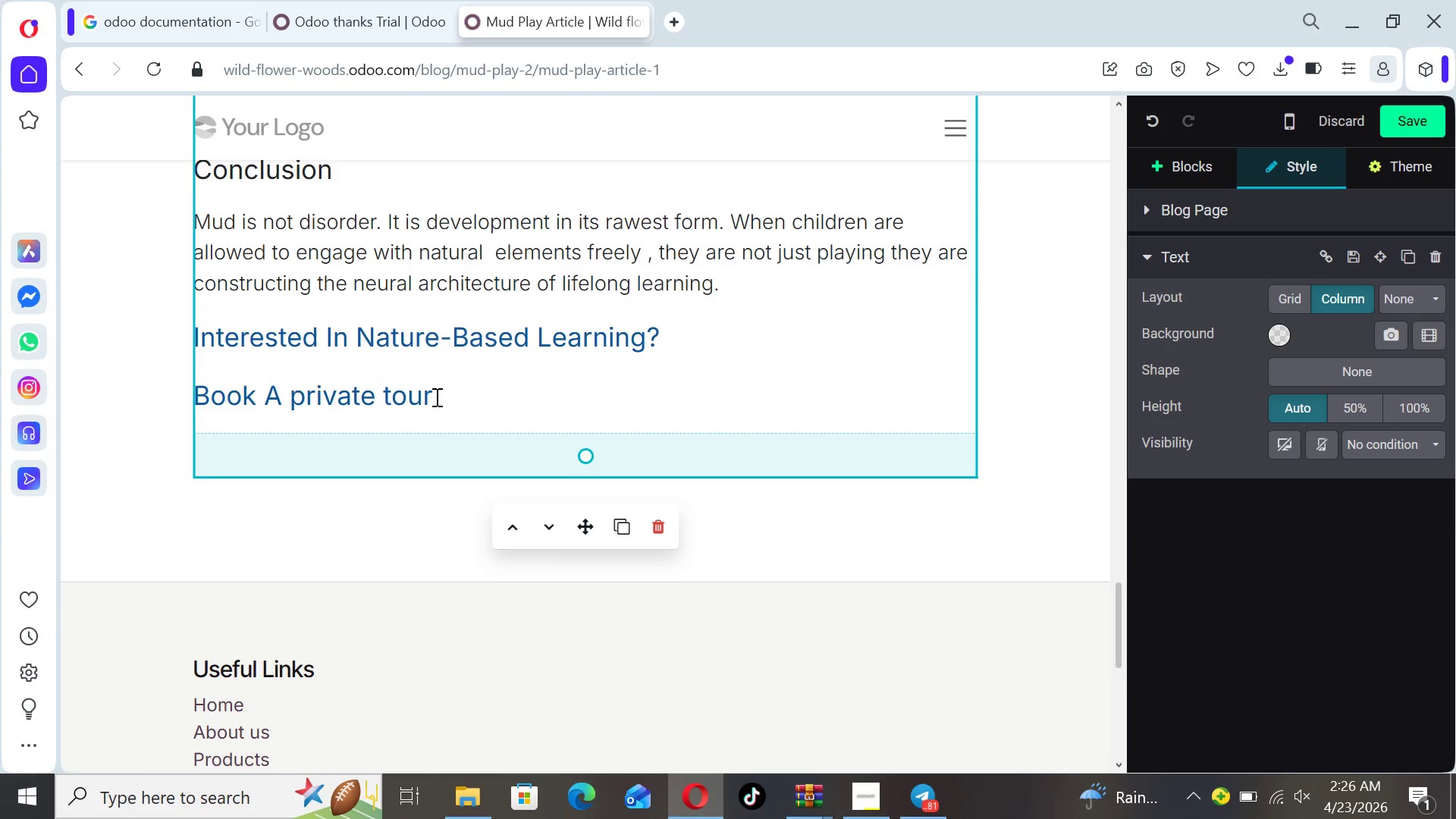 
type( Today)
 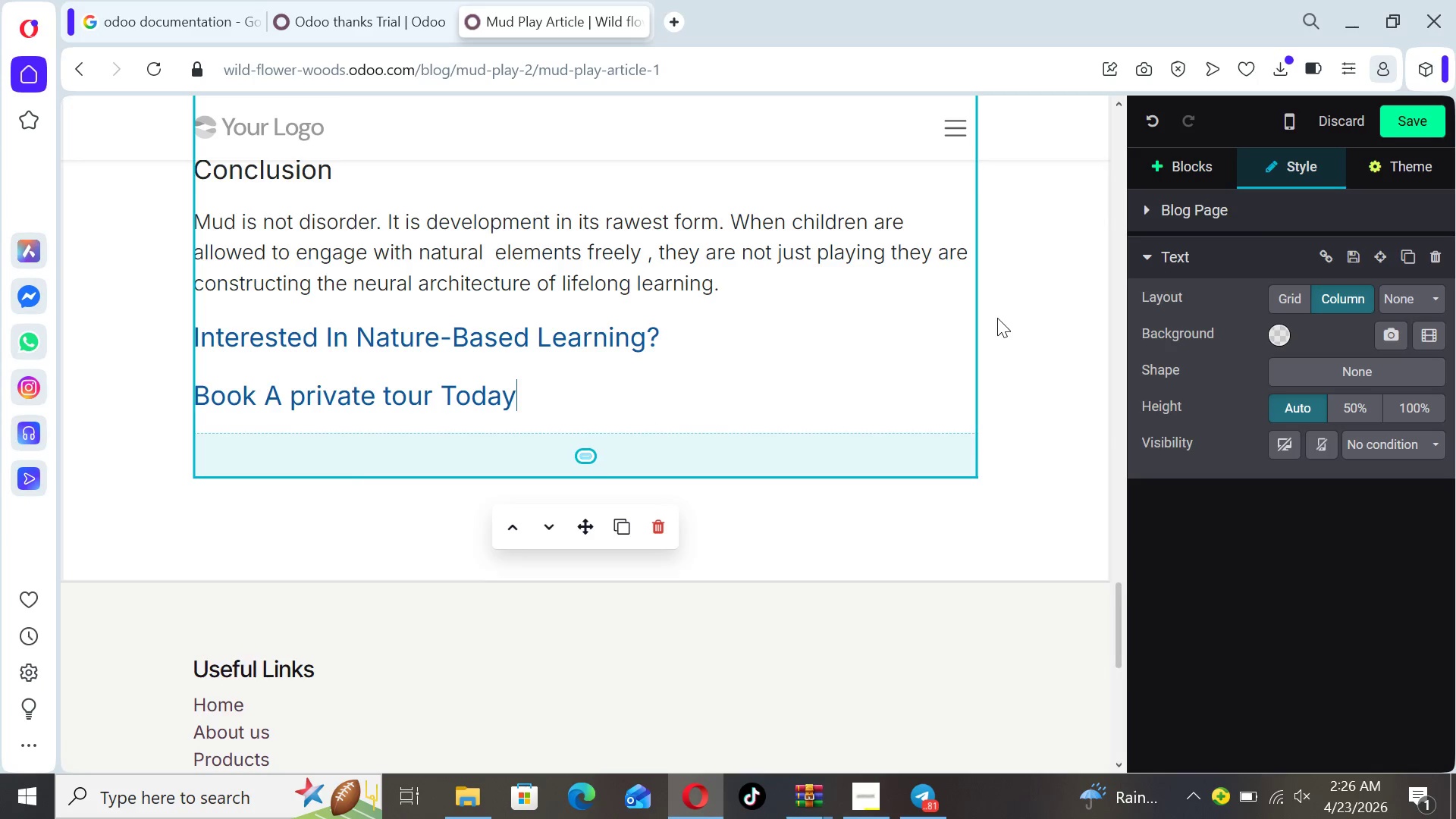 
left_click([1185, 165])
 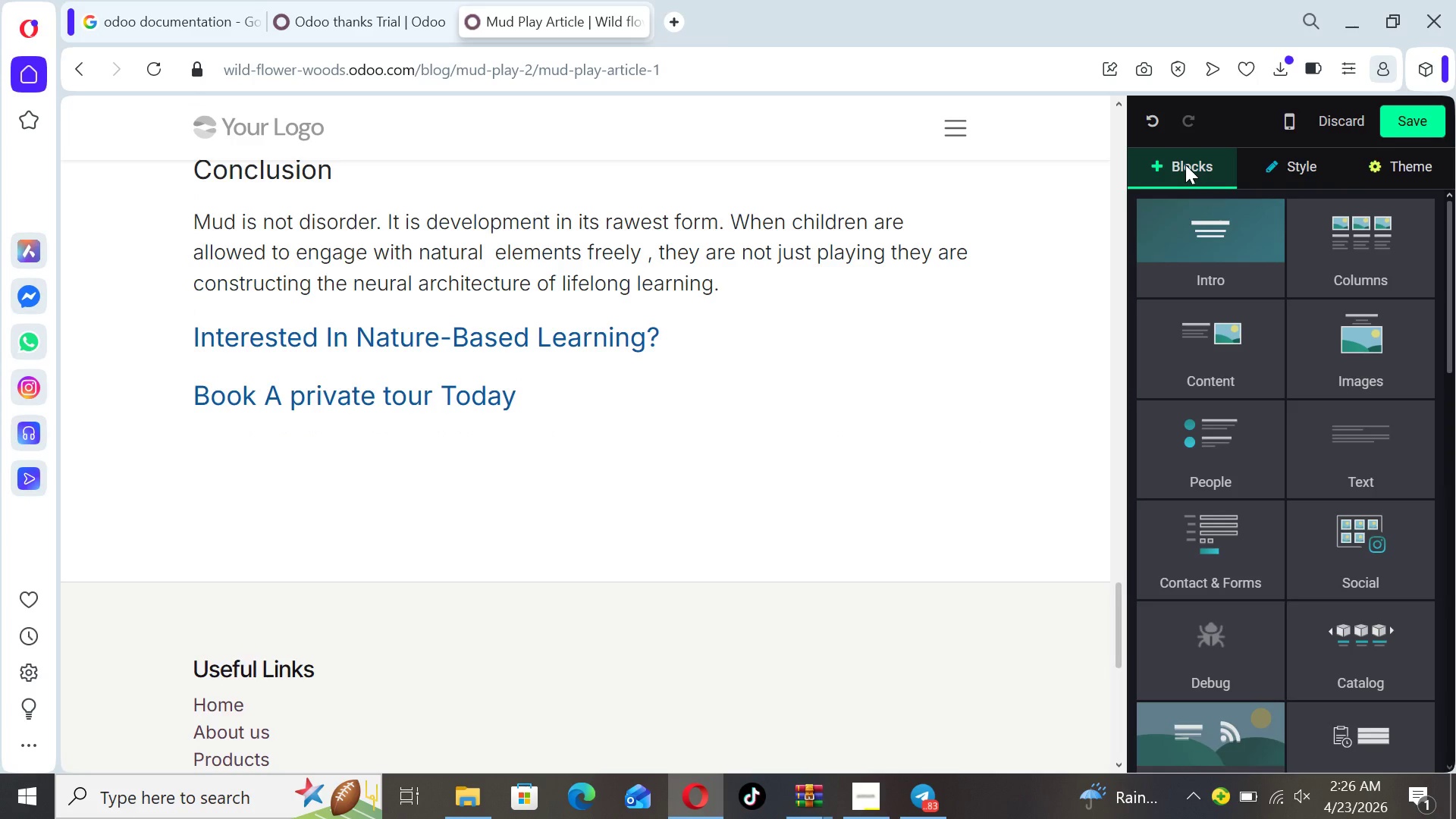 
wait(10.44)
 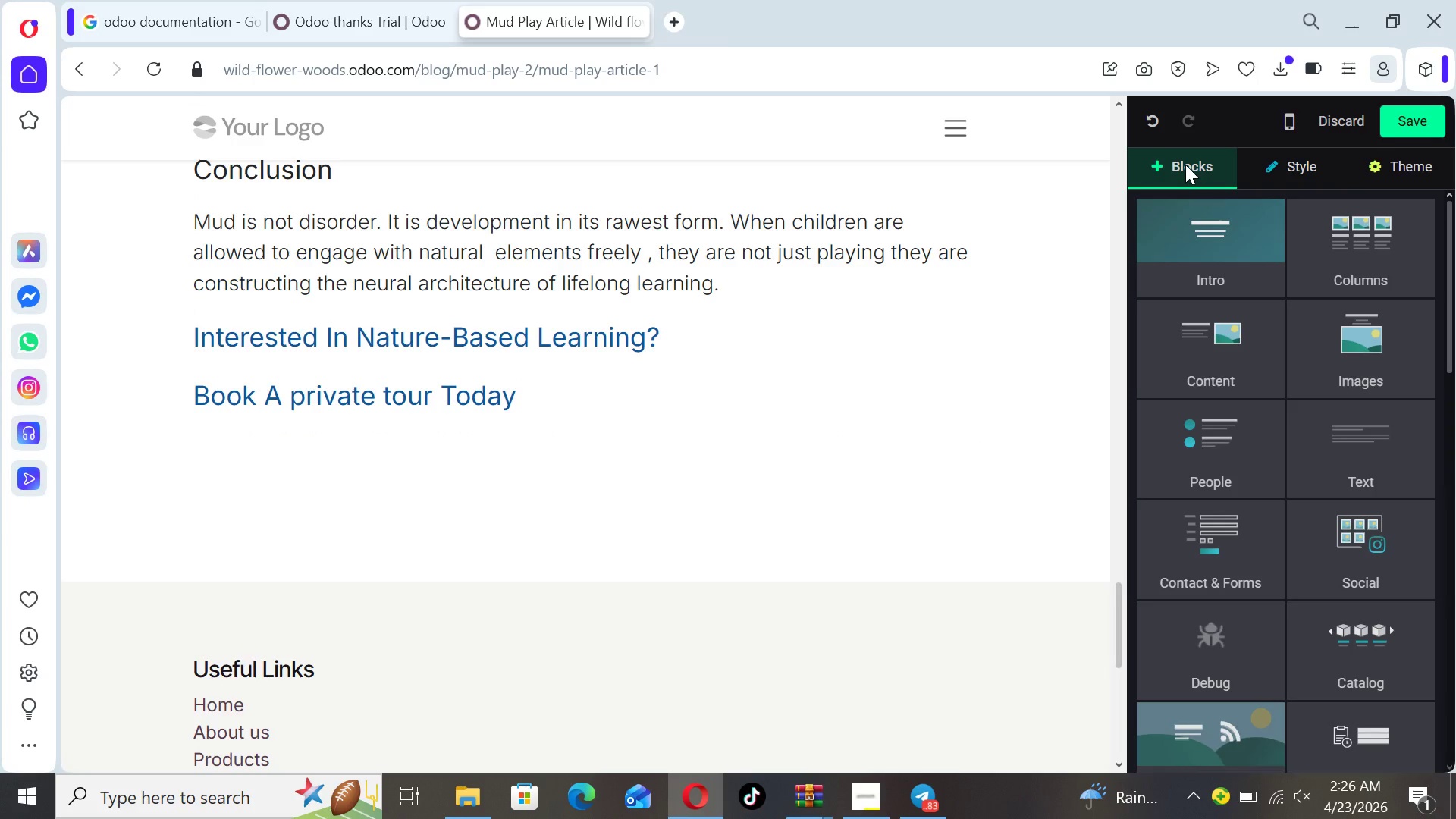 
left_click_drag(start_coordinate=[1450, 354], to_coordinate=[1438, 652])
 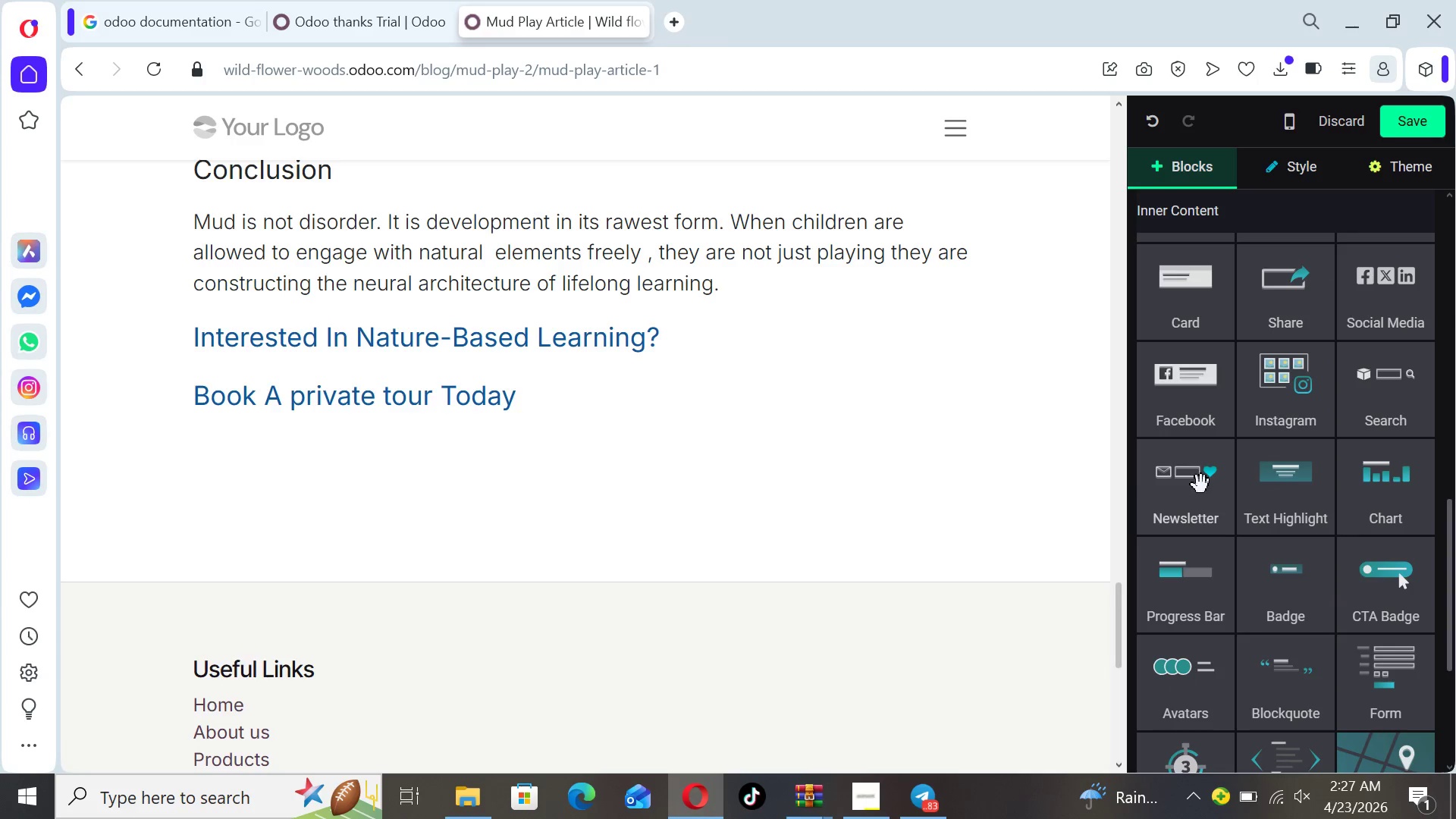 
left_click_drag(start_coordinate=[1201, 485], to_coordinate=[750, 492])
 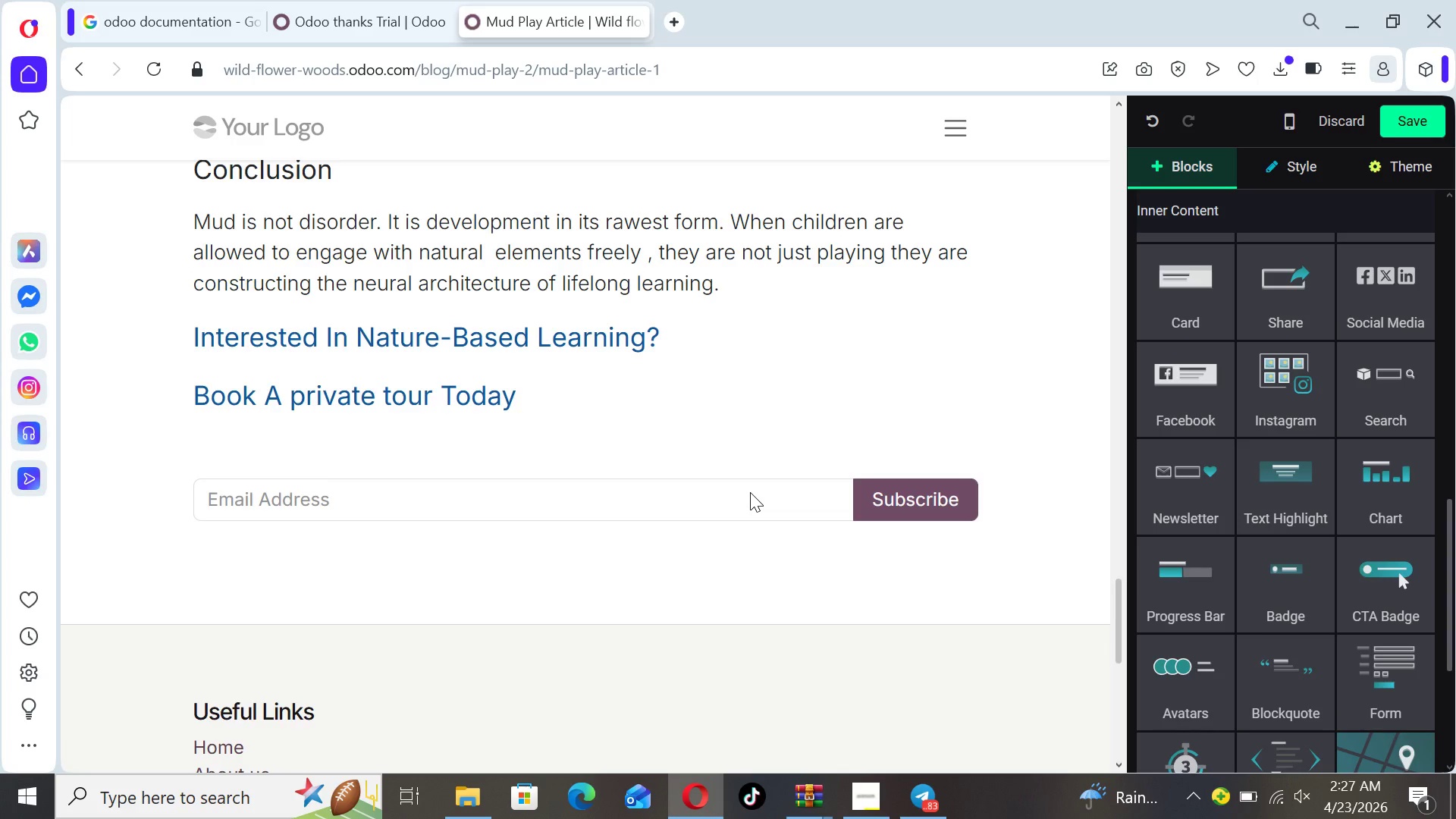 
wait(7.19)
 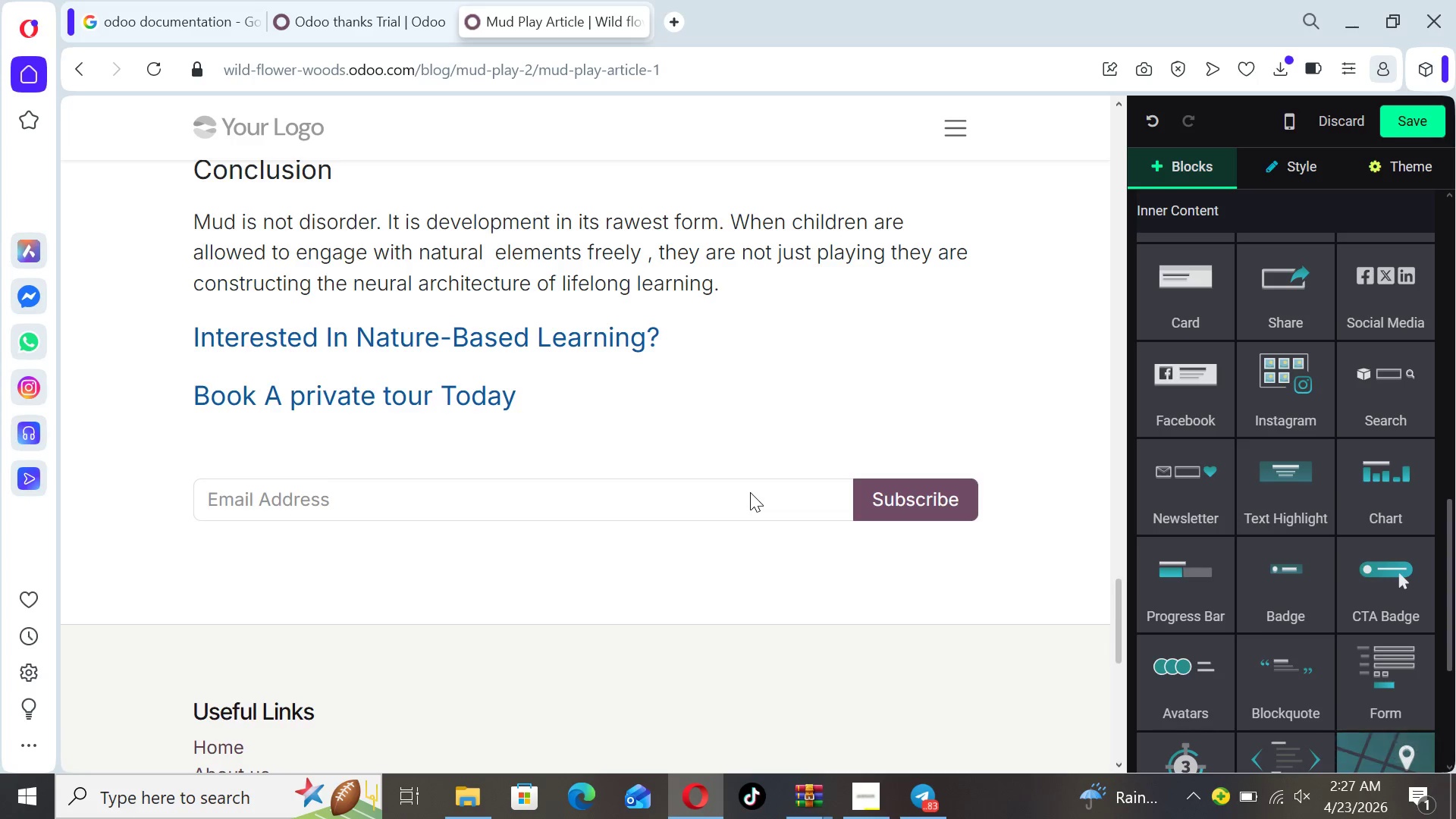 
left_click_drag(start_coordinate=[1447, 607], to_coordinate=[1445, 620])
 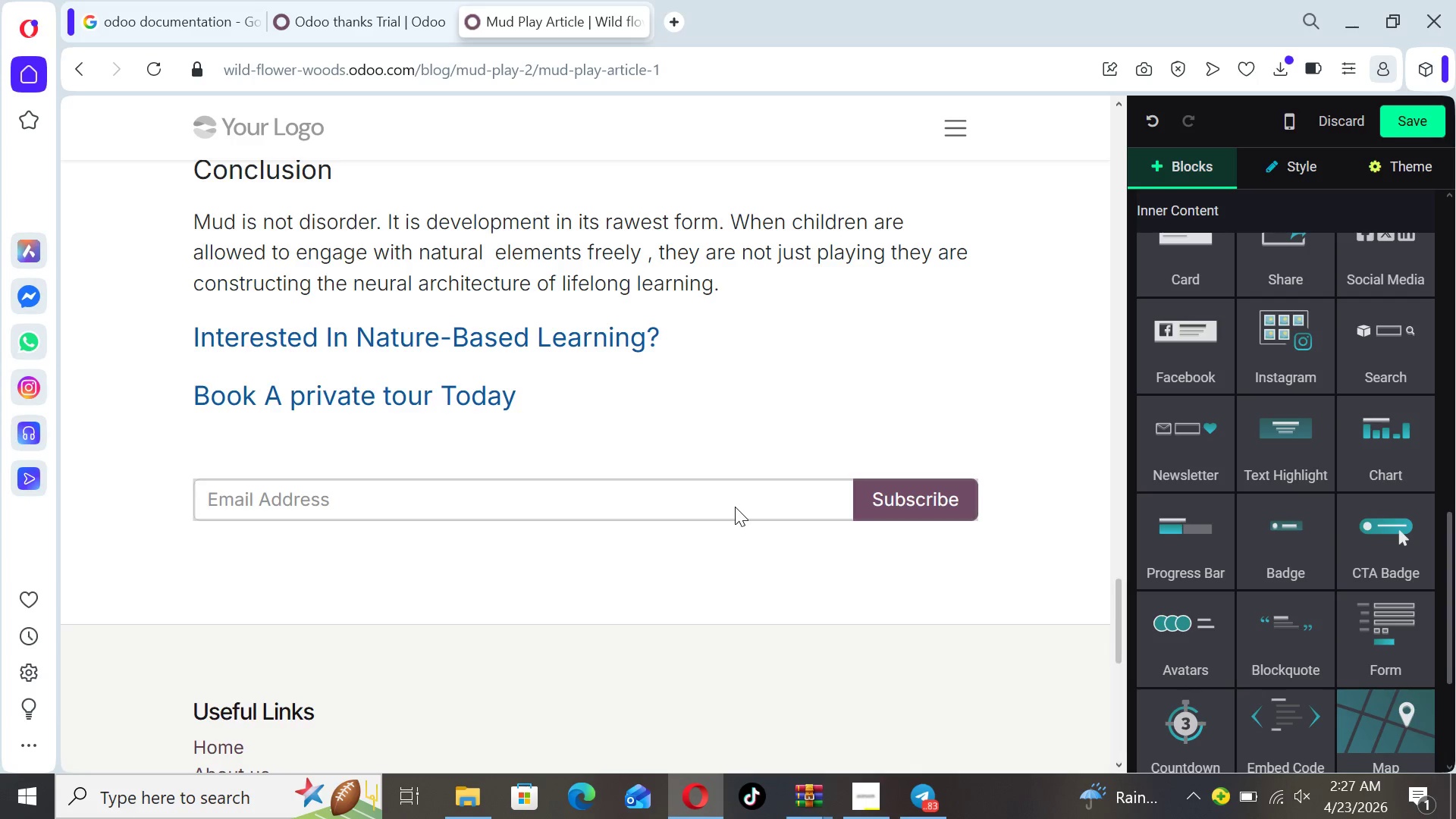 
left_click([735, 504])
 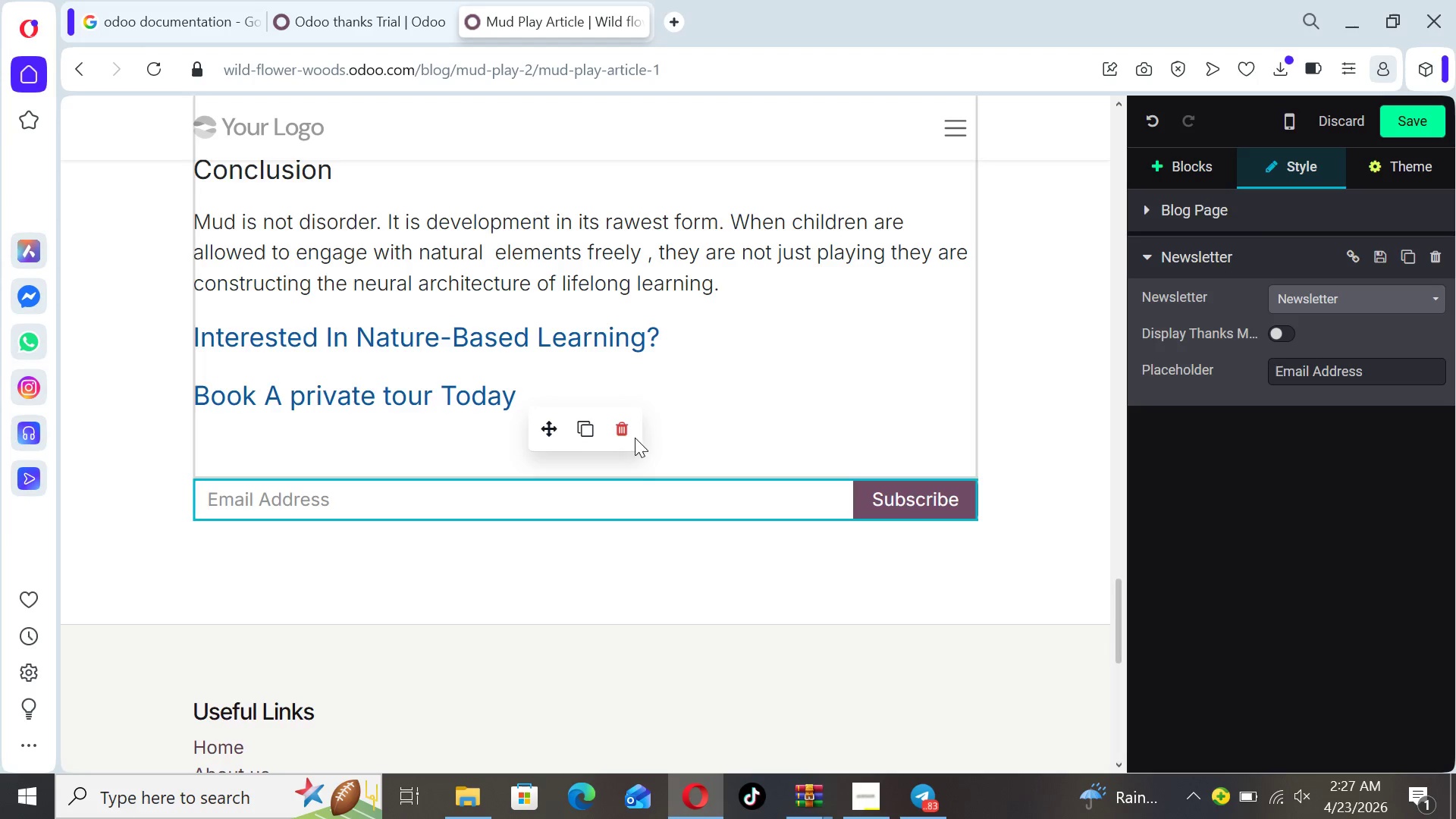 
left_click([613, 422])
 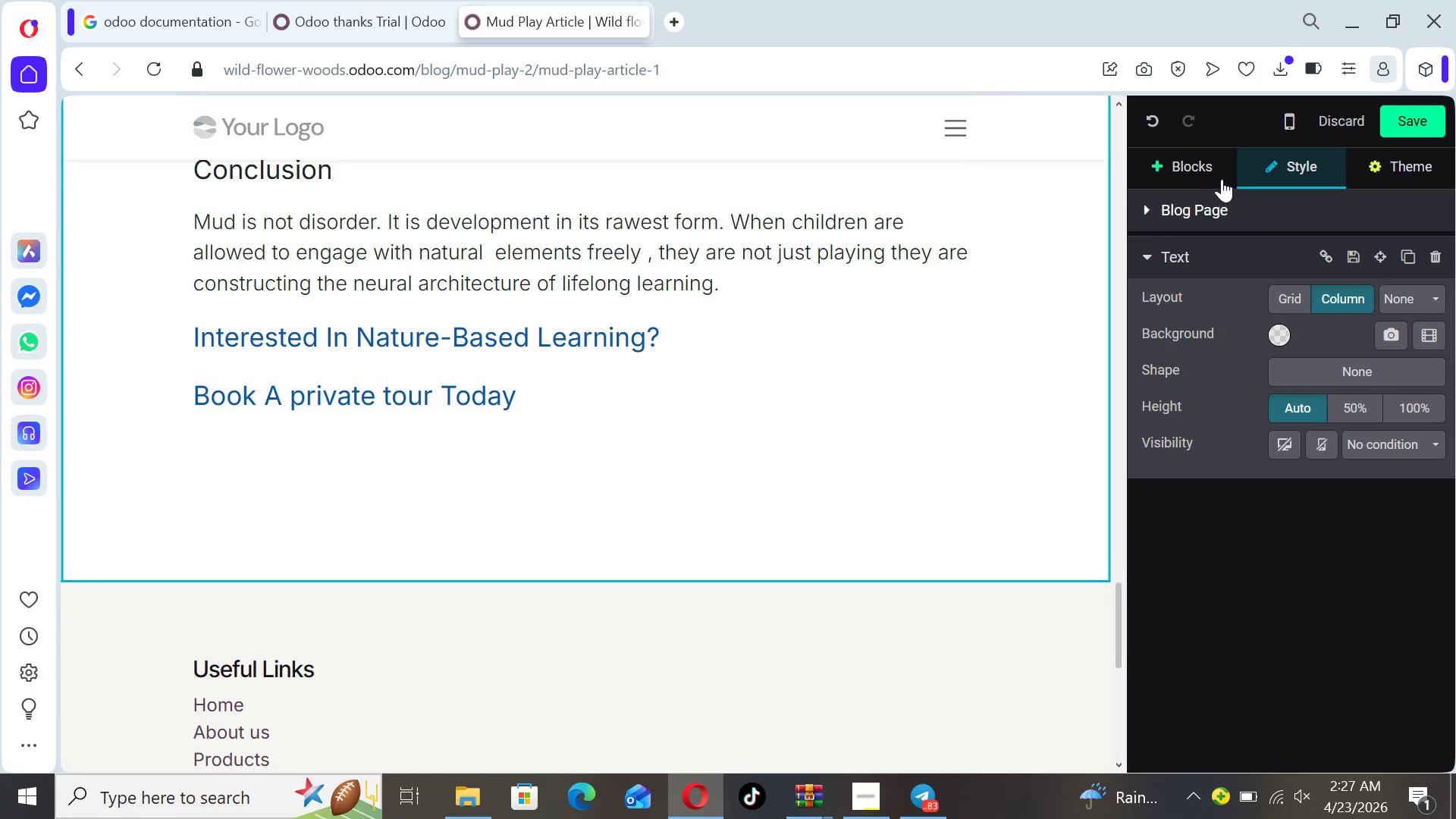 
left_click([1209, 174])
 